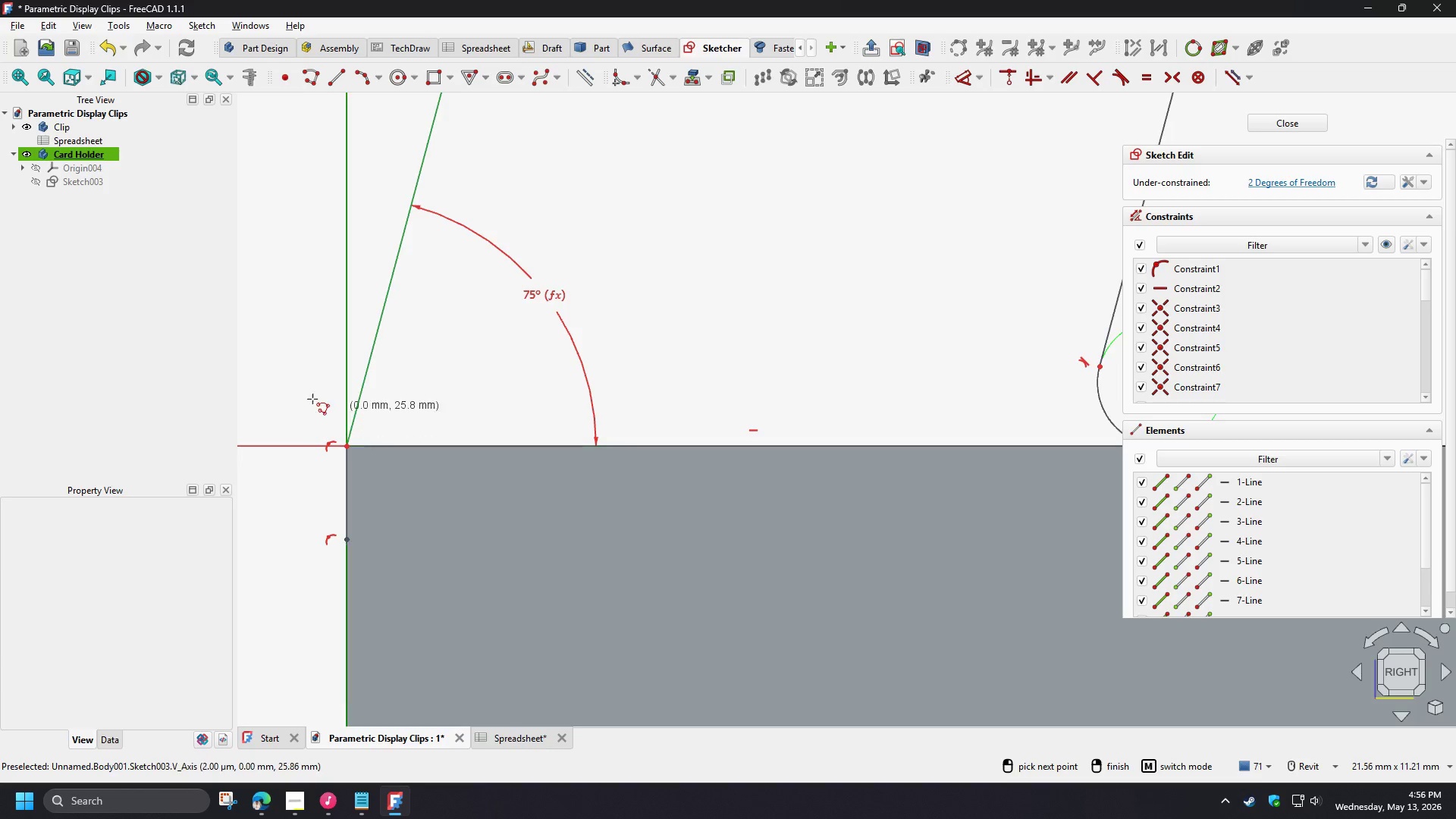 
right_click([306, 396])
 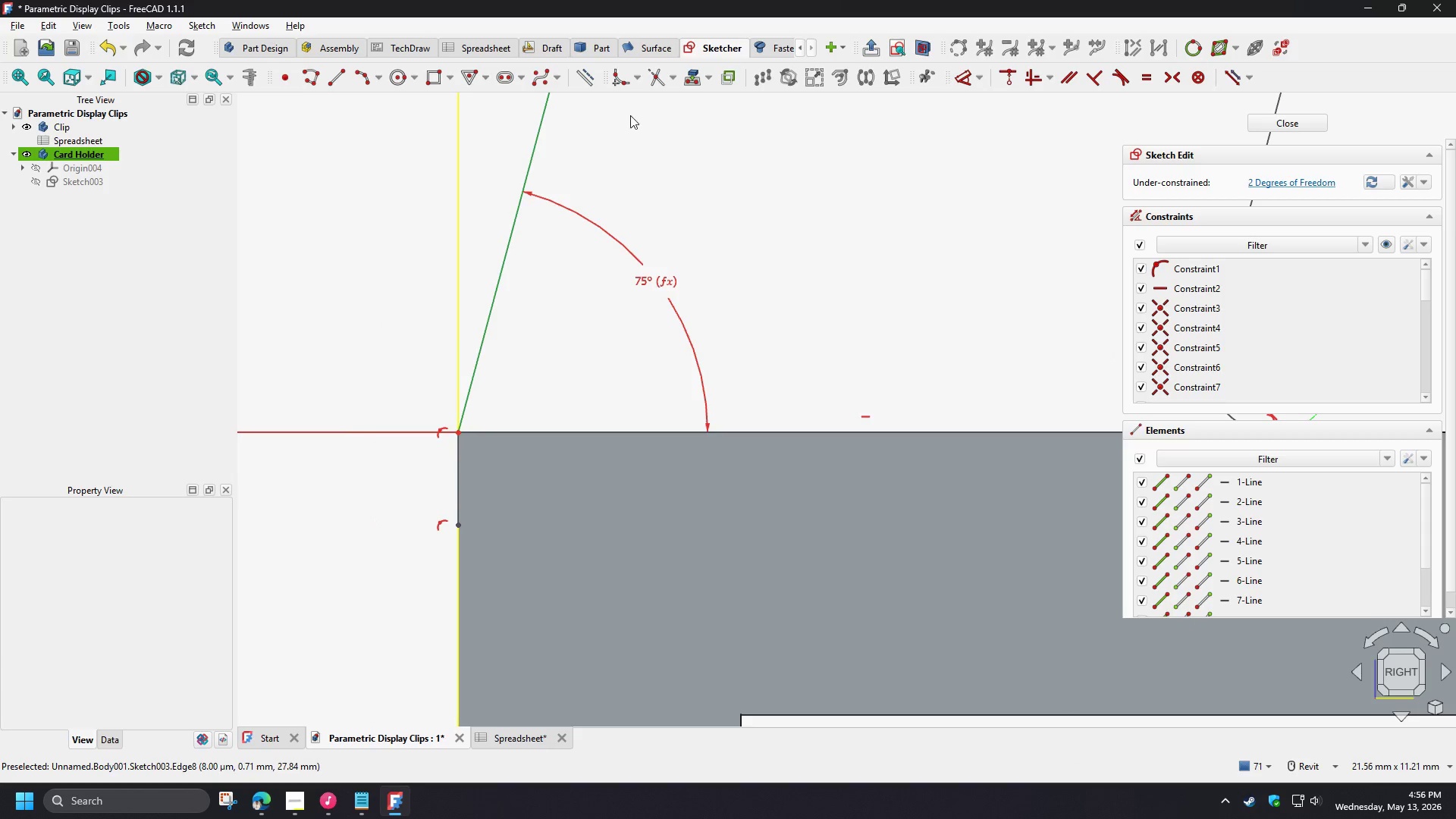 
left_click([618, 83])
 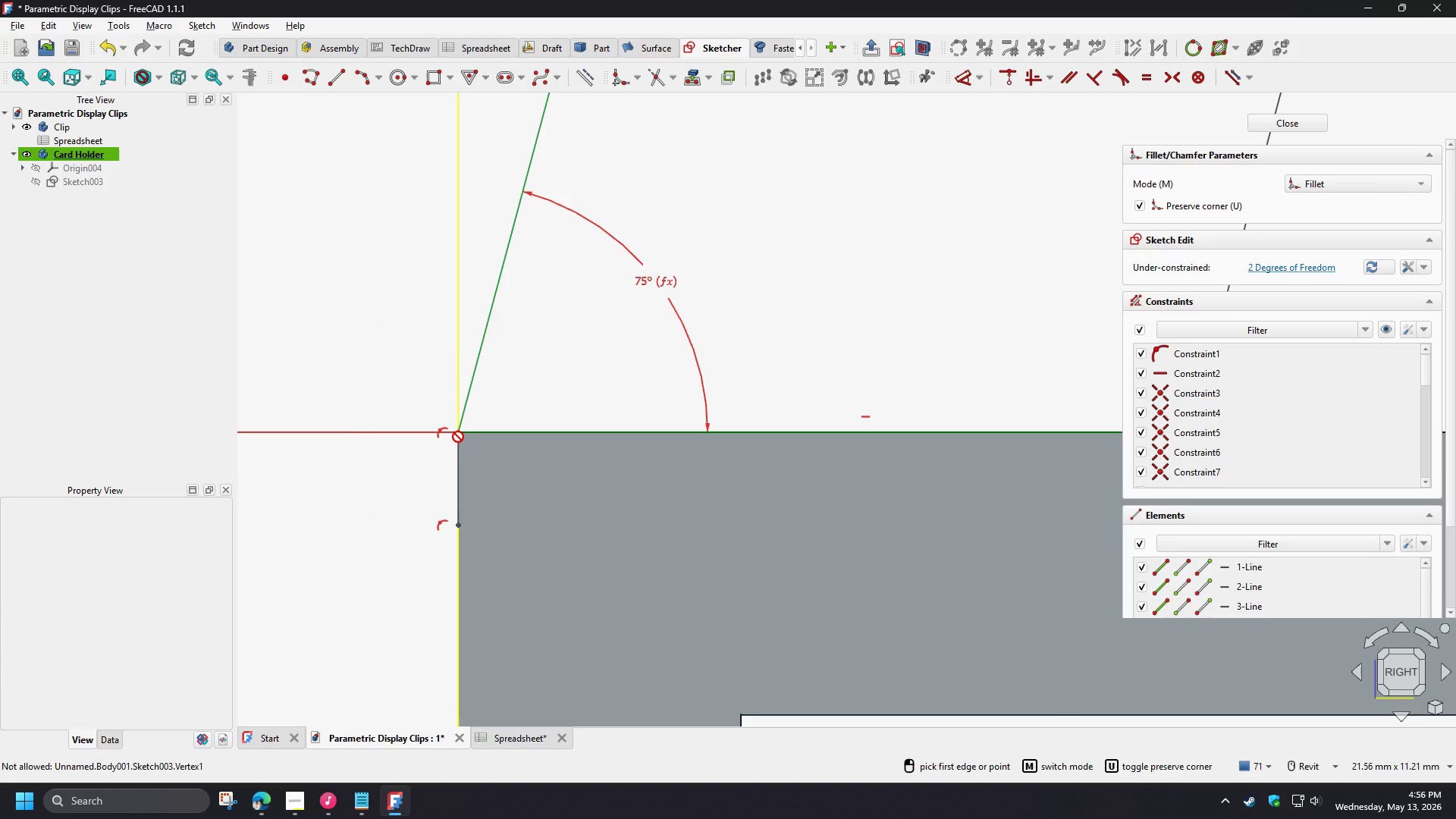 
left_click([458, 435])
 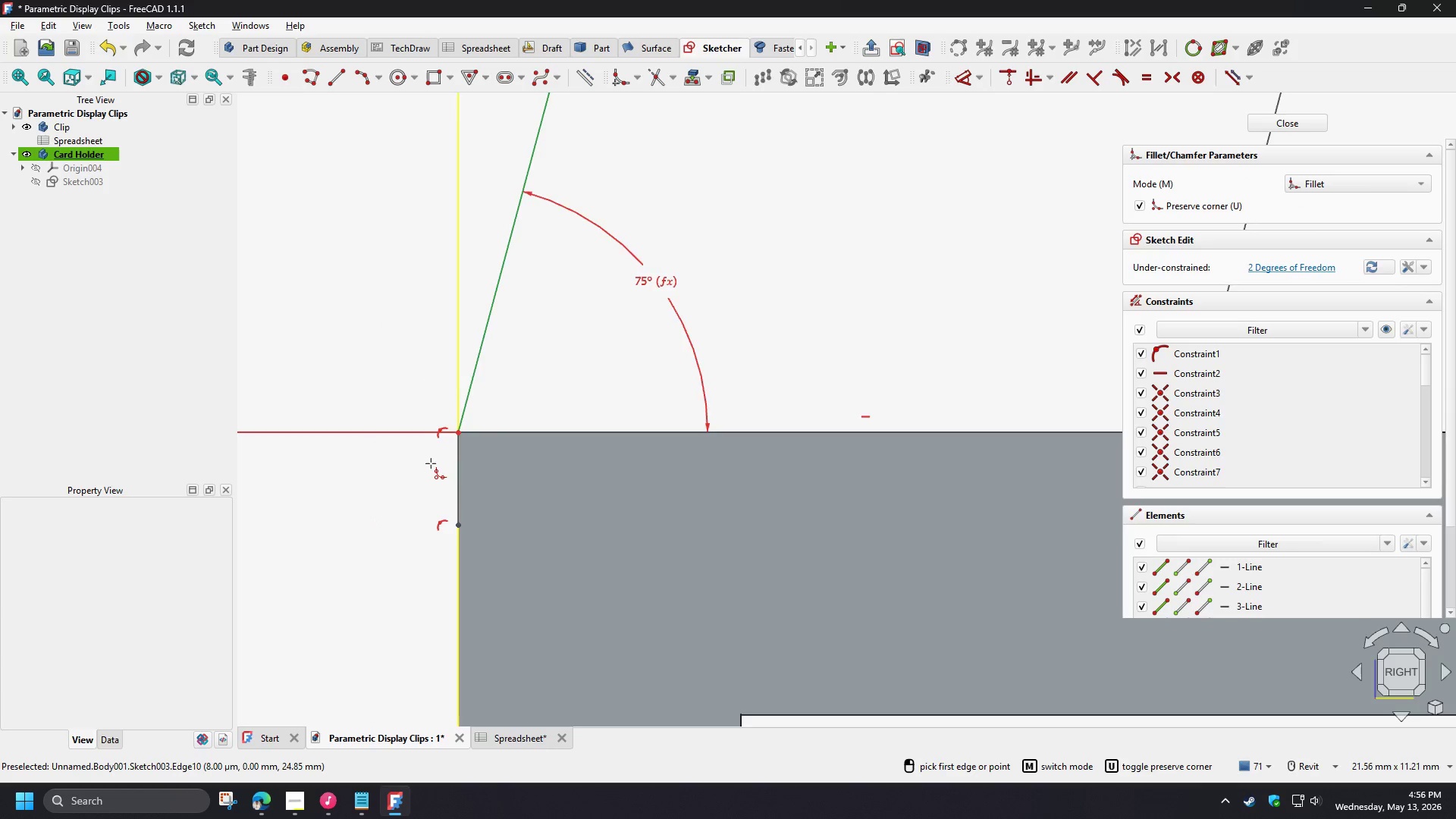 
scroll: coordinate [431, 463], scroll_direction: up, amount: 3.0
 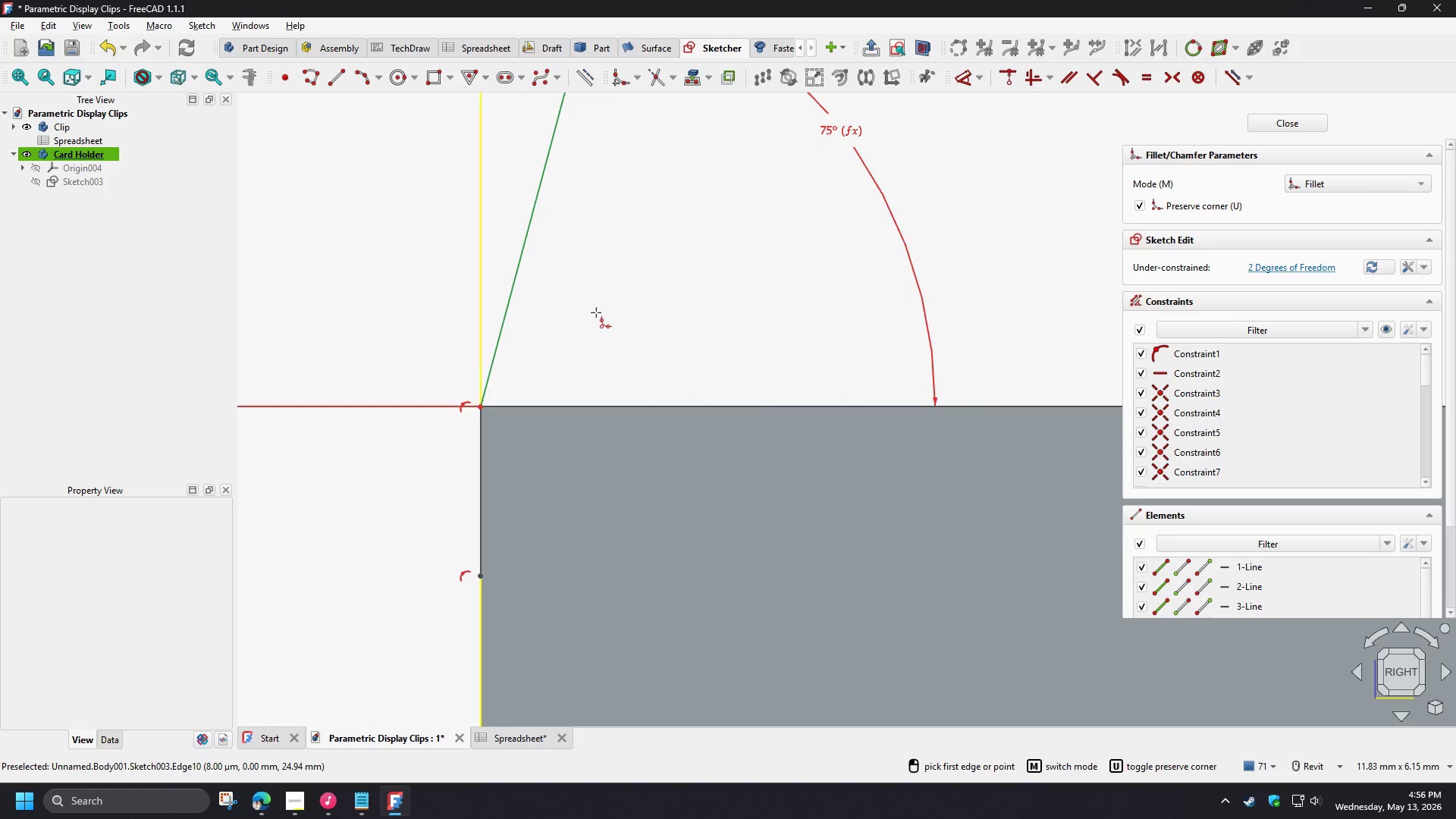 
right_click([596, 312])
 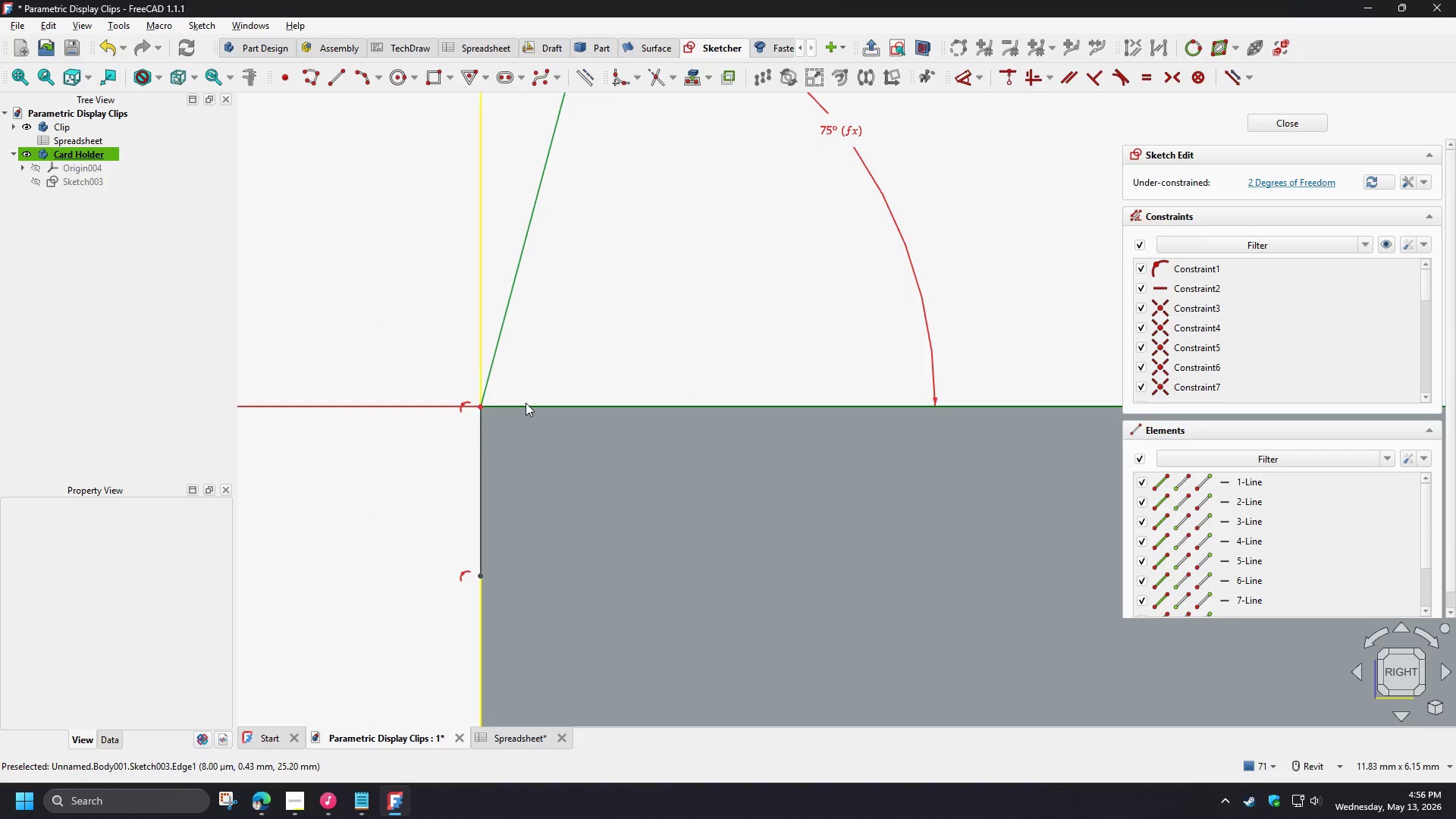 
left_click([526, 403])
 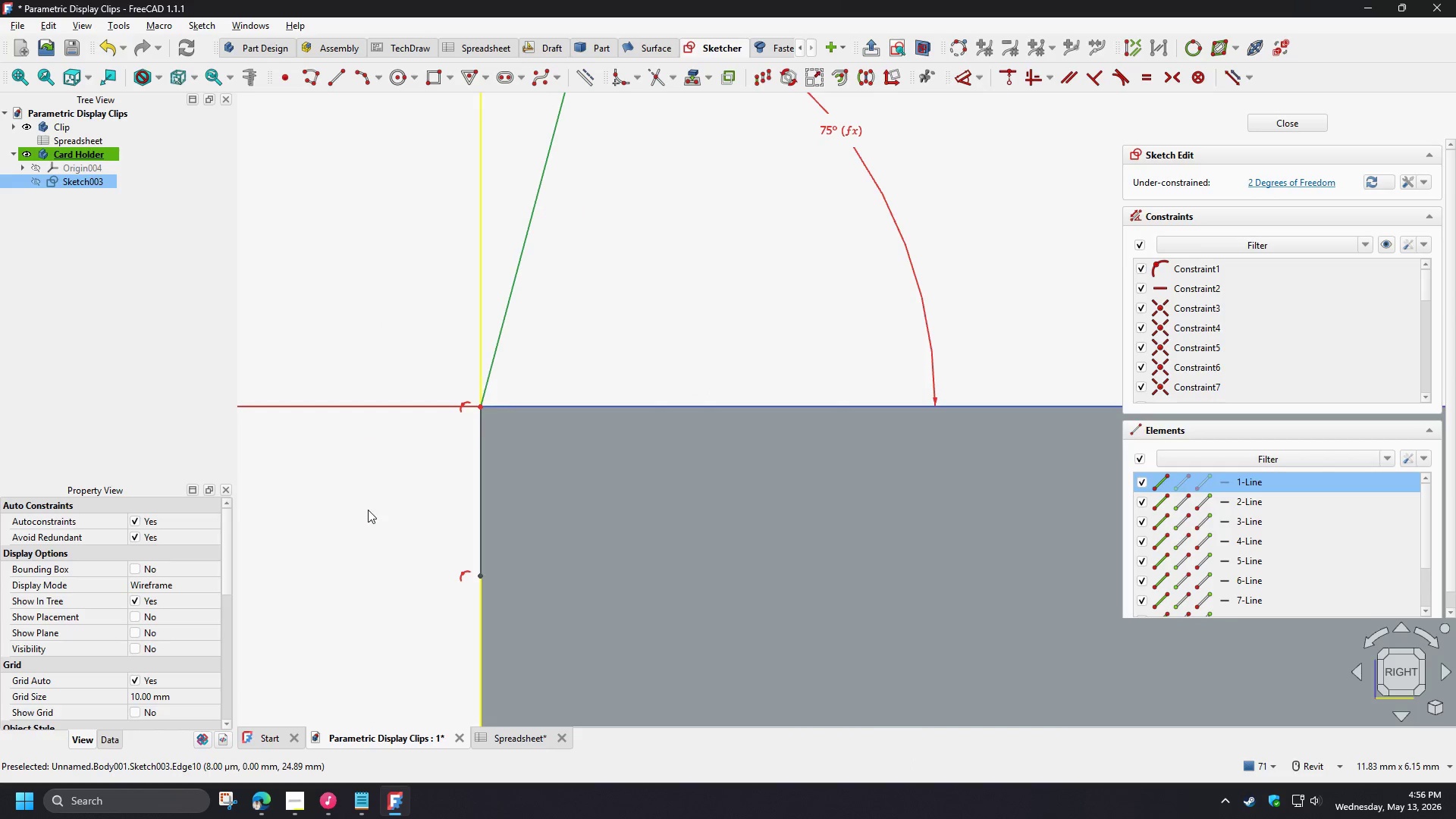 
scroll: coordinate [366, 515], scroll_direction: down, amount: 6.0
 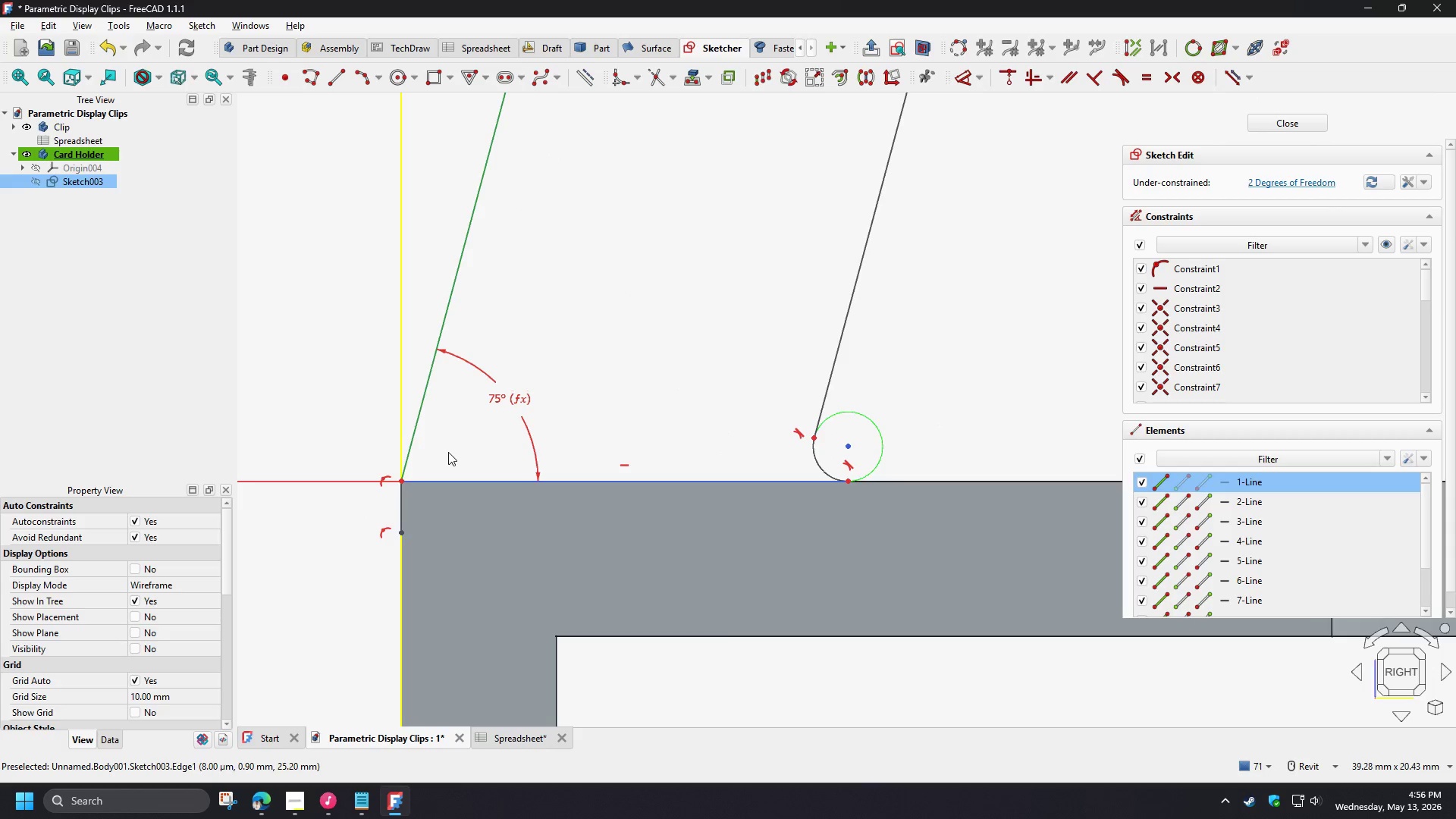 
scroll: coordinate [446, 458], scroll_direction: up, amount: 2.0
 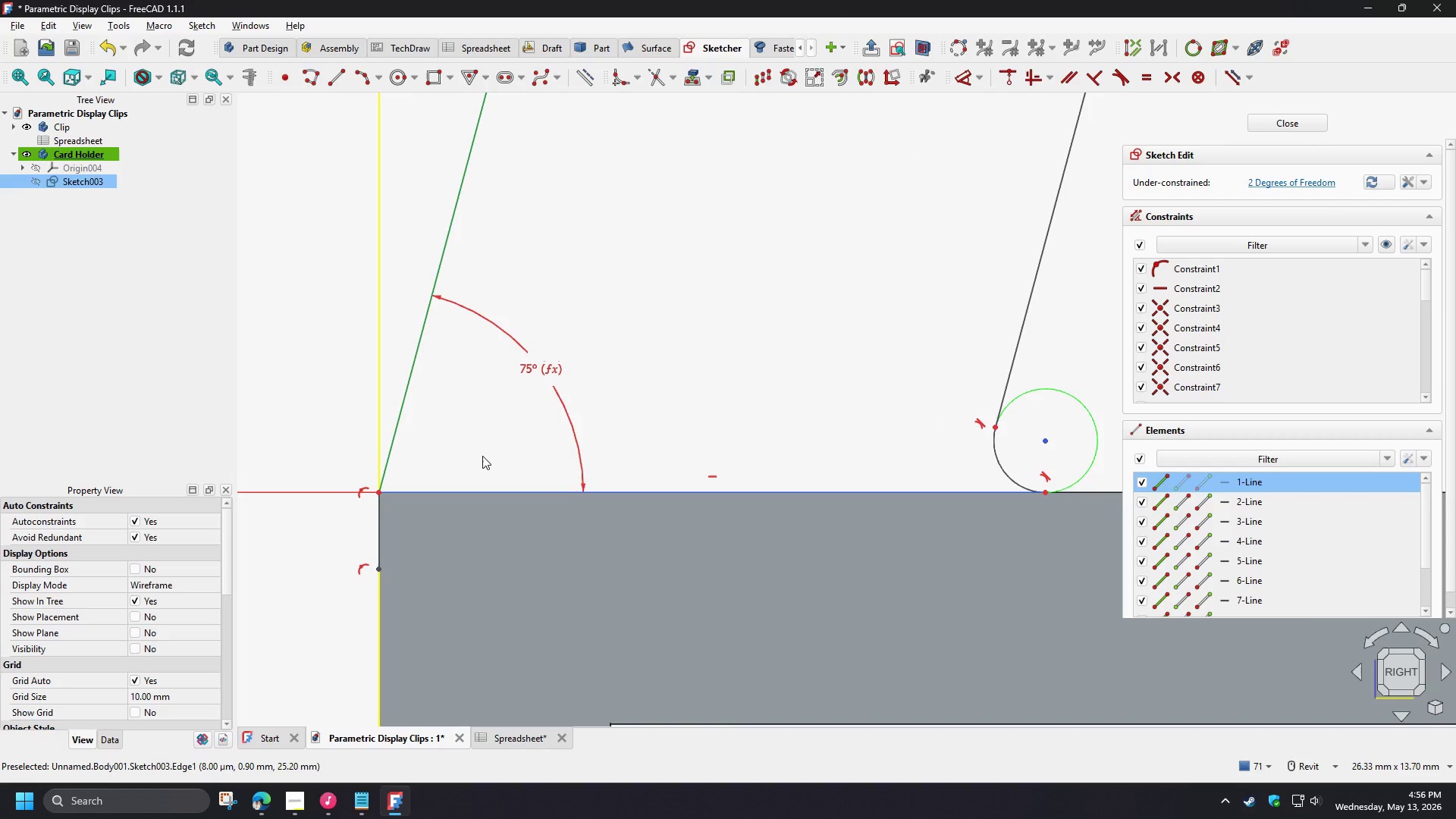 
left_click([482, 453])
 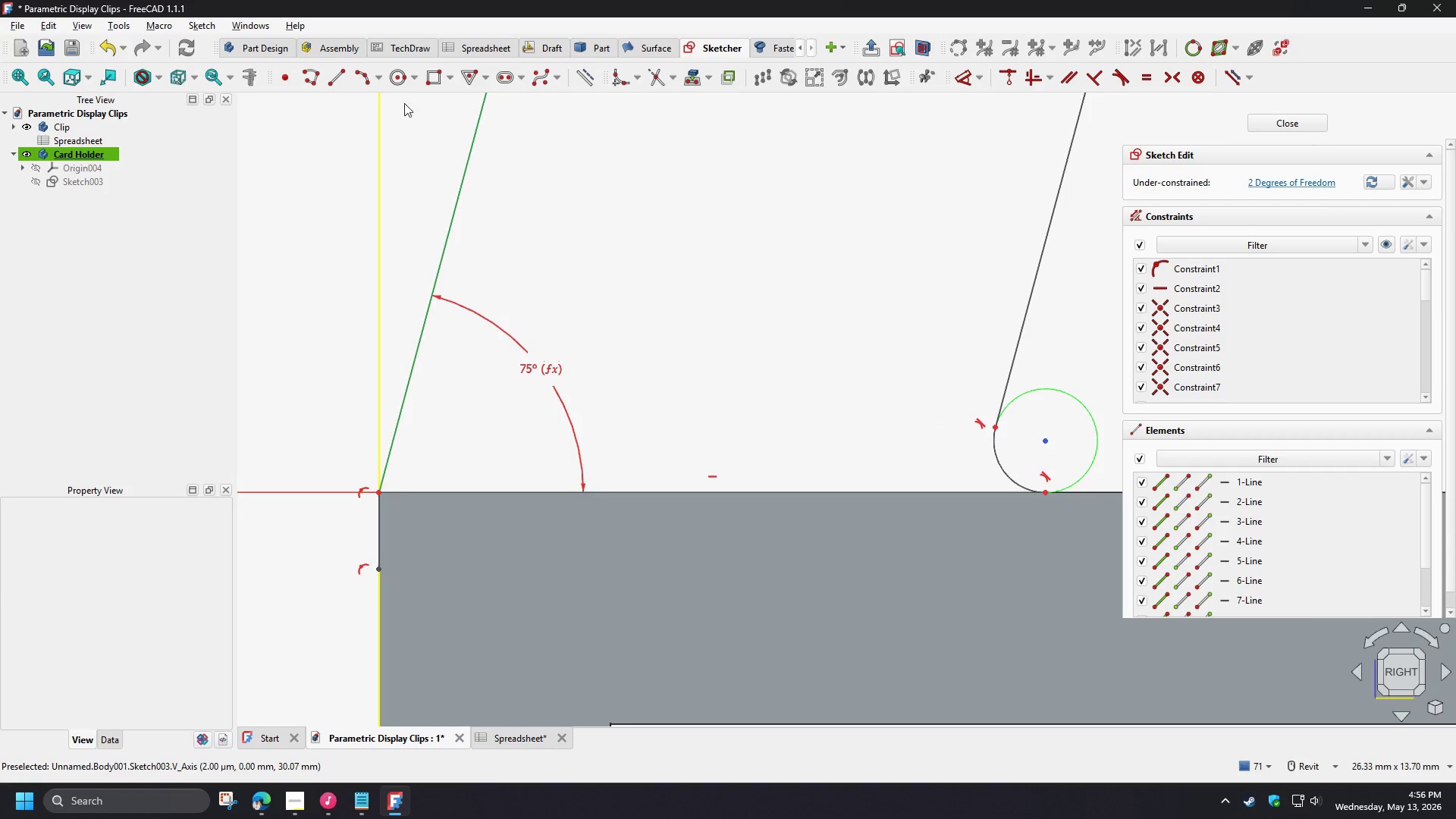 
left_click([400, 83])
 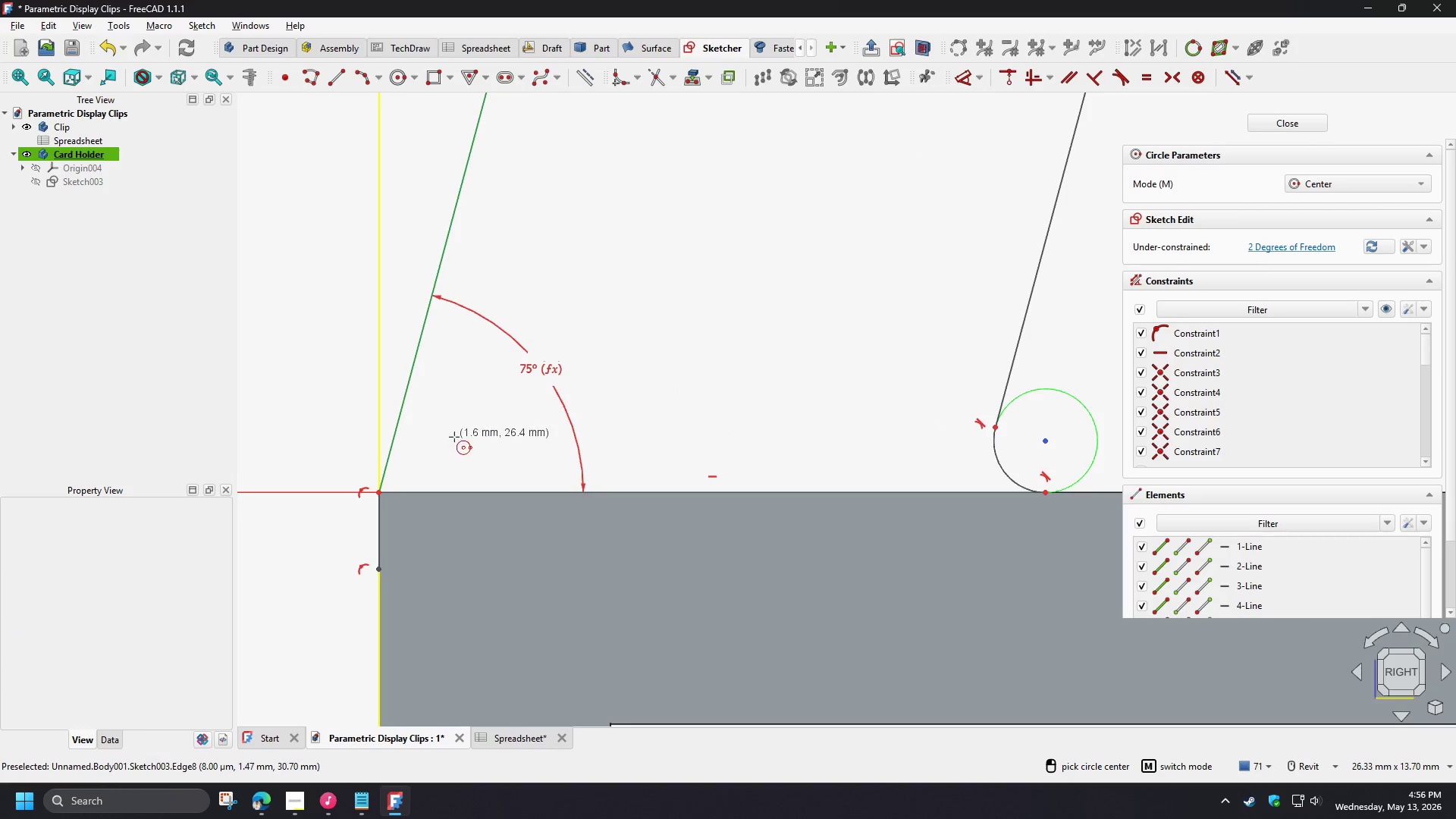 
left_click_drag(start_coordinate=[443, 450], to_coordinate=[444, 457])
 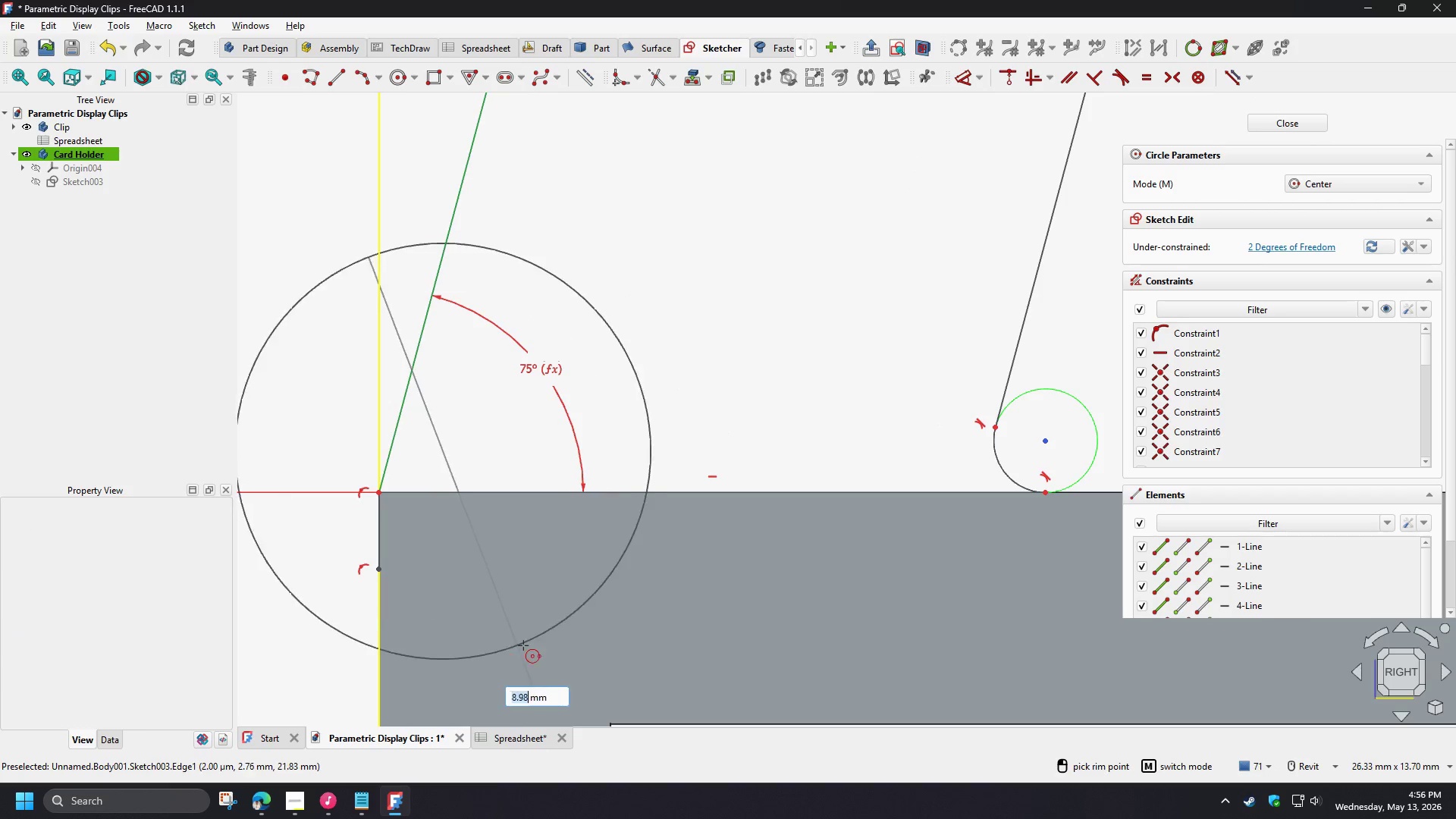 
left_click([532, 648])
 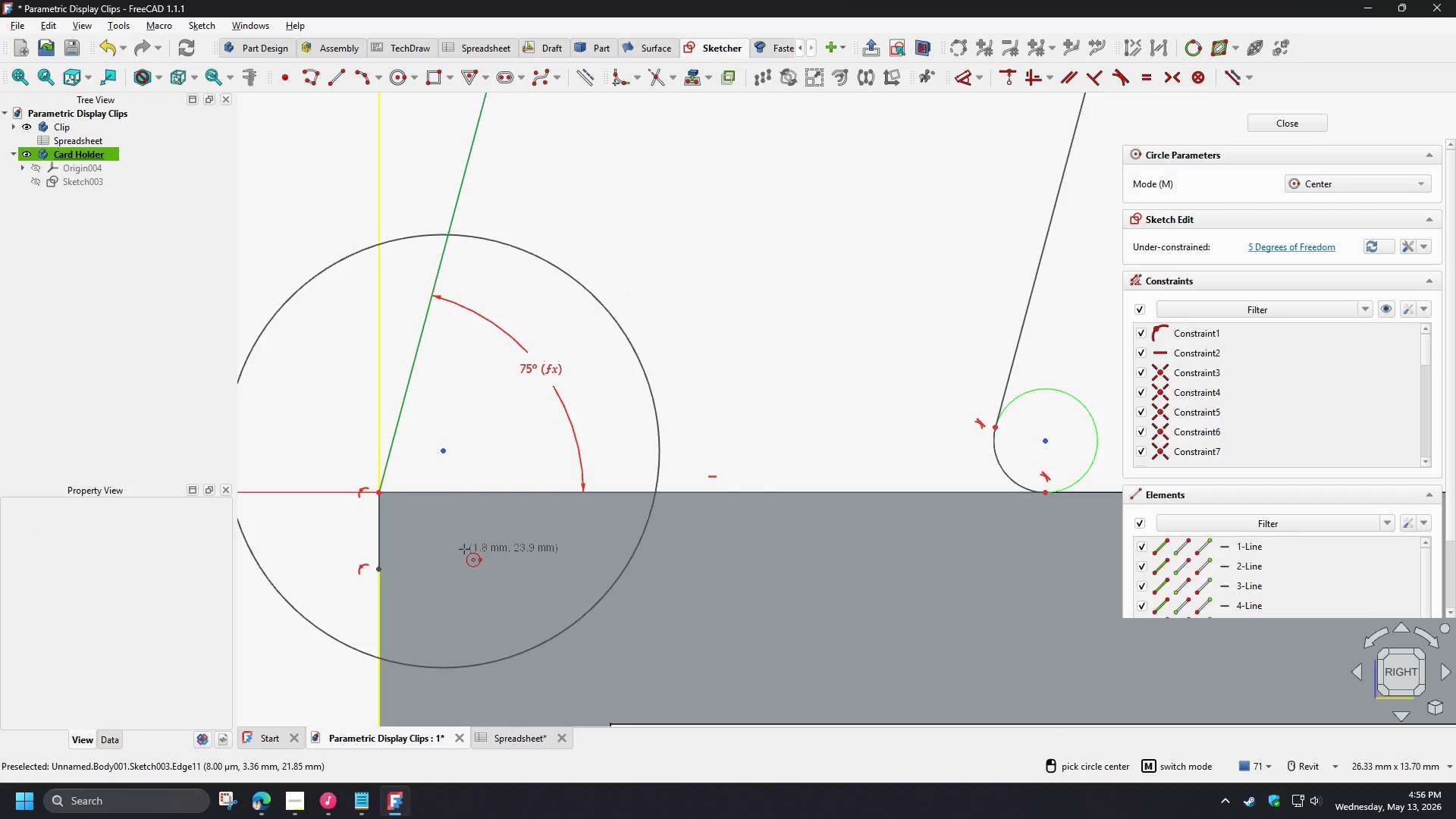 
right_click([460, 545])
 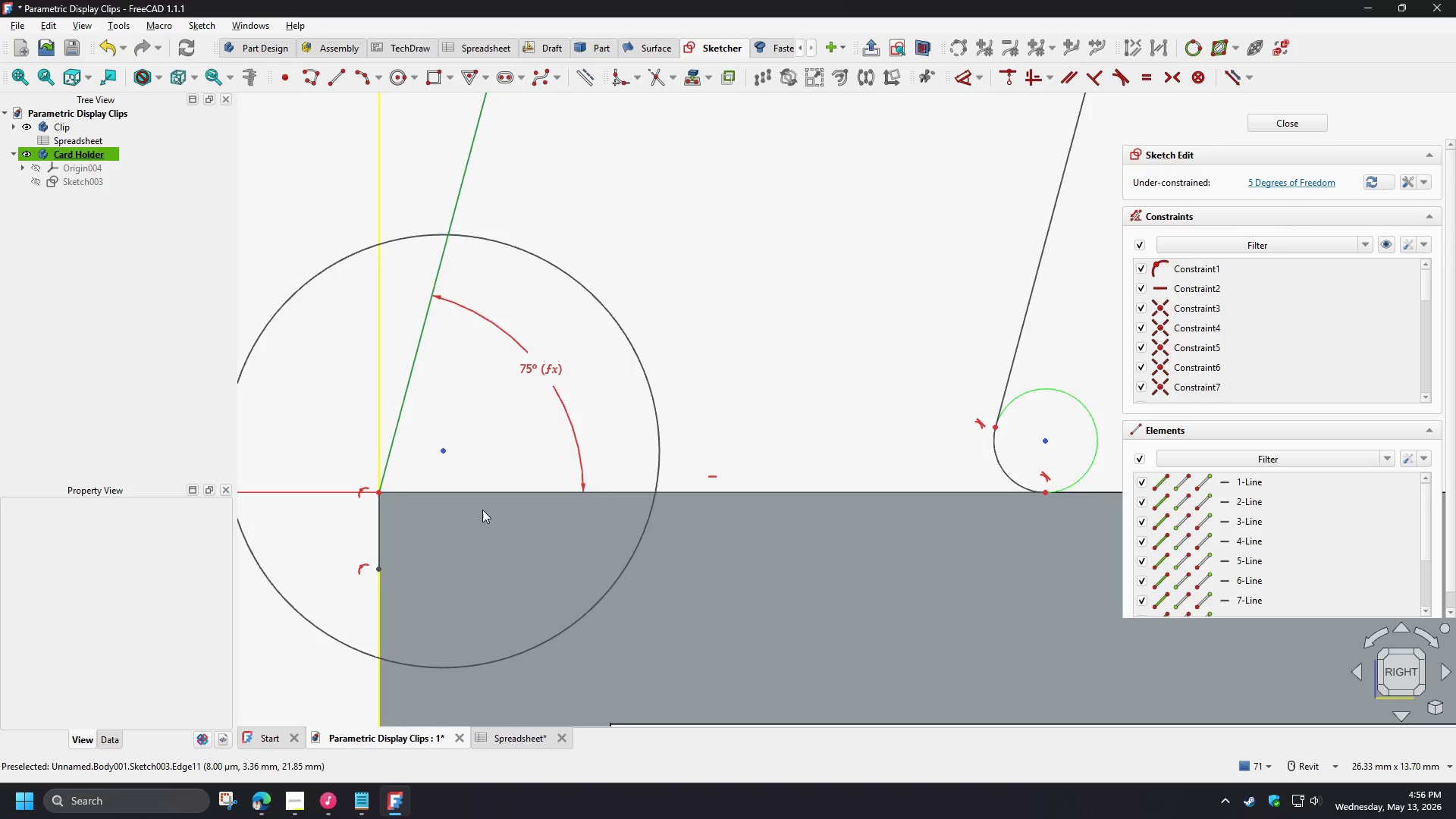 
type(gt)
 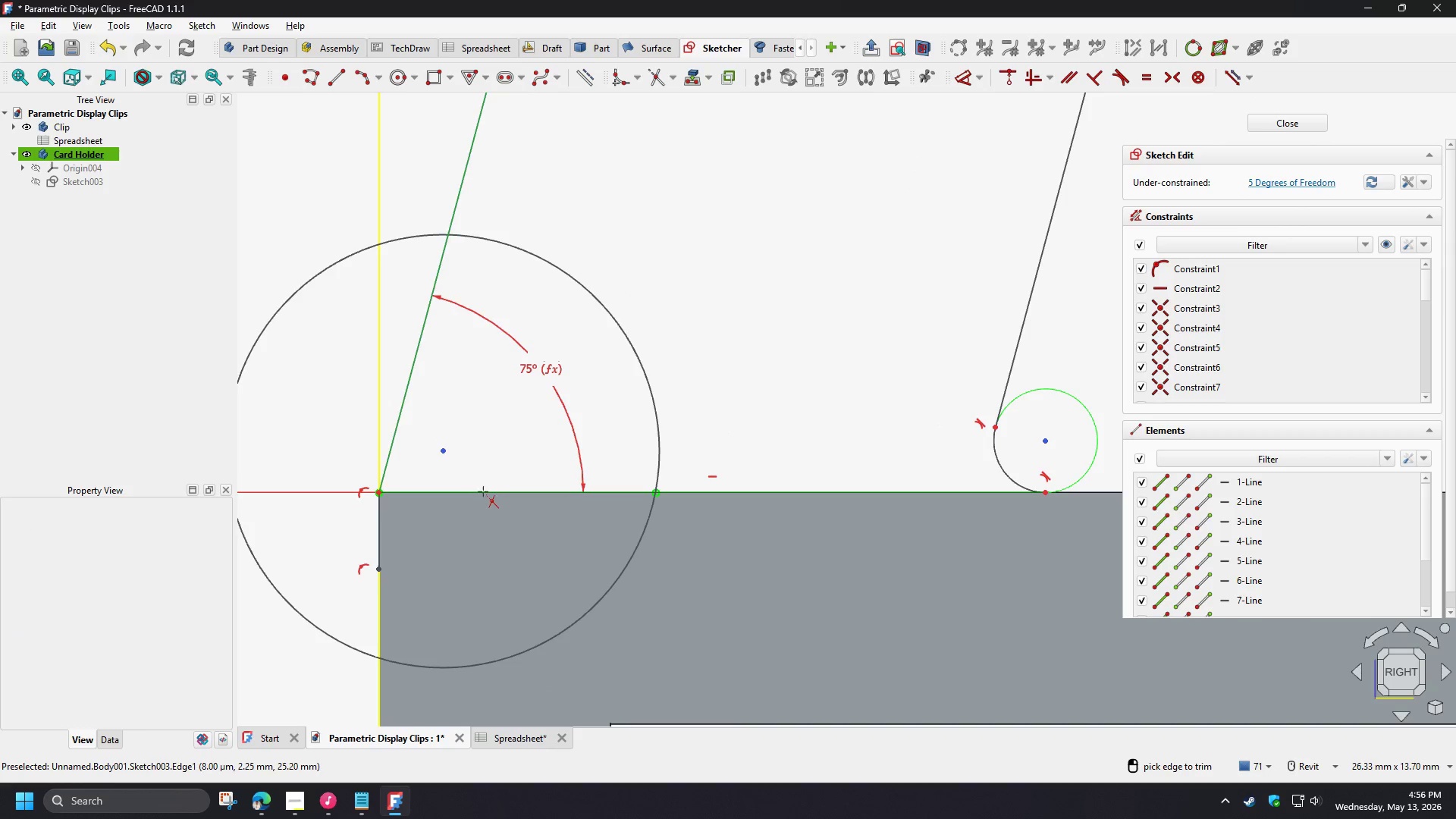 
left_click([482, 491])
 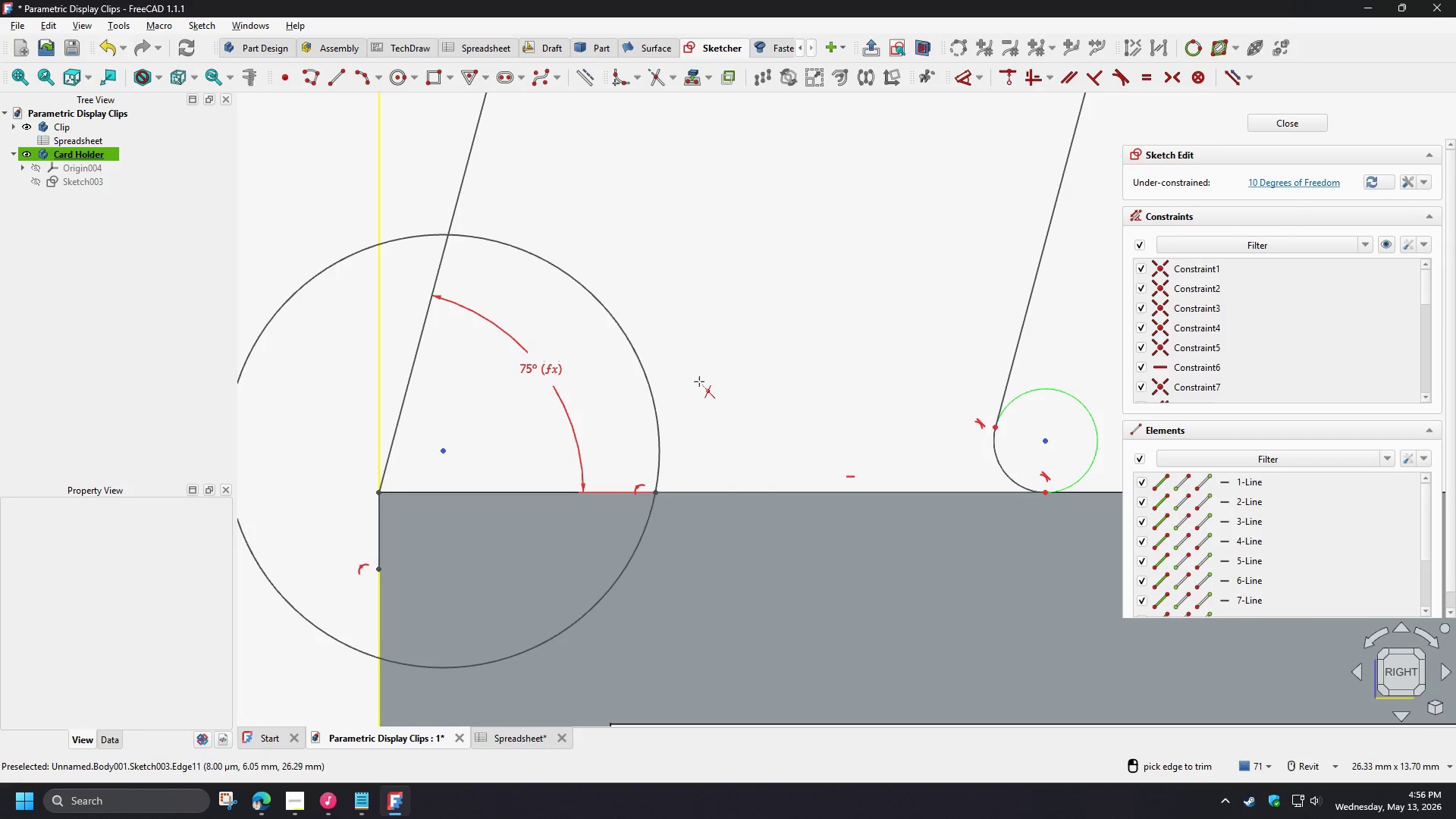 
right_click([698, 381])
 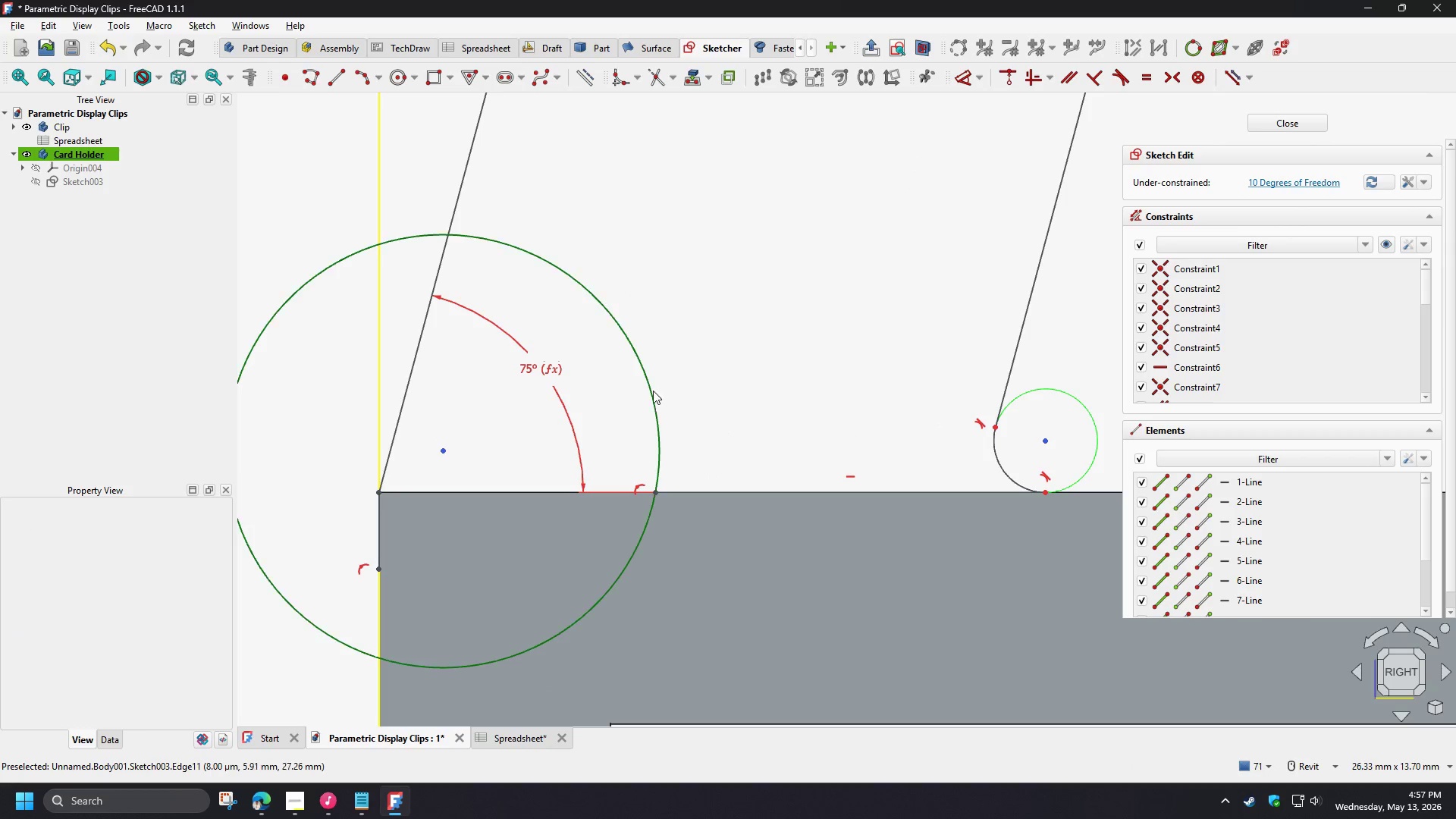 
left_click([653, 391])
 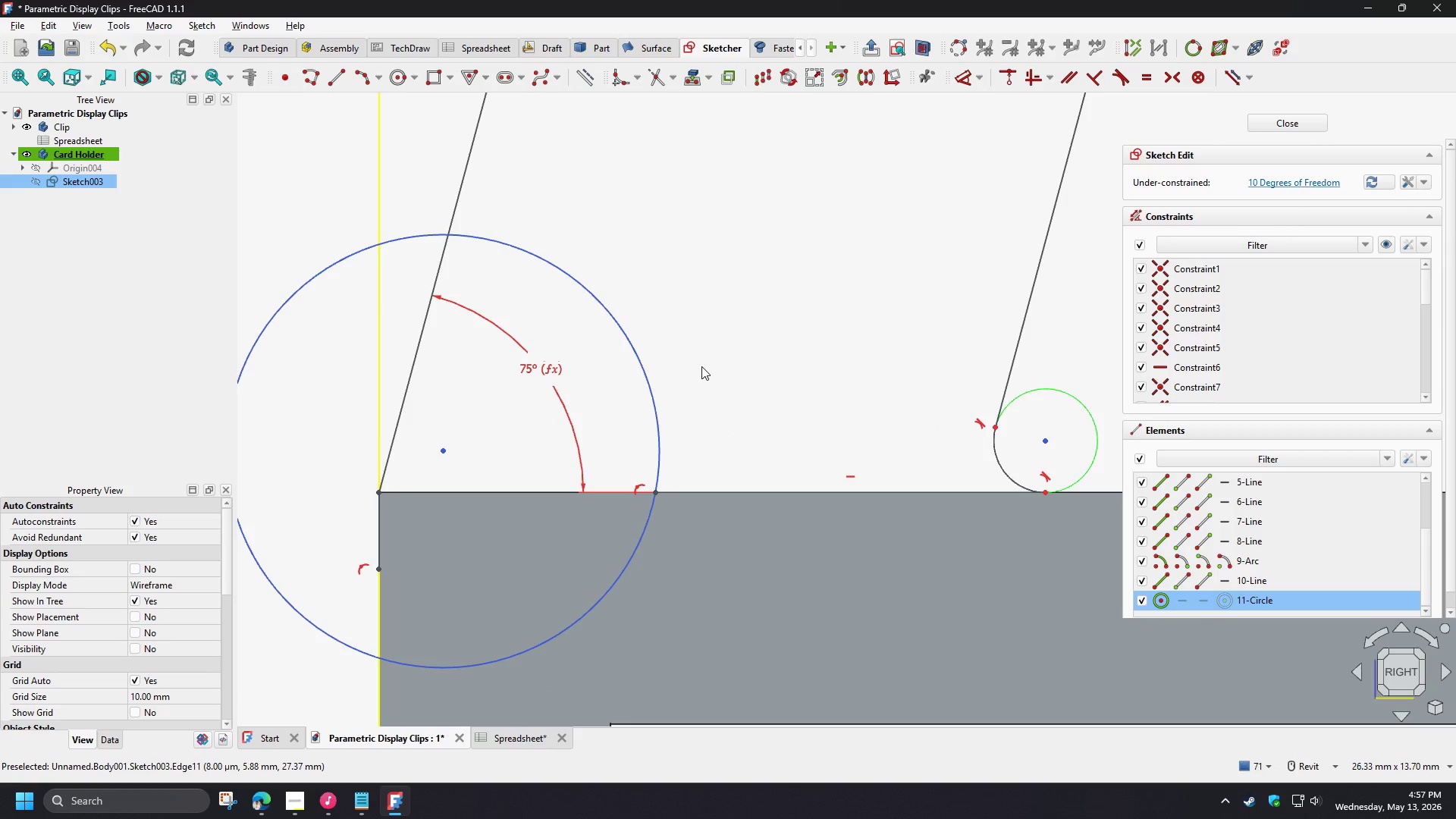 
key(Delete)
 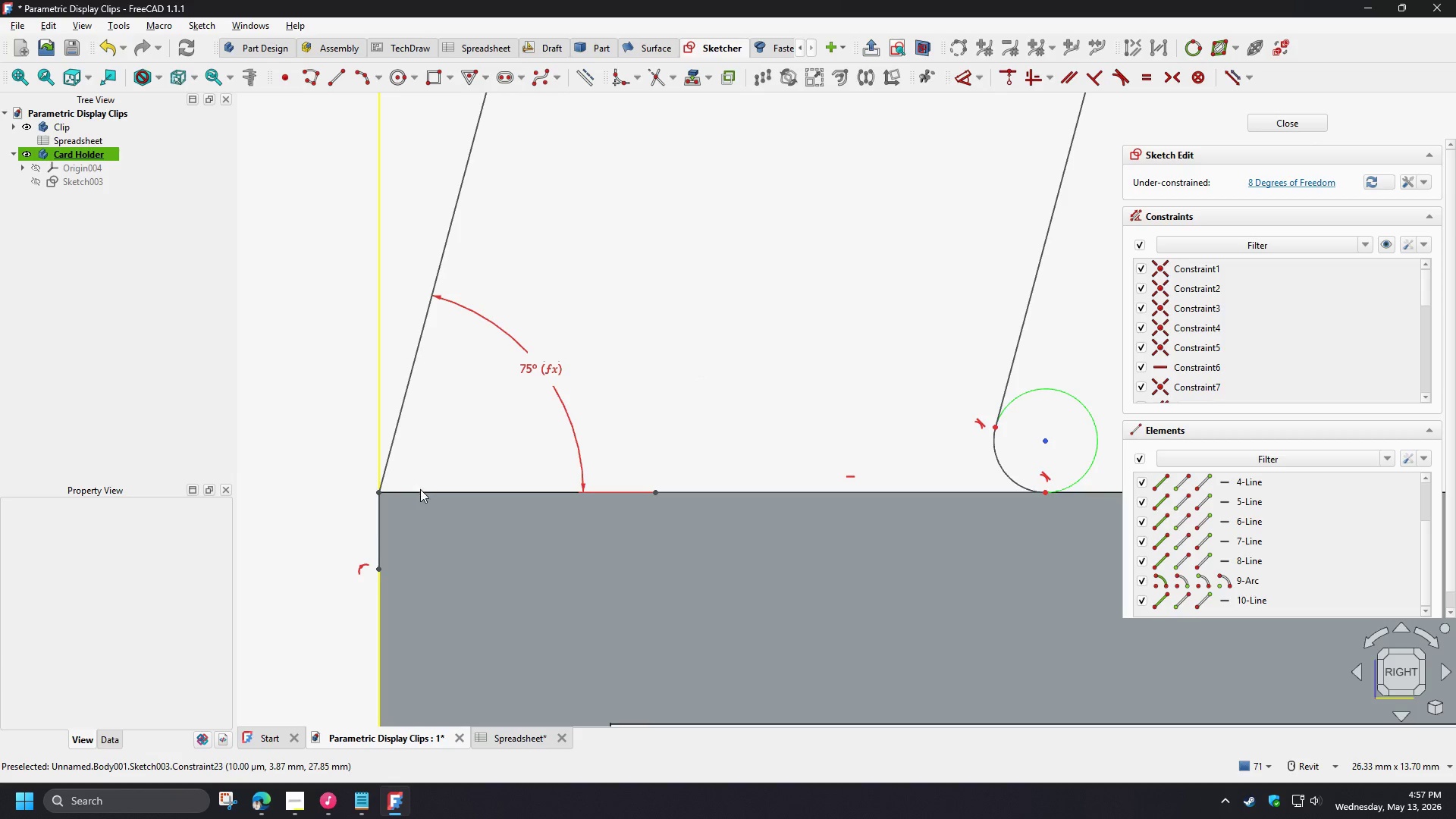 
left_click([419, 491])
 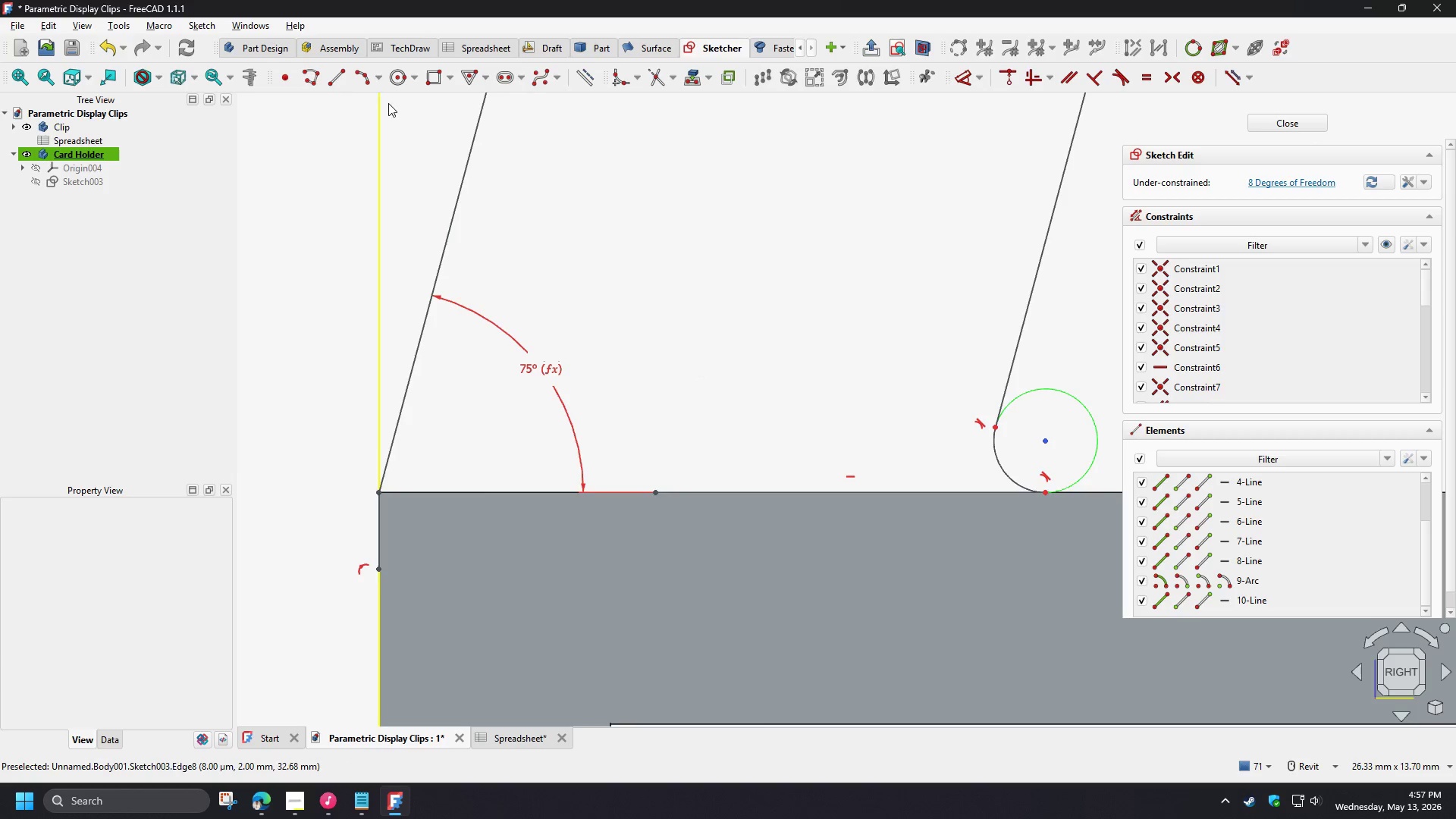 
left_click([611, 80])
 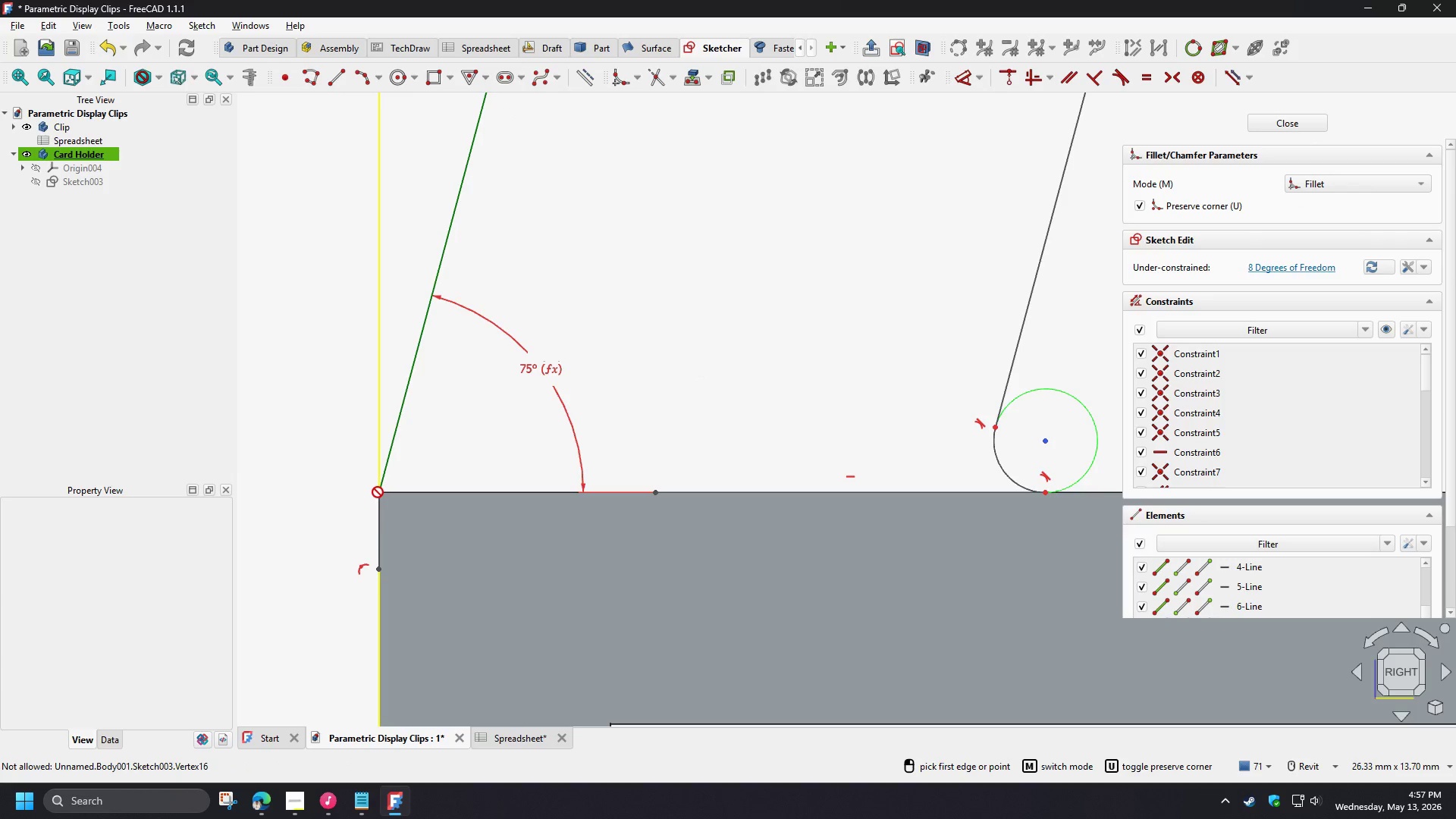 
left_click([378, 492])
 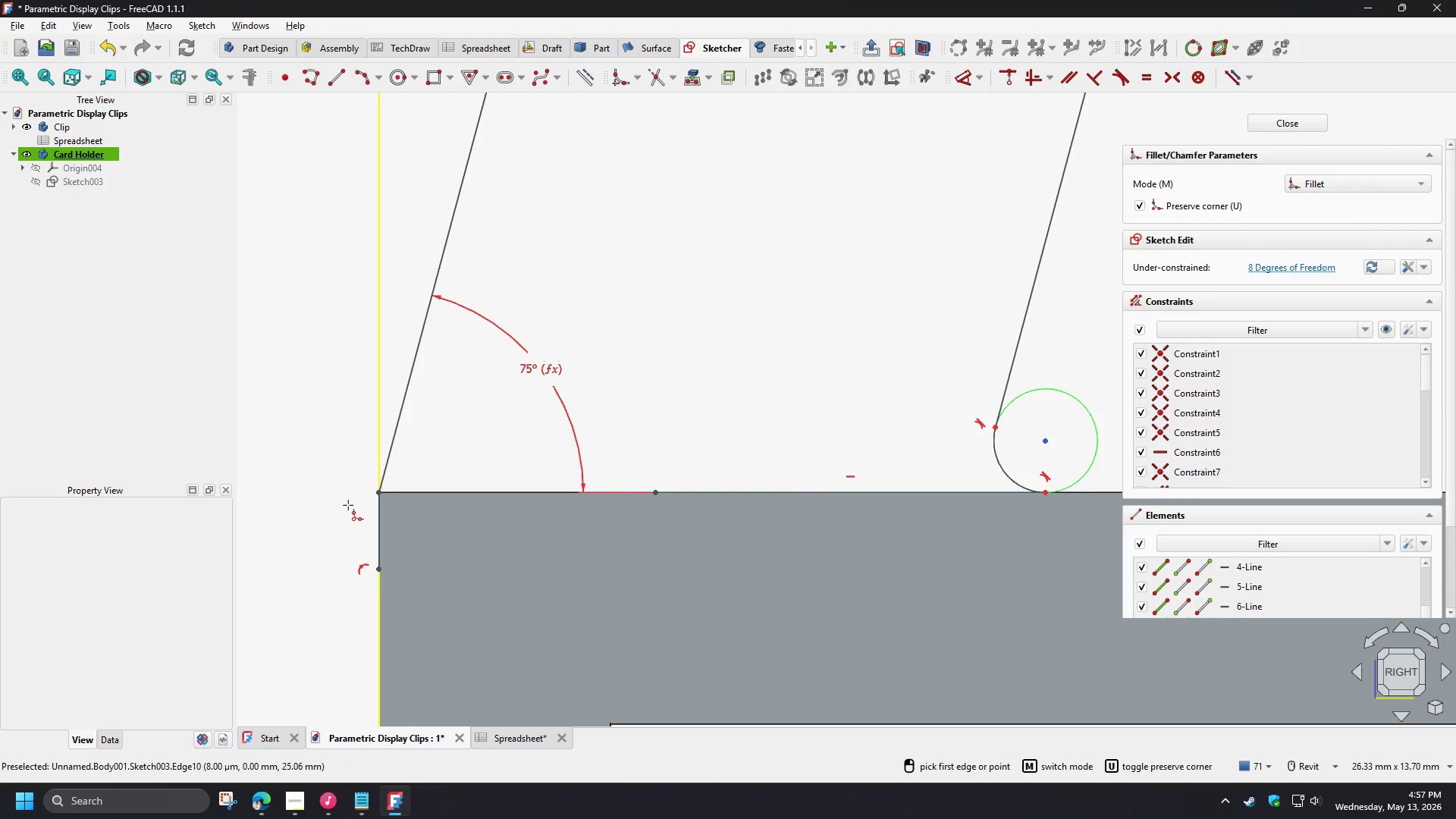 
right_click([360, 476])
 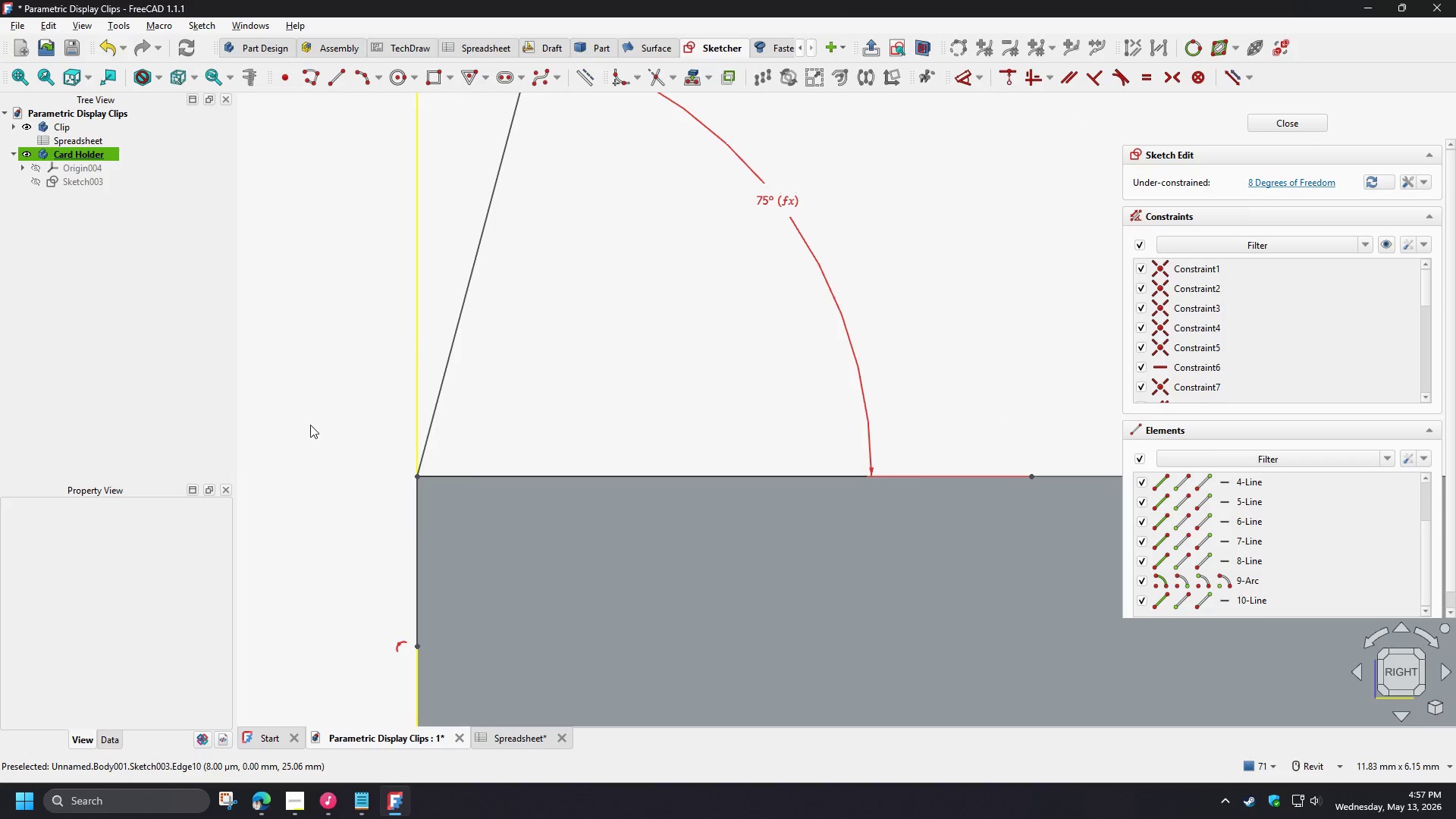 
scroll: coordinate [348, 505], scroll_direction: up, amount: 4.0
 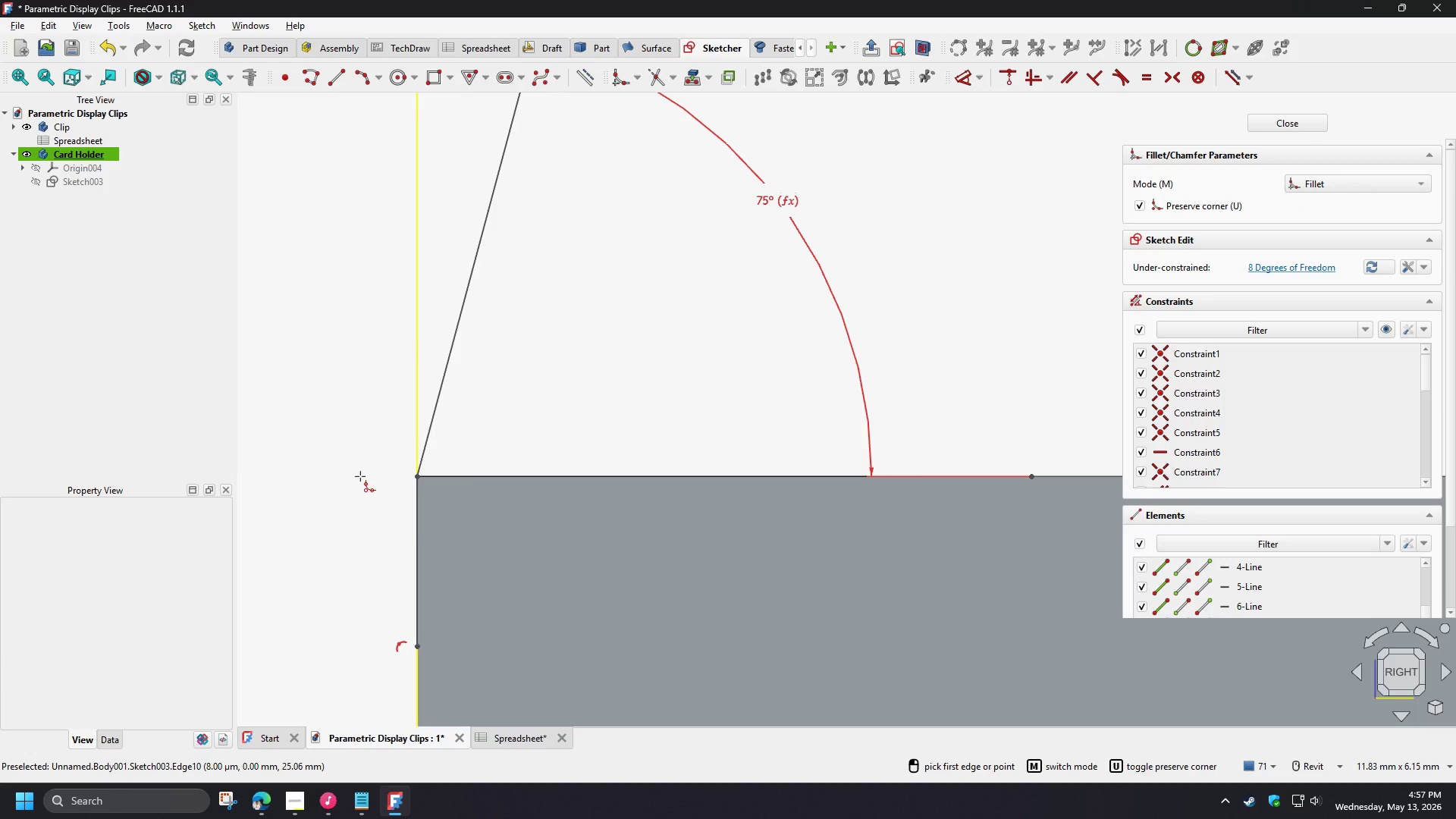 
left_click_drag(start_coordinate=[310, 425], to_coordinate=[822, 524])
 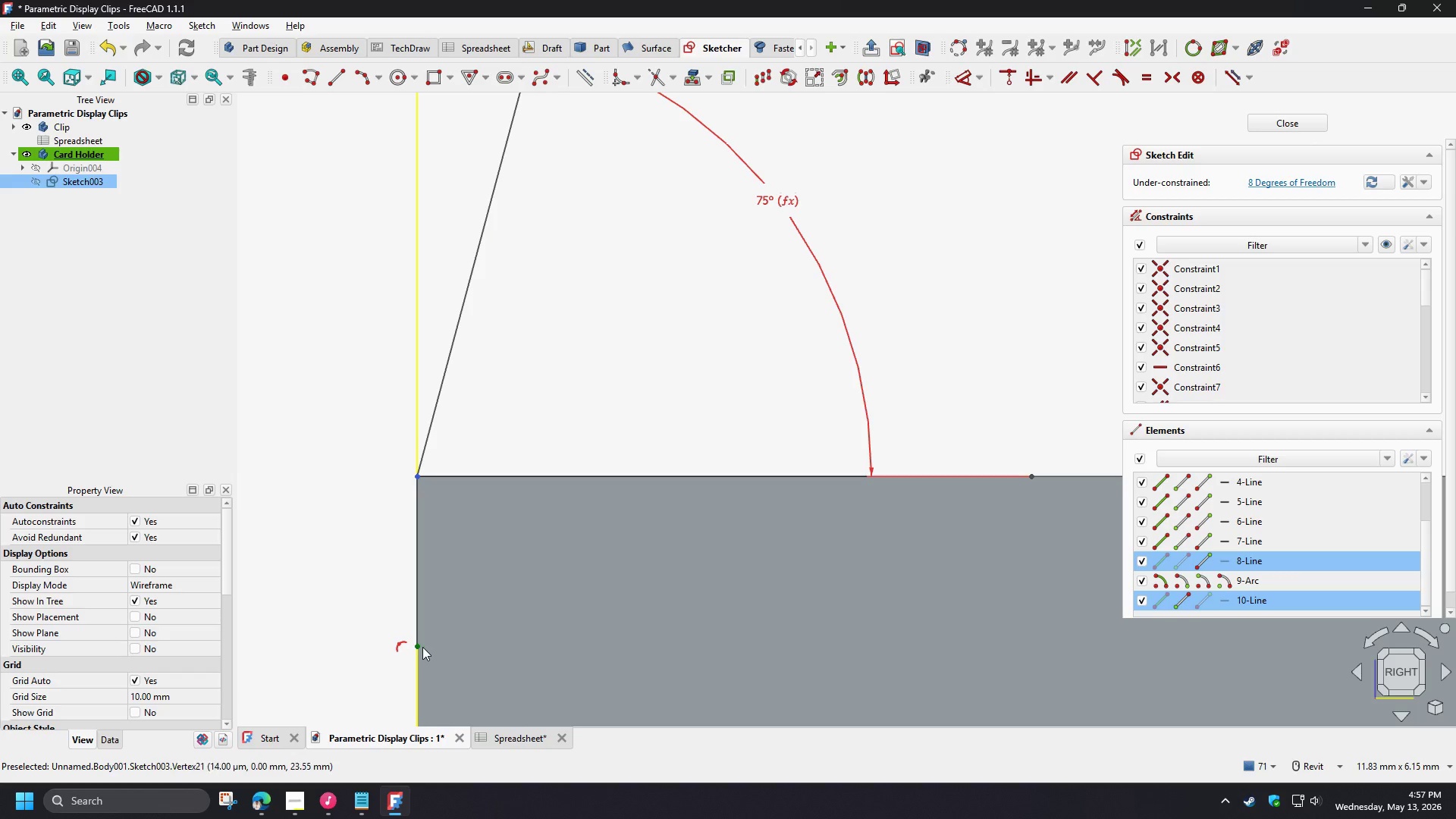 
left_click_drag(start_coordinate=[415, 647], to_coordinate=[443, 538])
 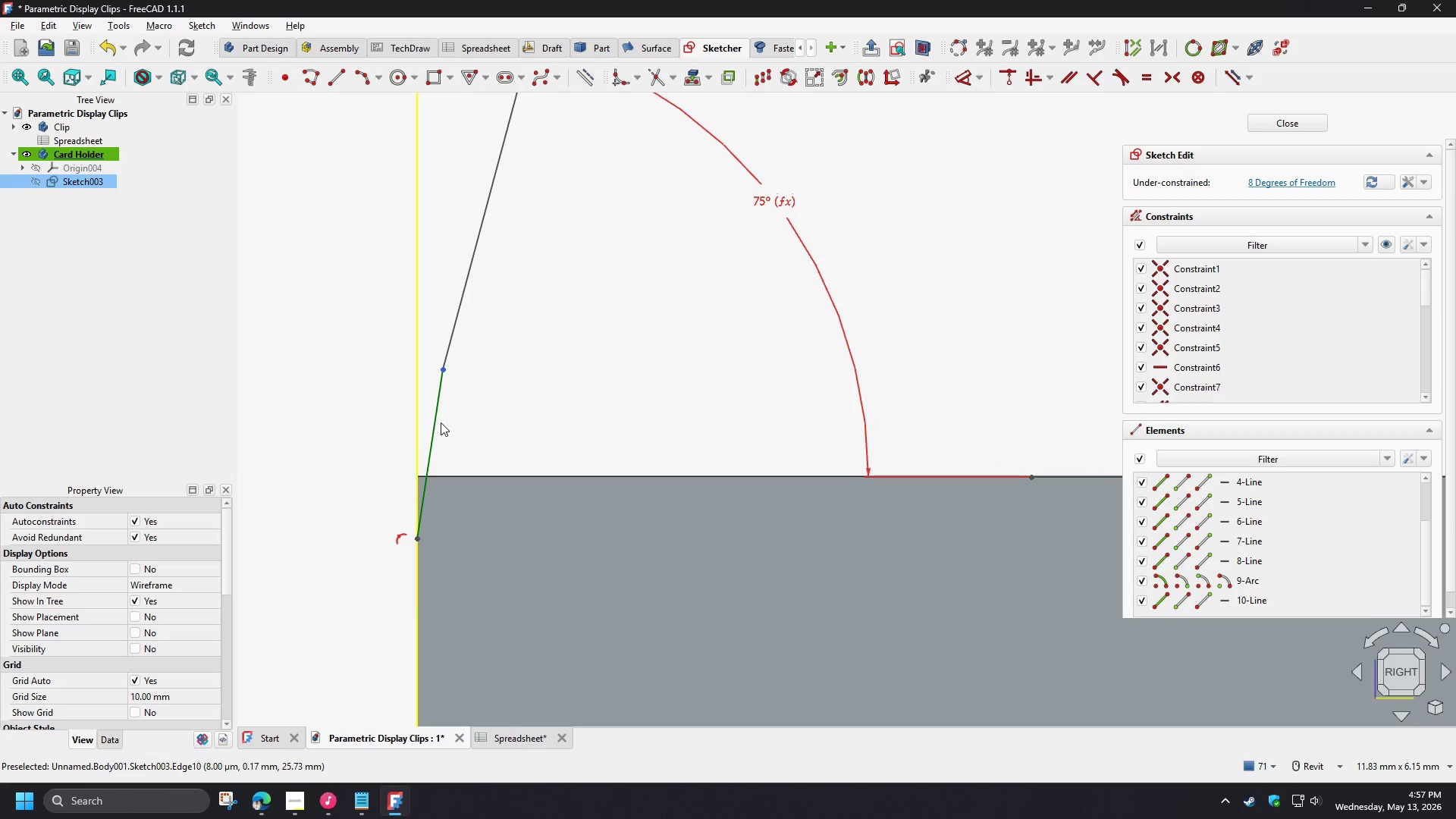 
left_click([438, 422])
 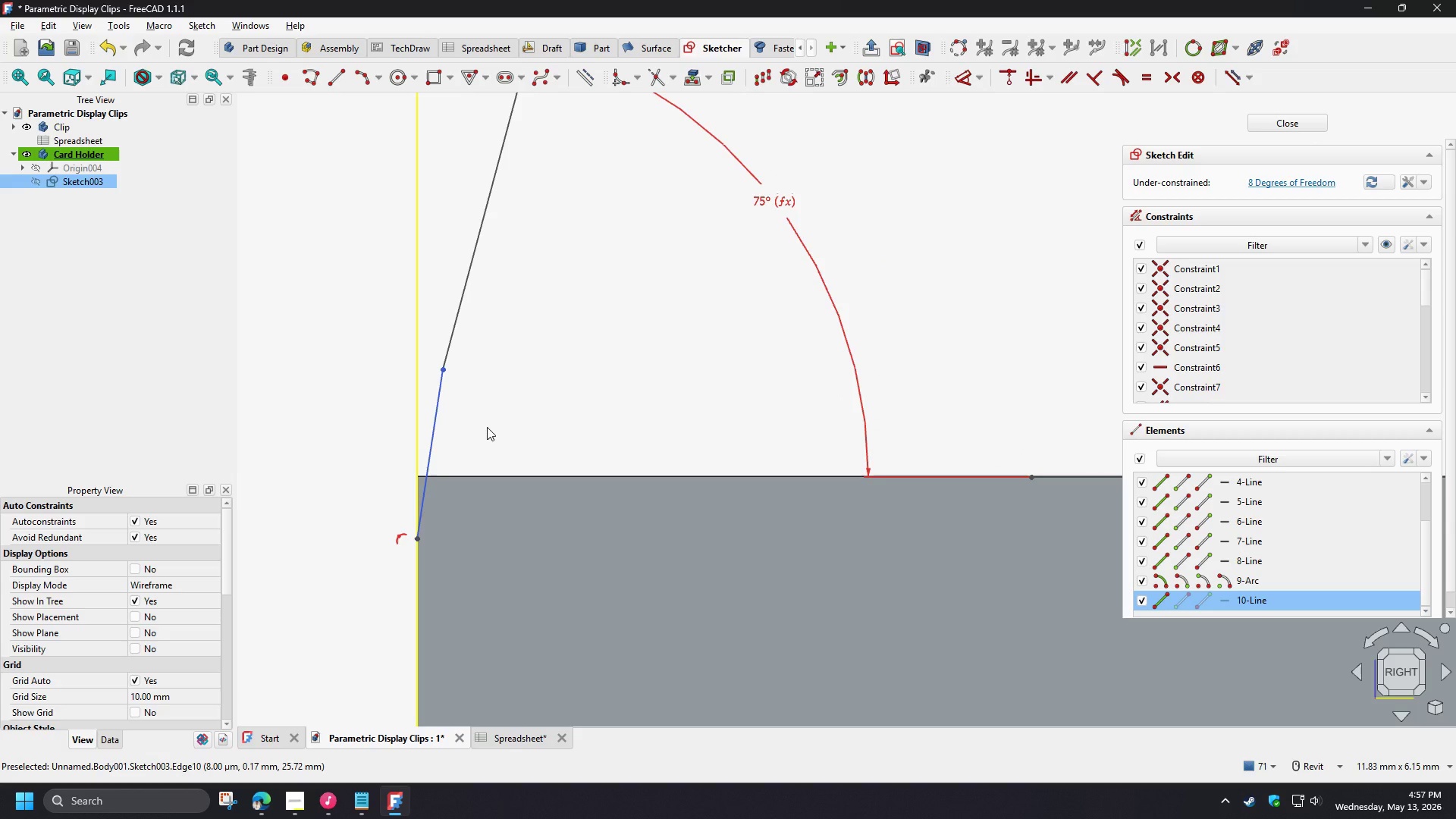 
key(V)
 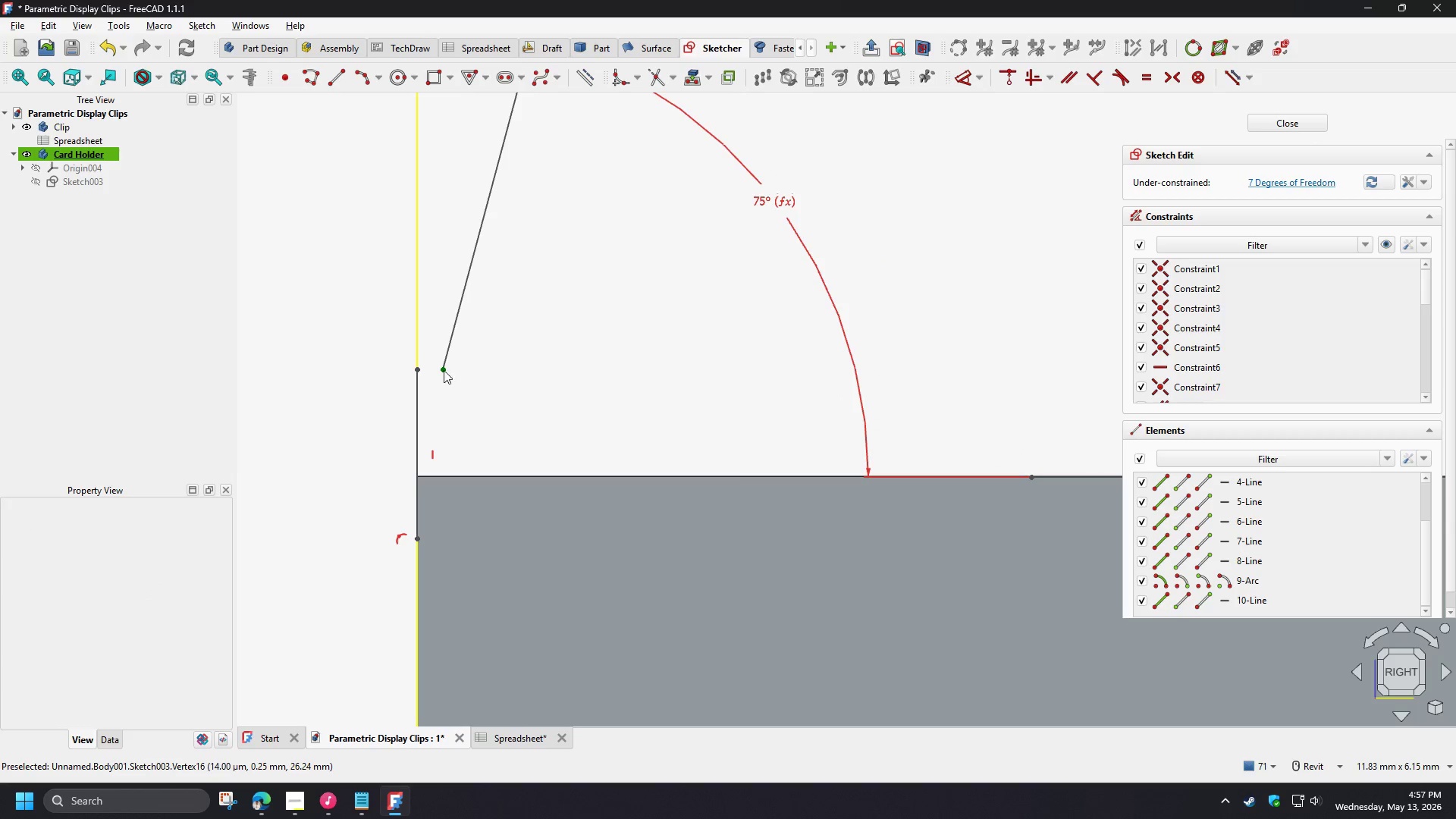 
left_click_drag(start_coordinate=[372, 342], to_coordinate=[485, 386])
 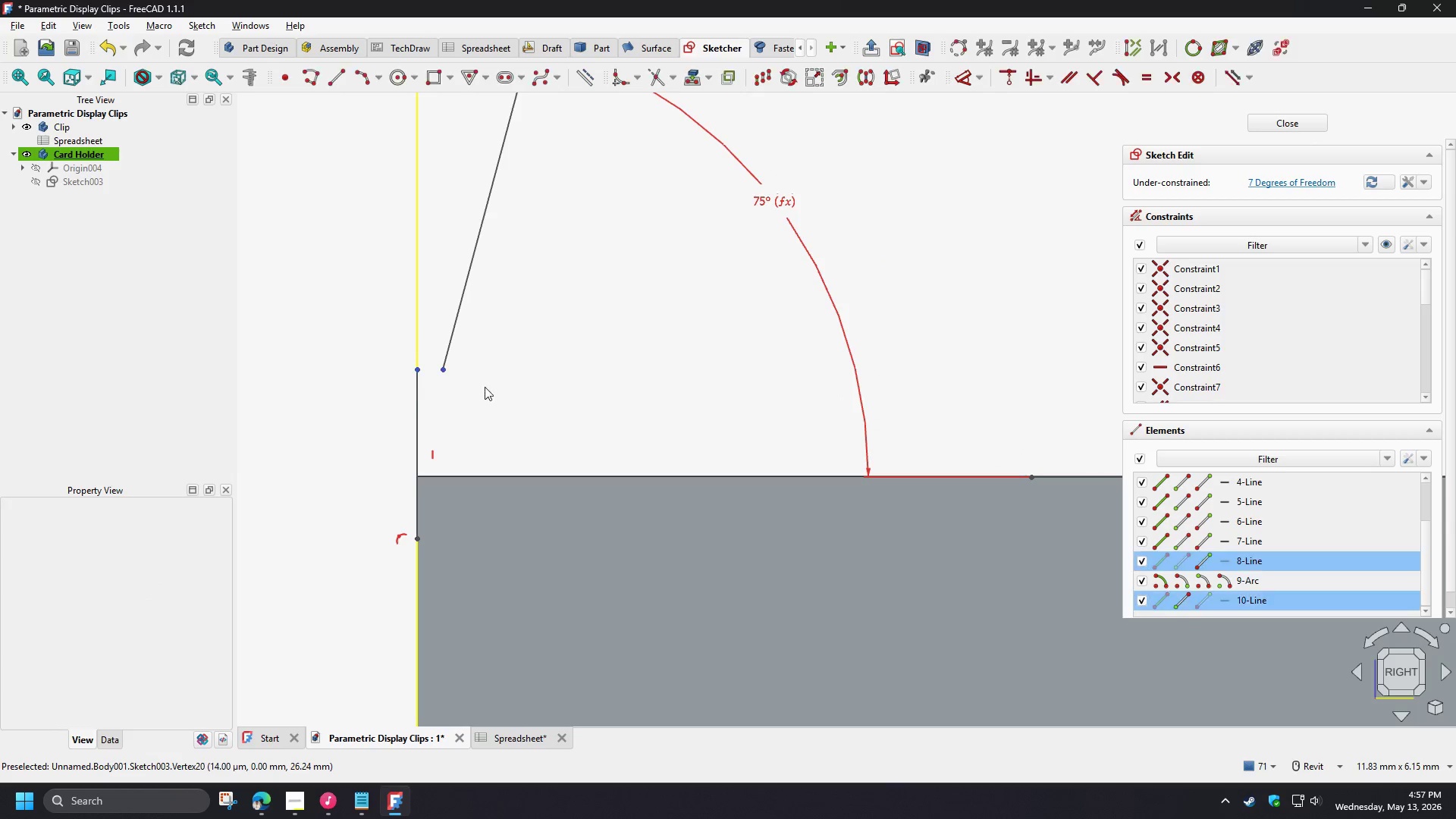 
key(C)
 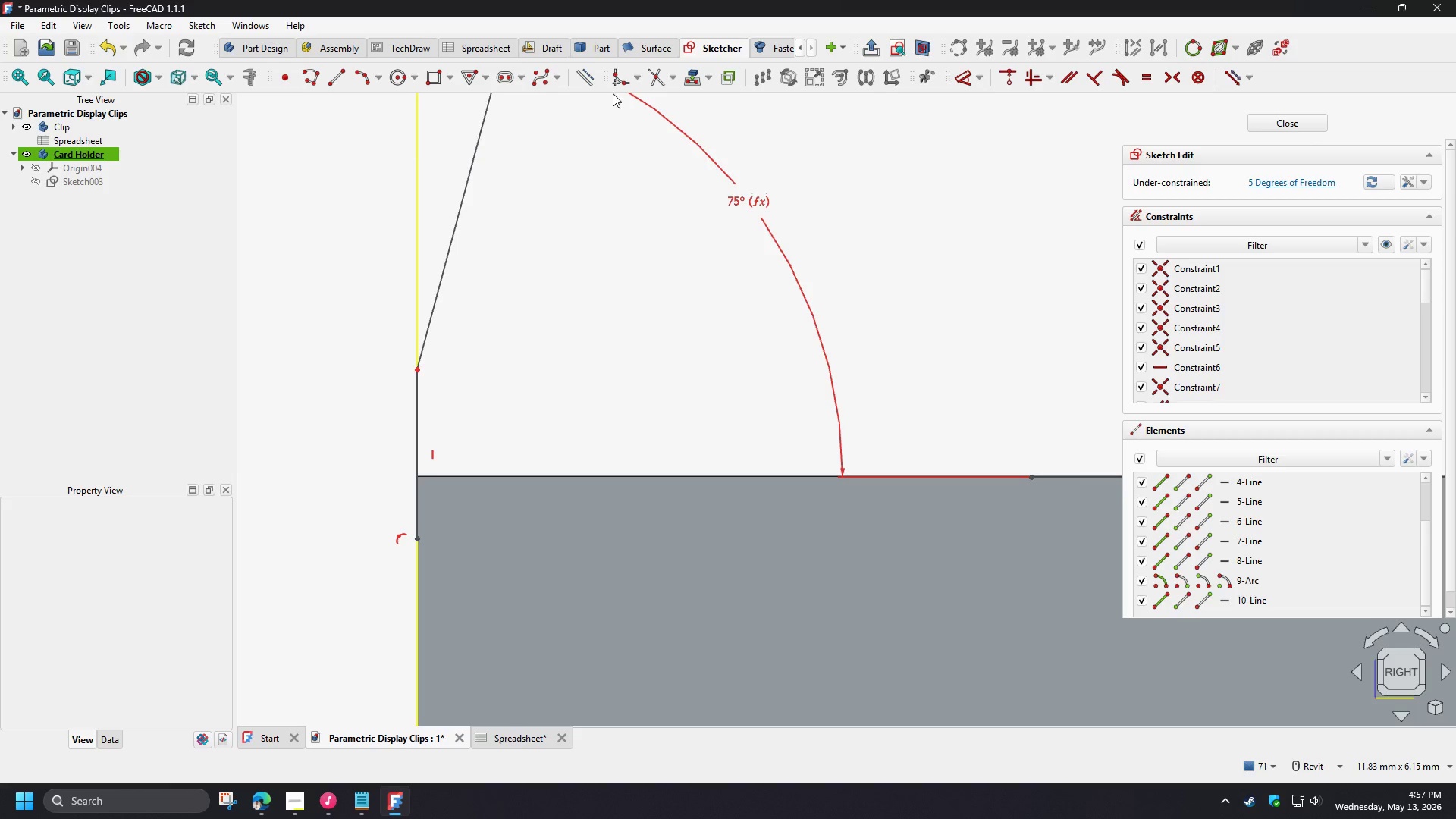 
wait(5.52)
 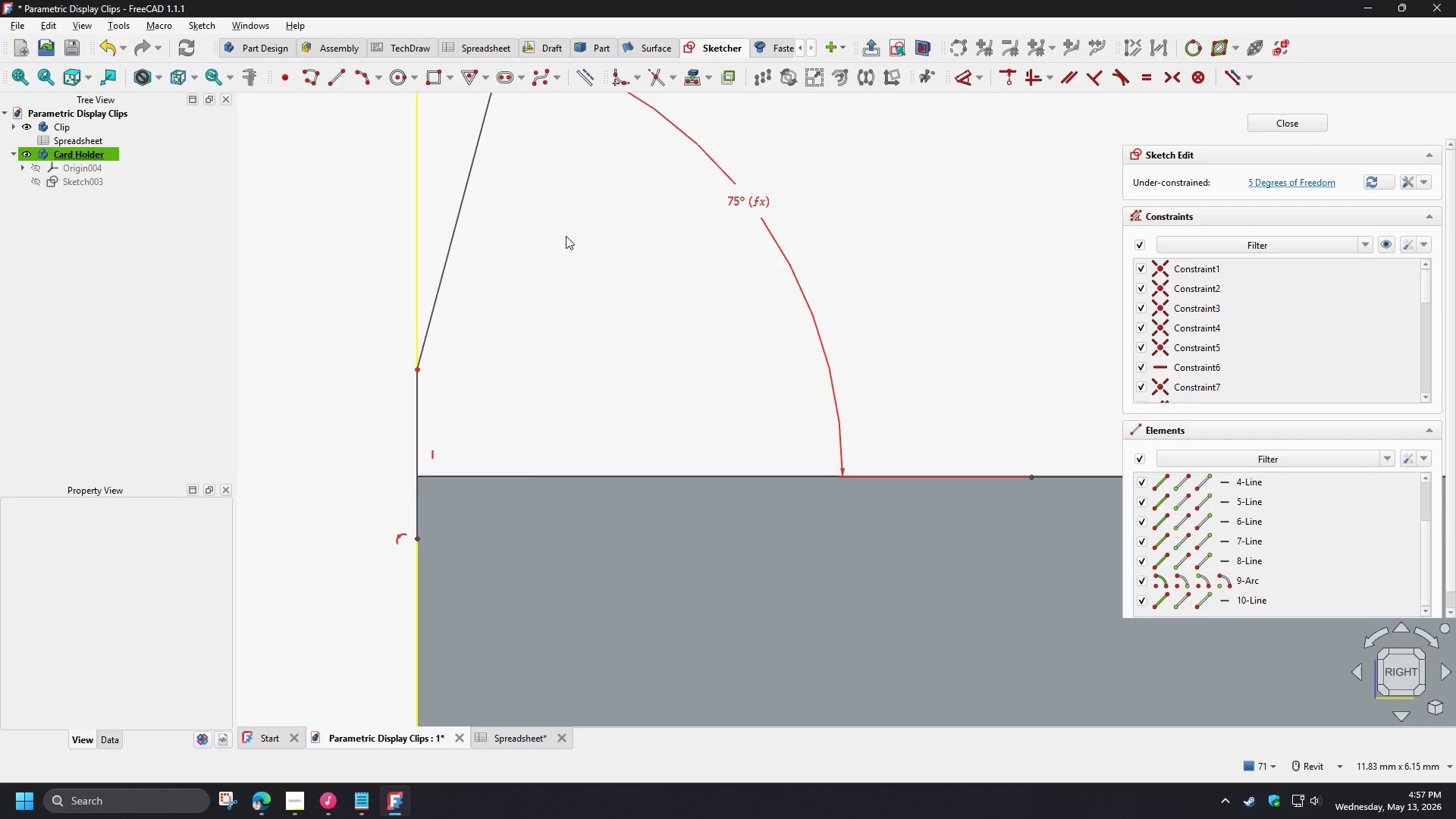 
left_click([419, 371])
 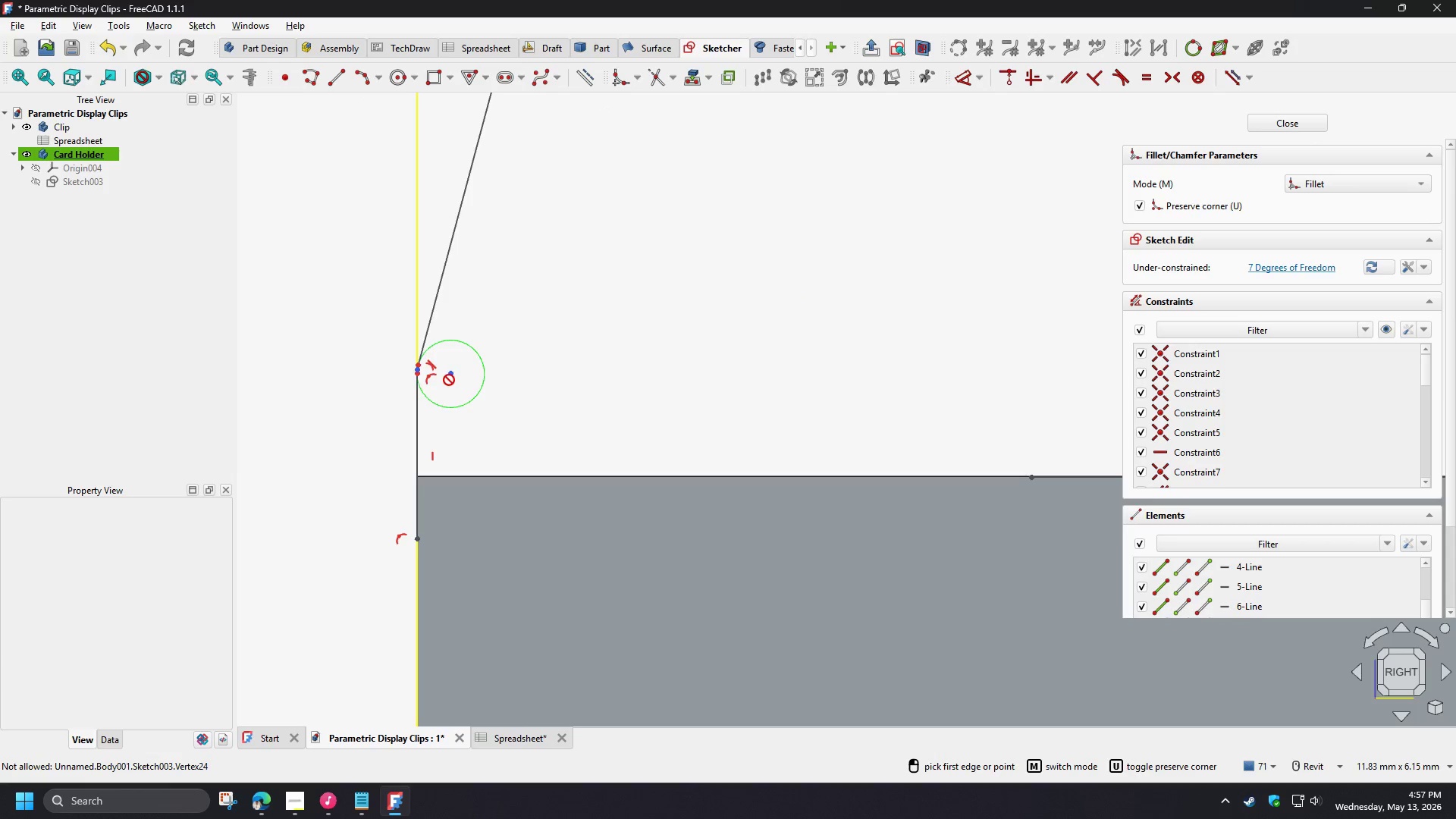 
scroll: coordinate [422, 359], scroll_direction: up, amount: 7.0
 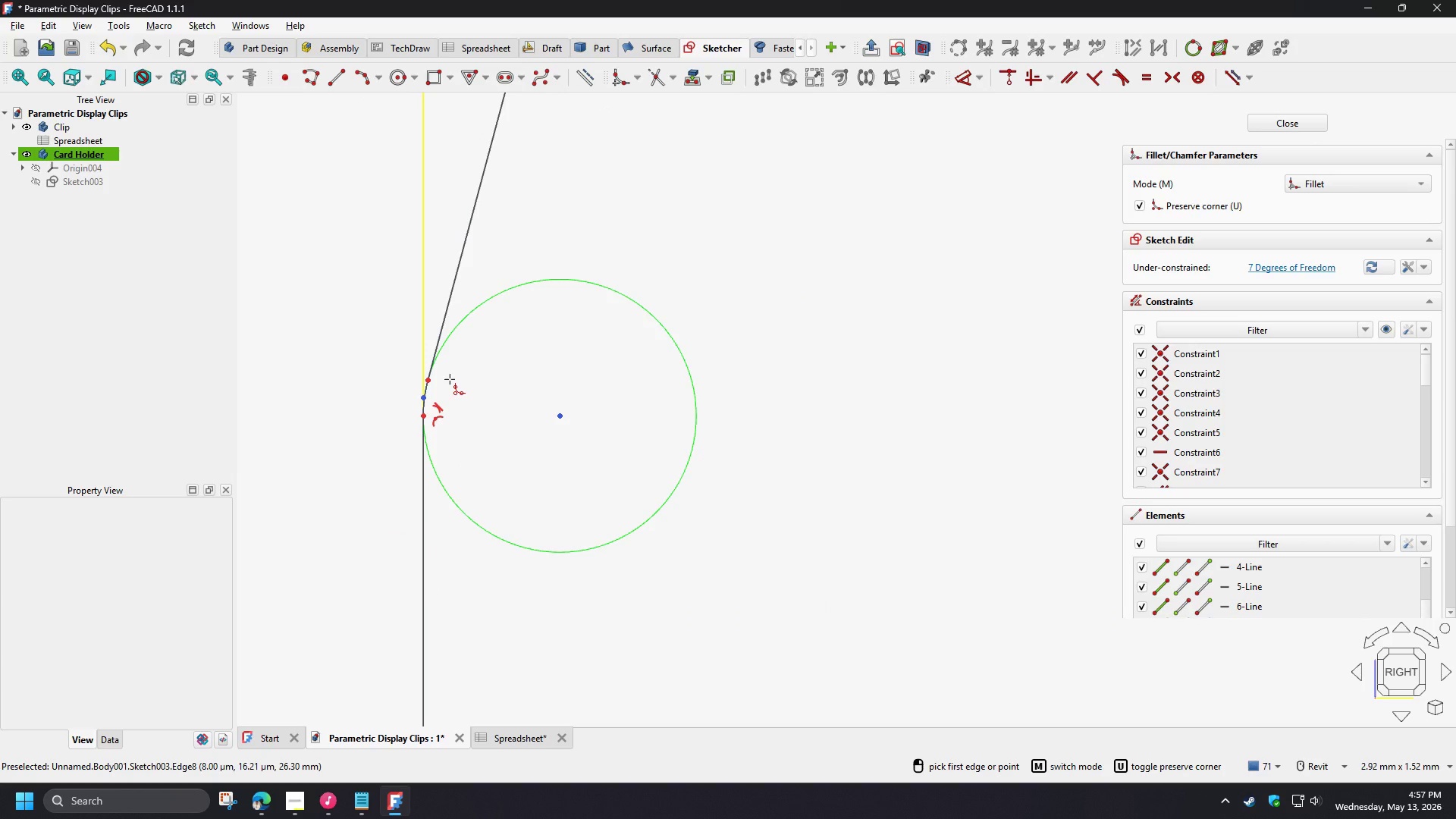 
right_click([450, 379])
 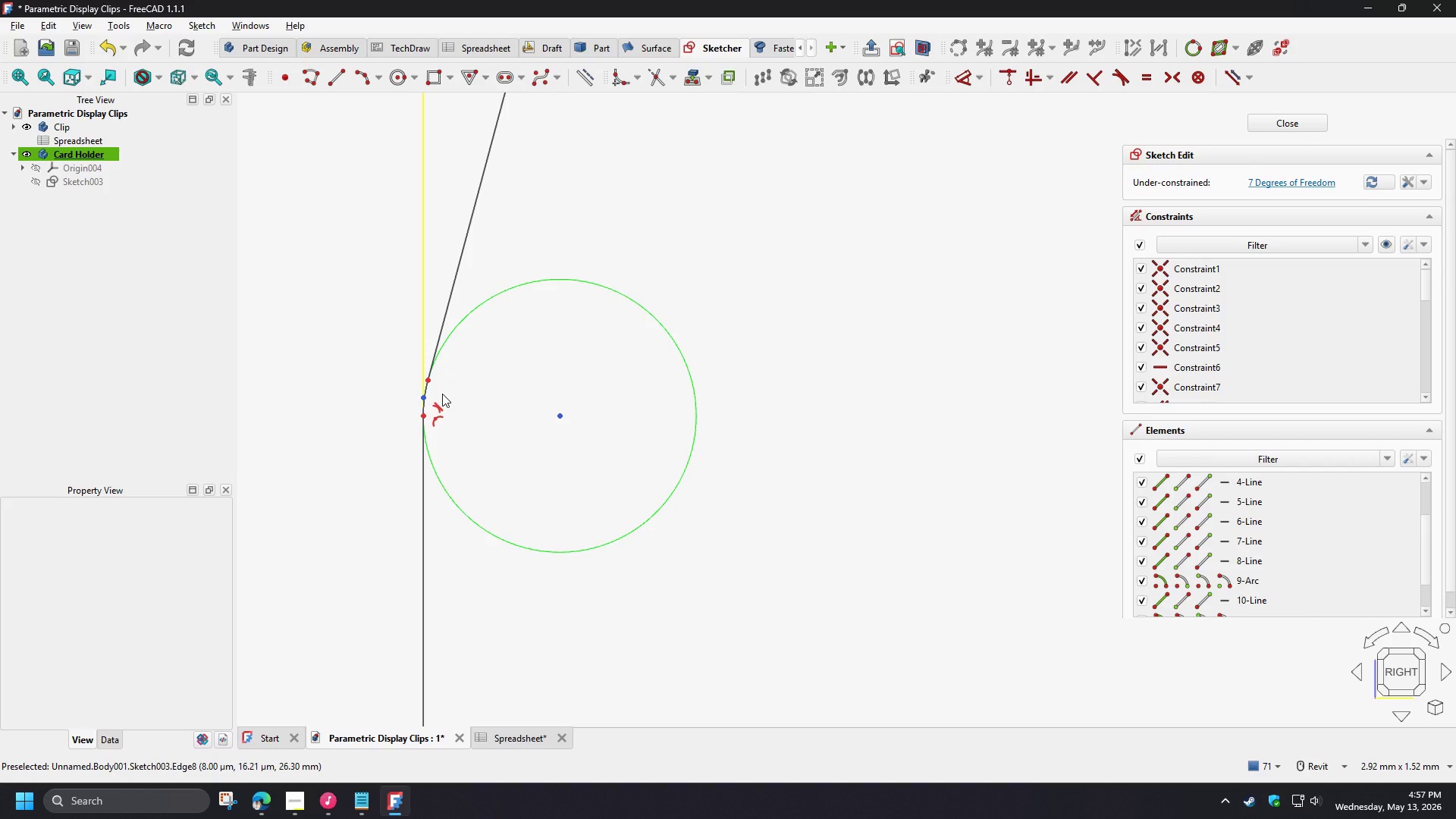 
scroll: coordinate [442, 394], scroll_direction: up, amount: 4.0
 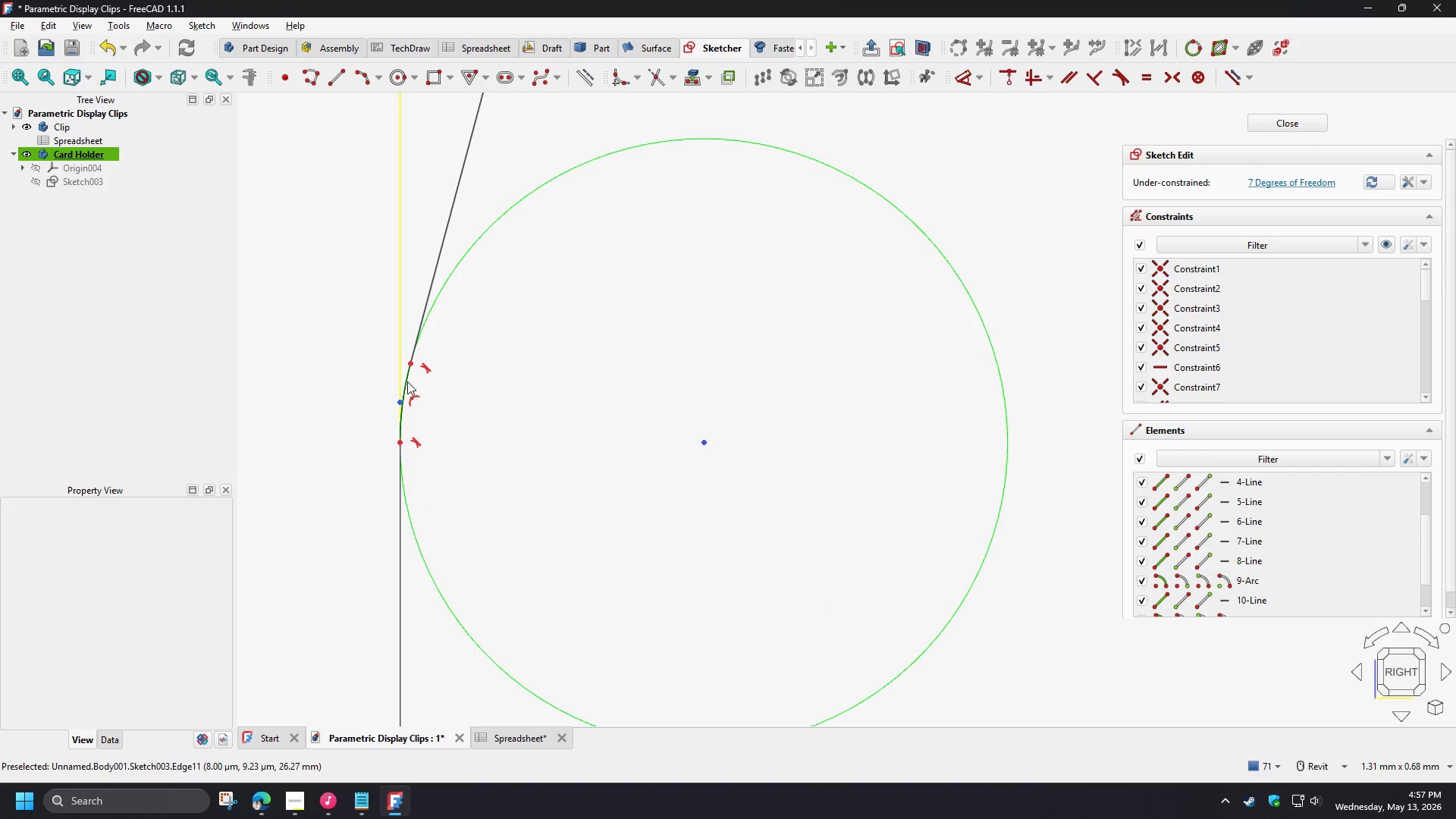 
left_click([407, 381])
 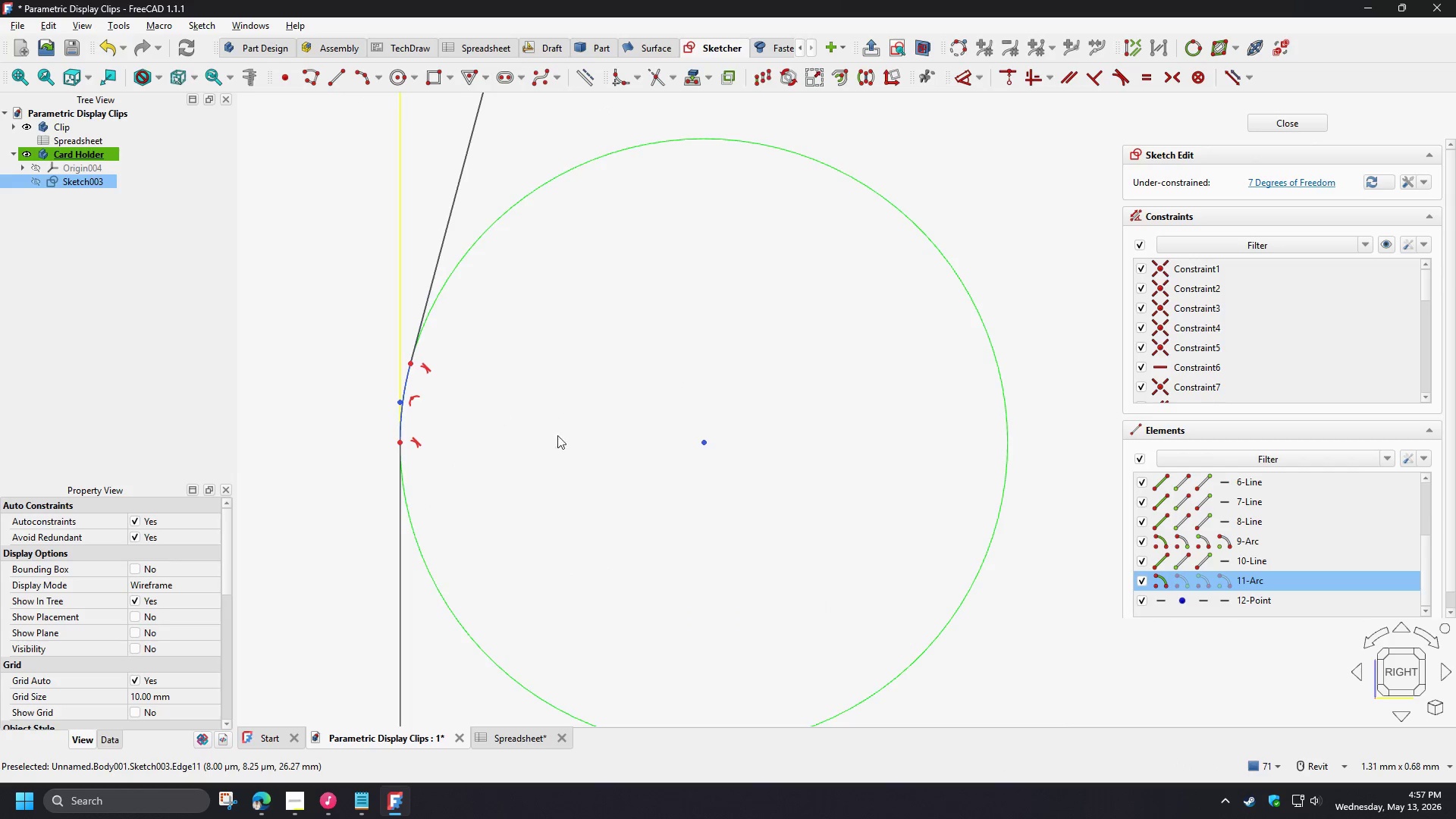 
key(D)
 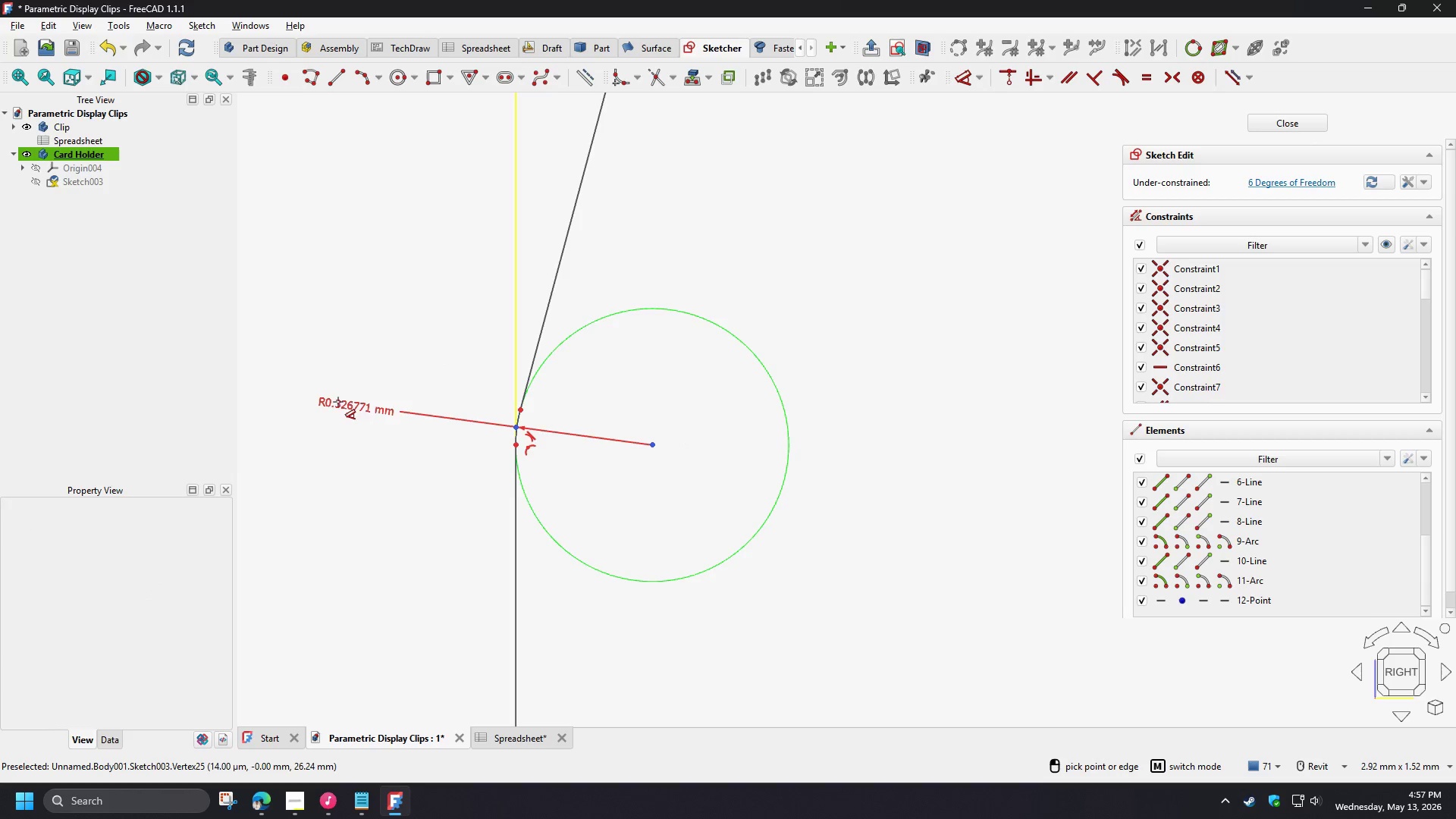 
scroll: coordinate [610, 447], scroll_direction: down, amount: 4.0
 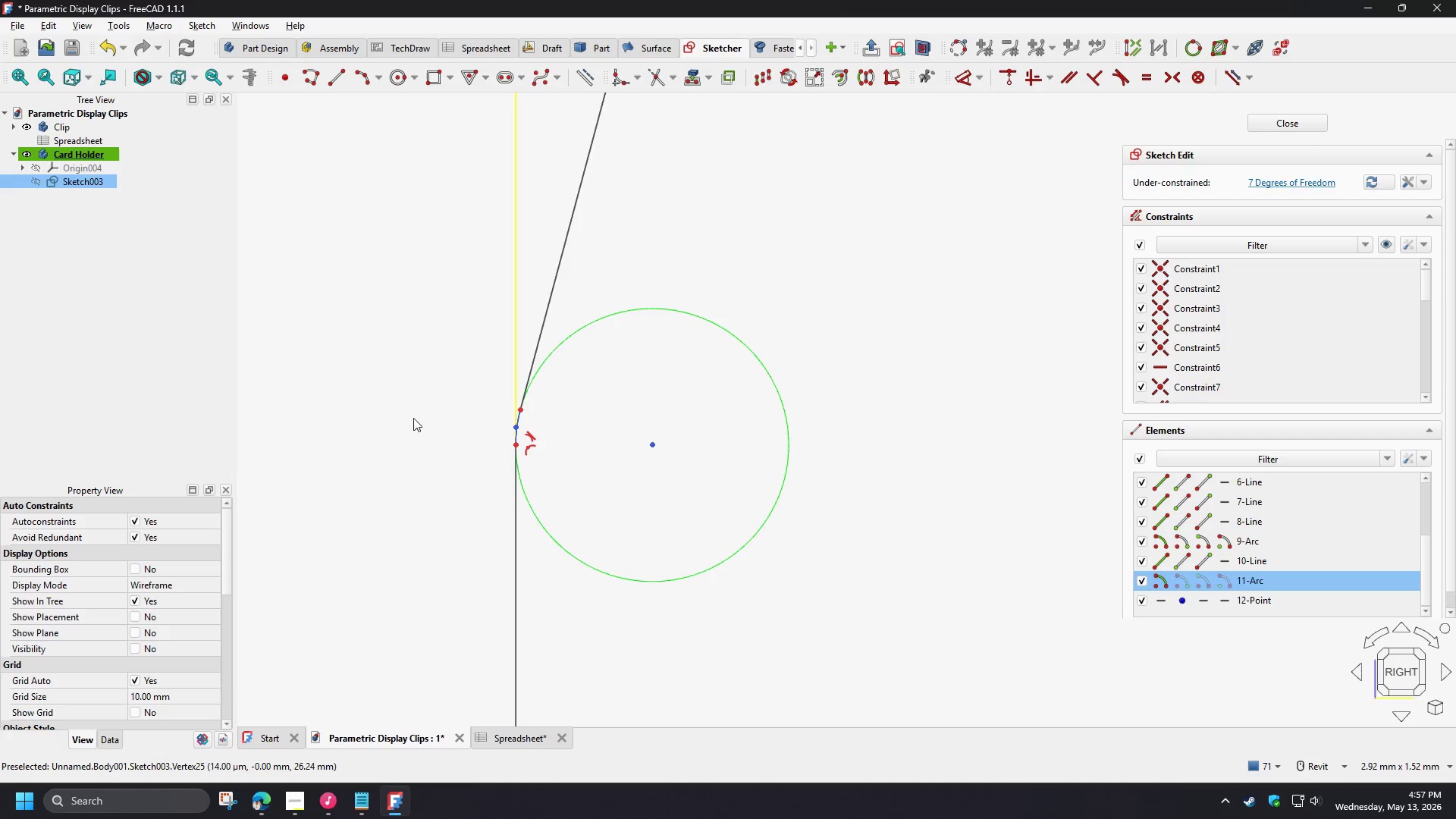 
left_click([338, 401])
 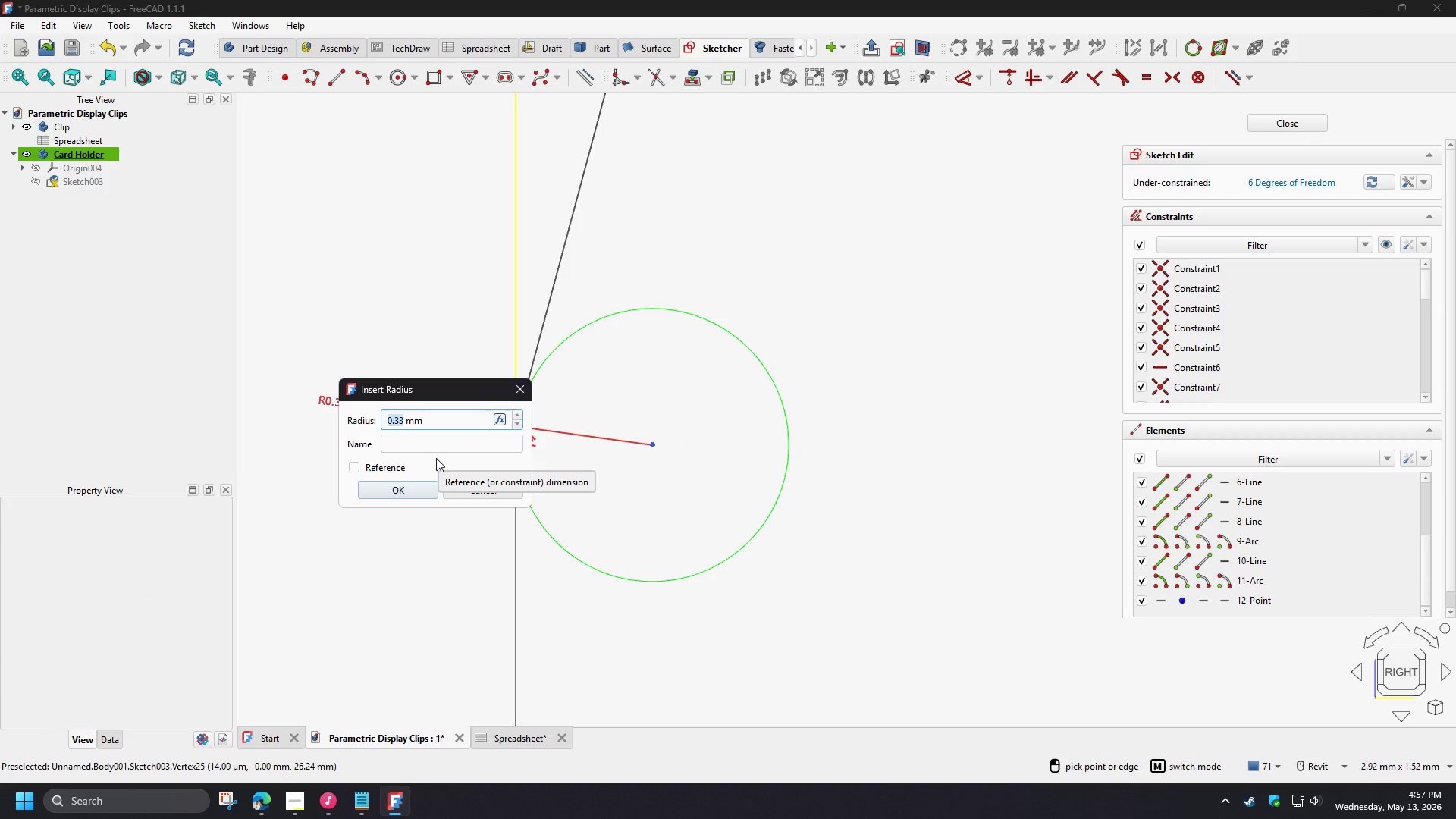 
left_click([499, 424])
 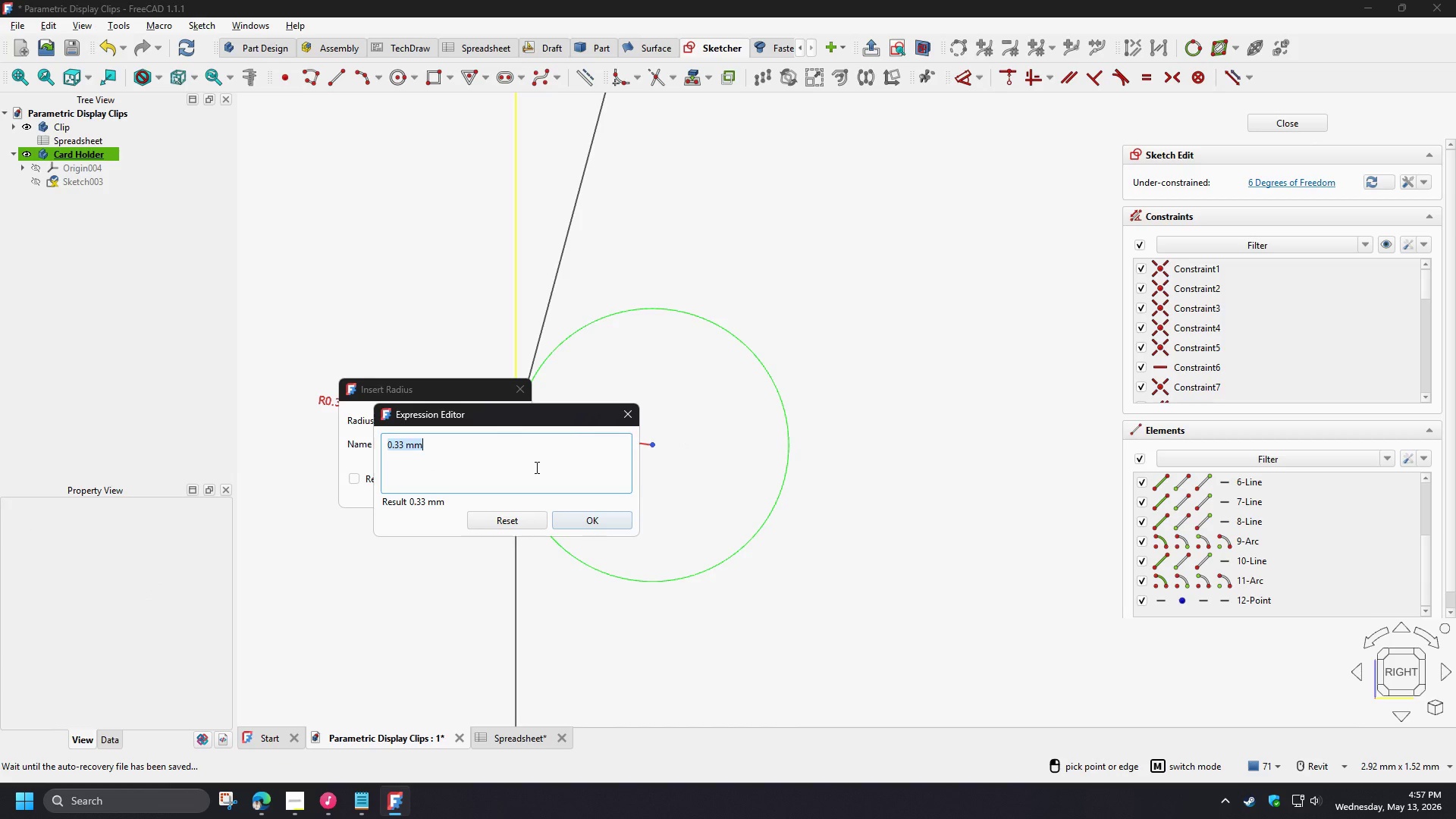 
type(sp)
 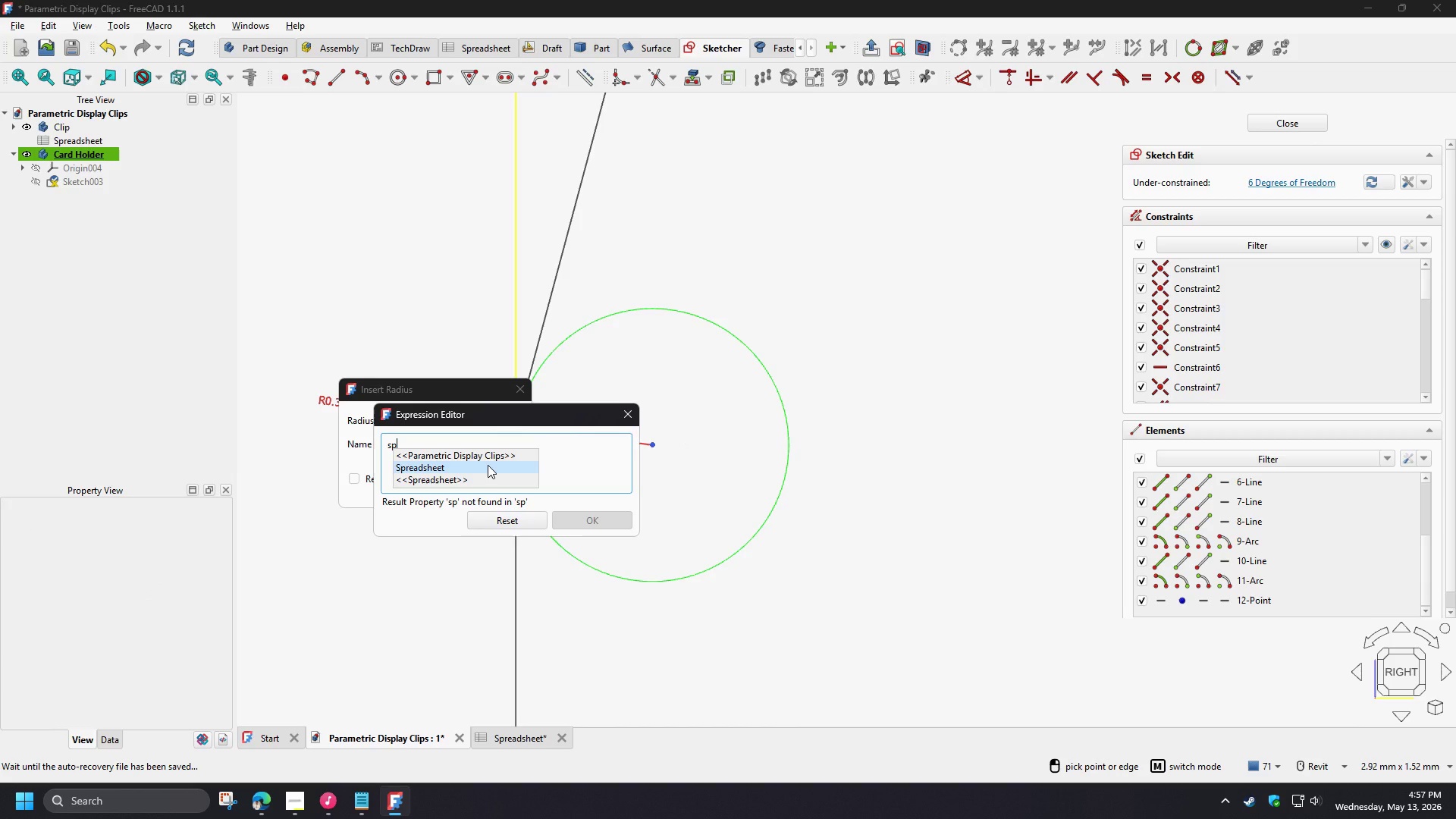 
left_click([488, 465])
 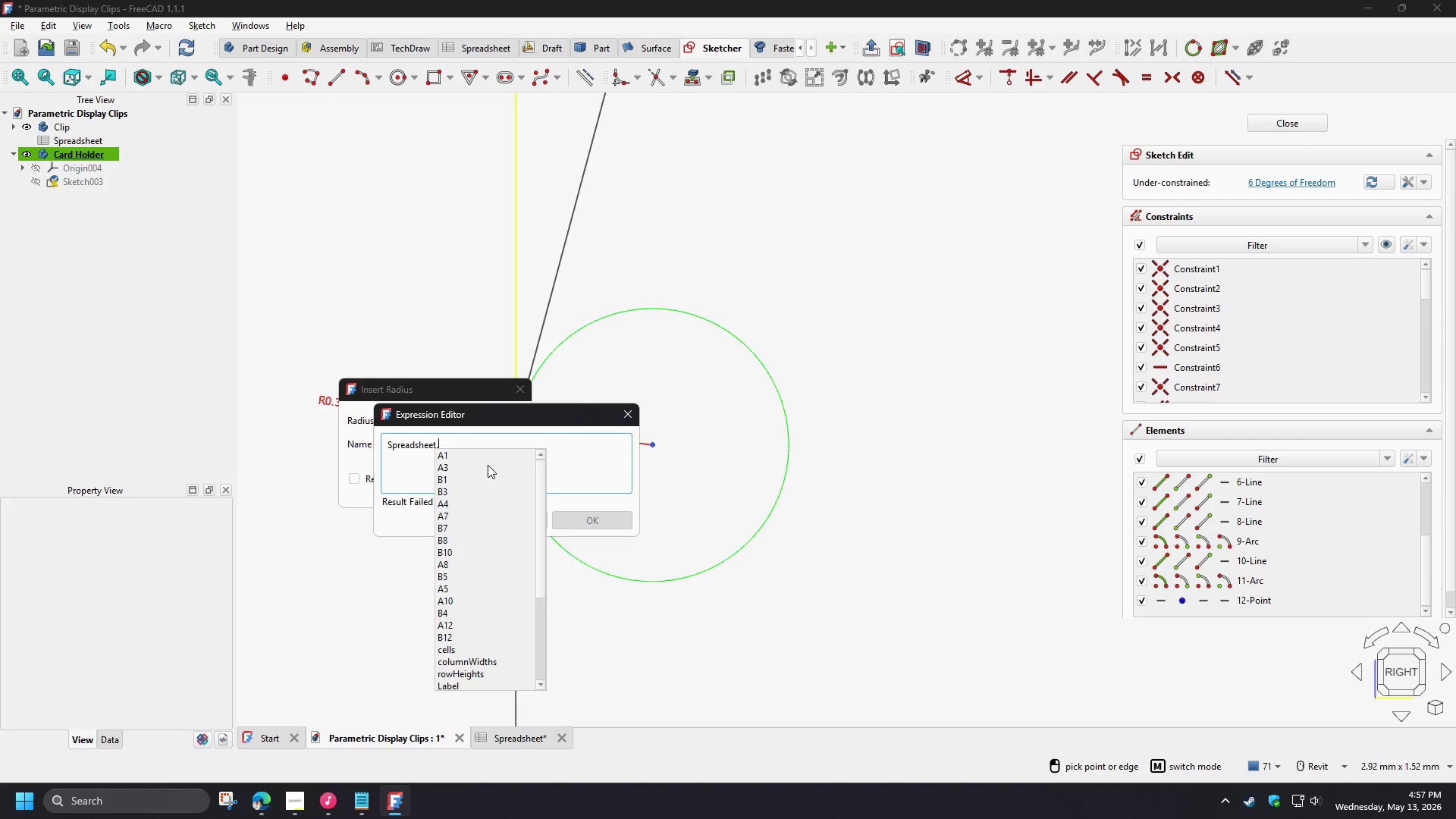 
wait(8.39)
 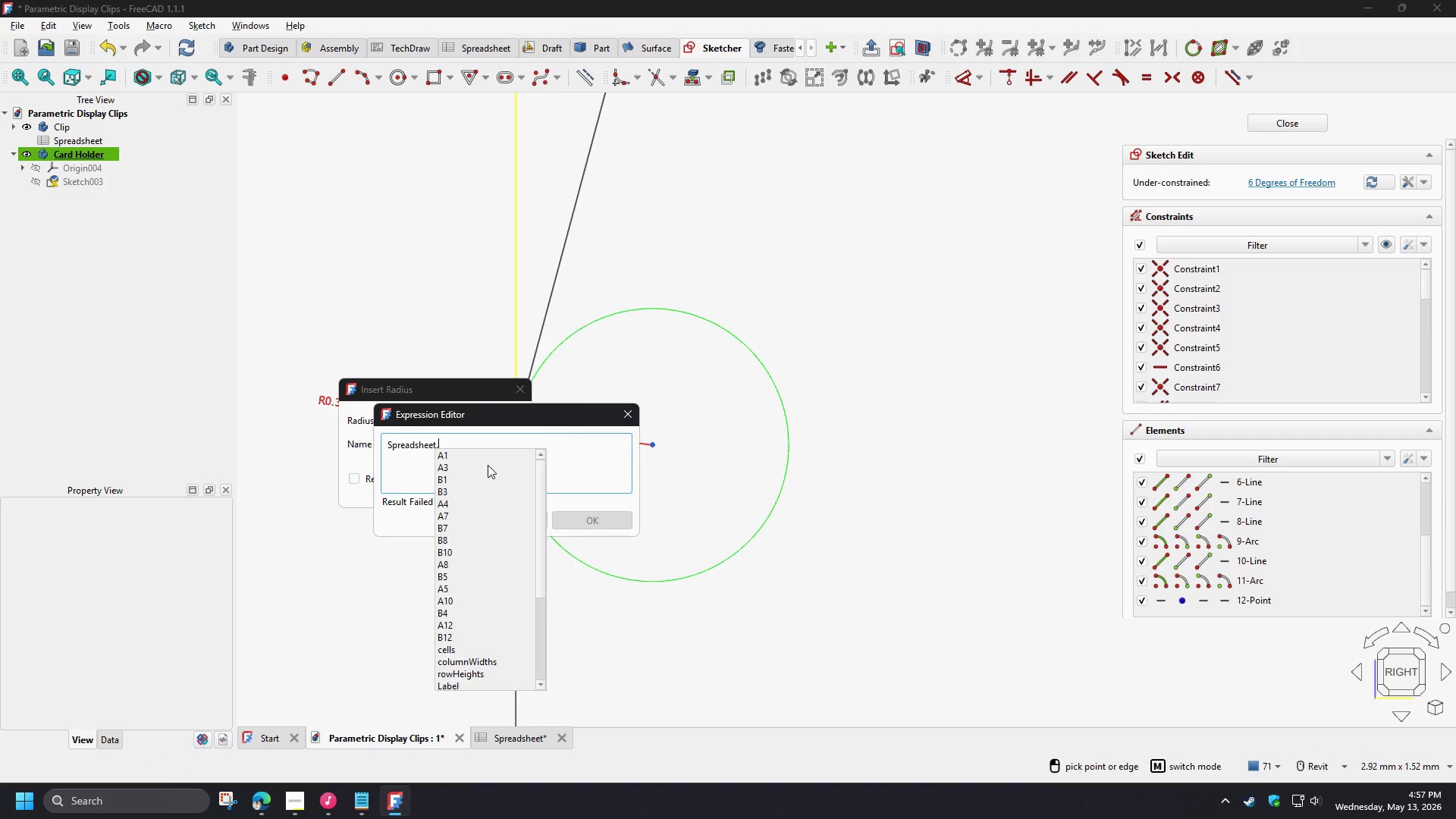 
type(fil)
 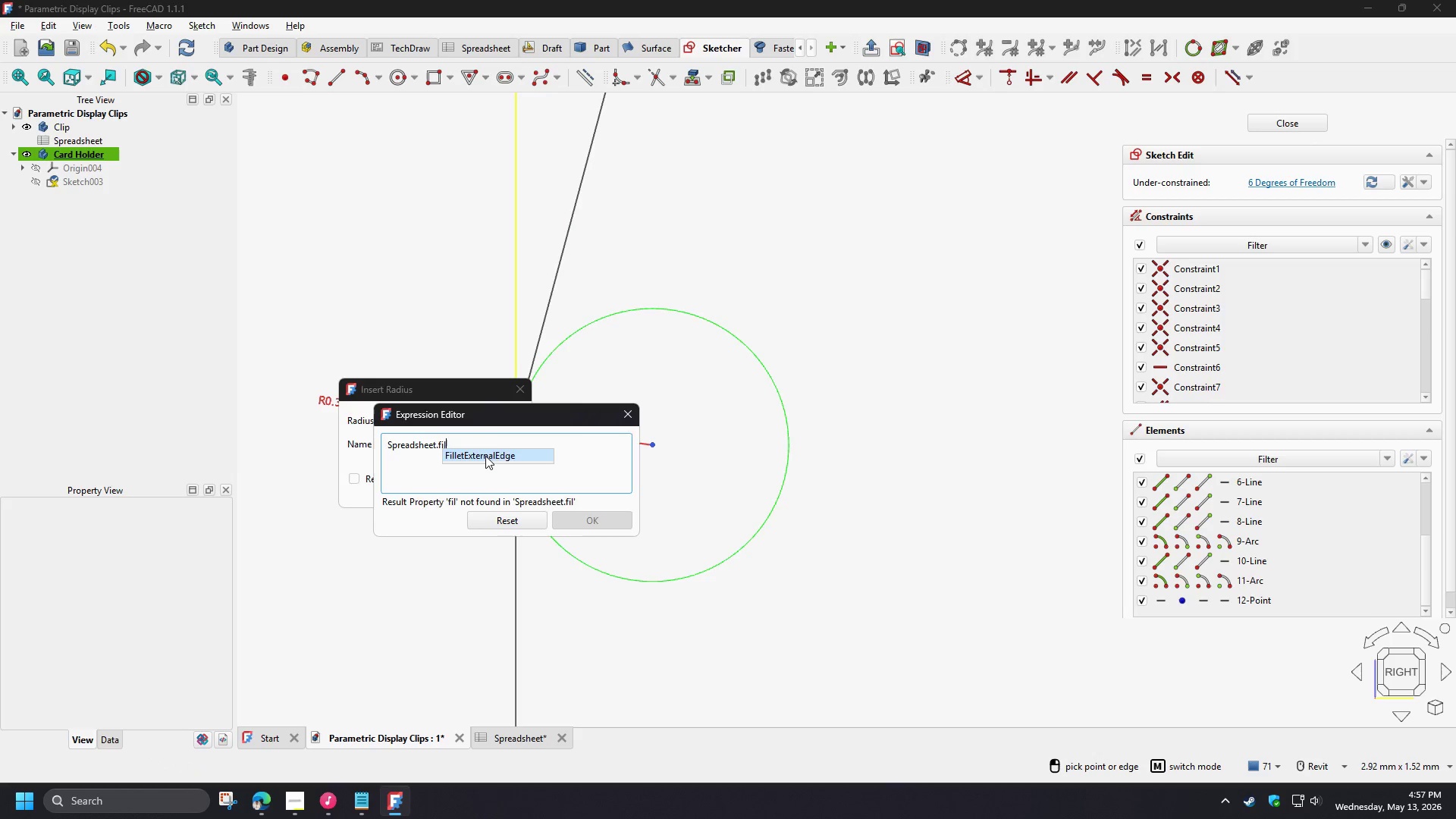 
left_click([485, 456])
 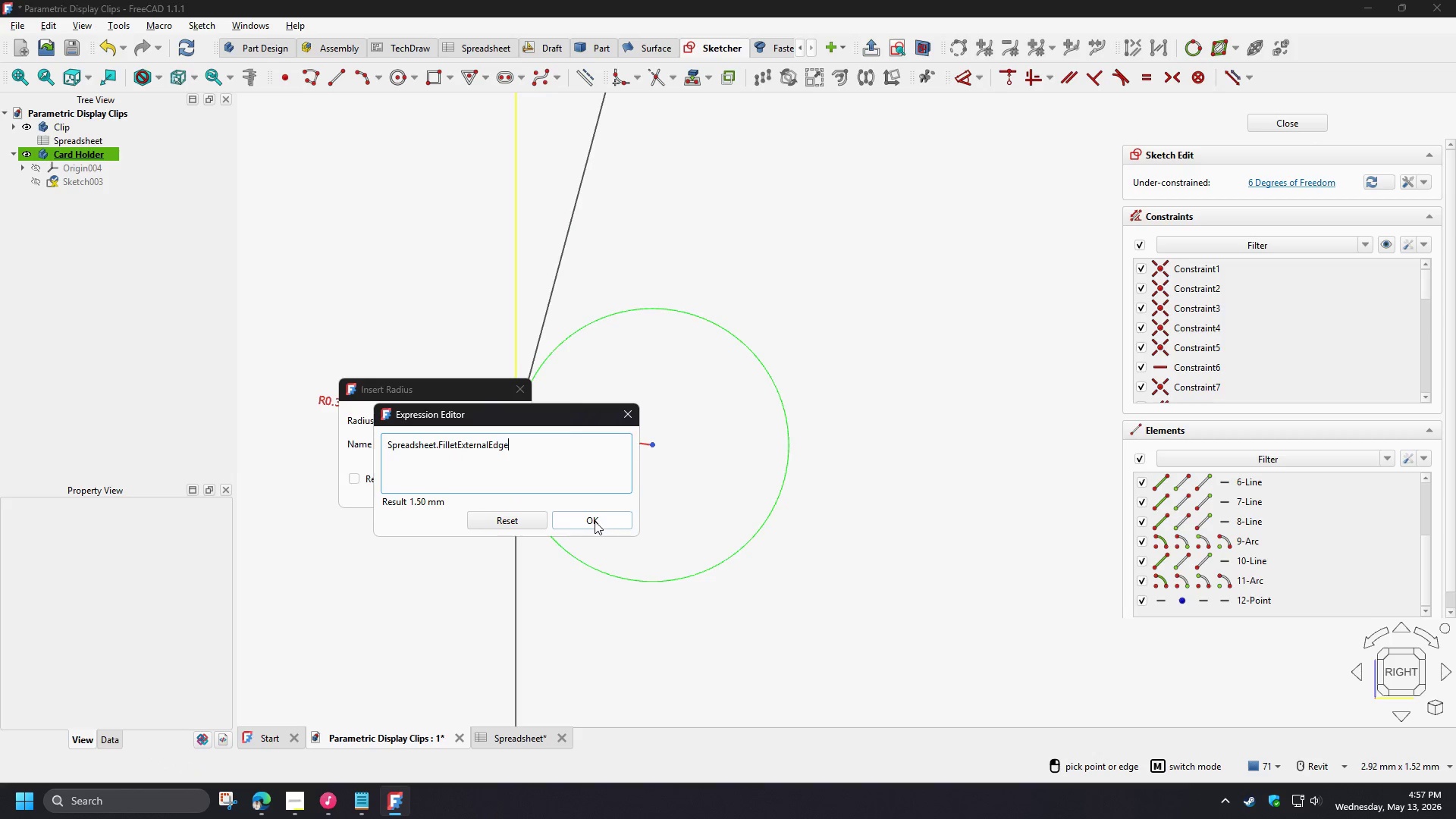 
left_click([595, 521])
 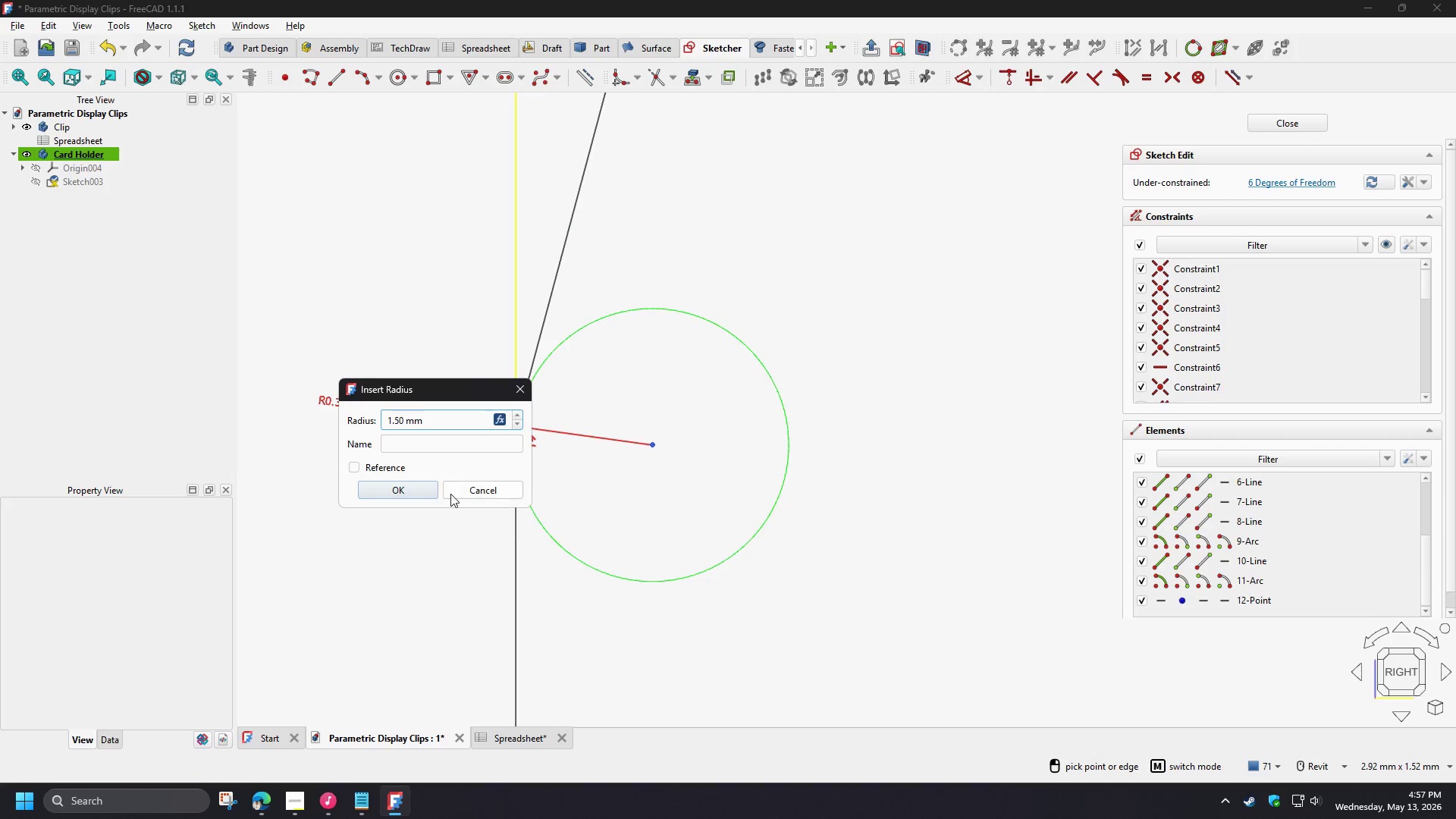 
left_click([416, 490])
 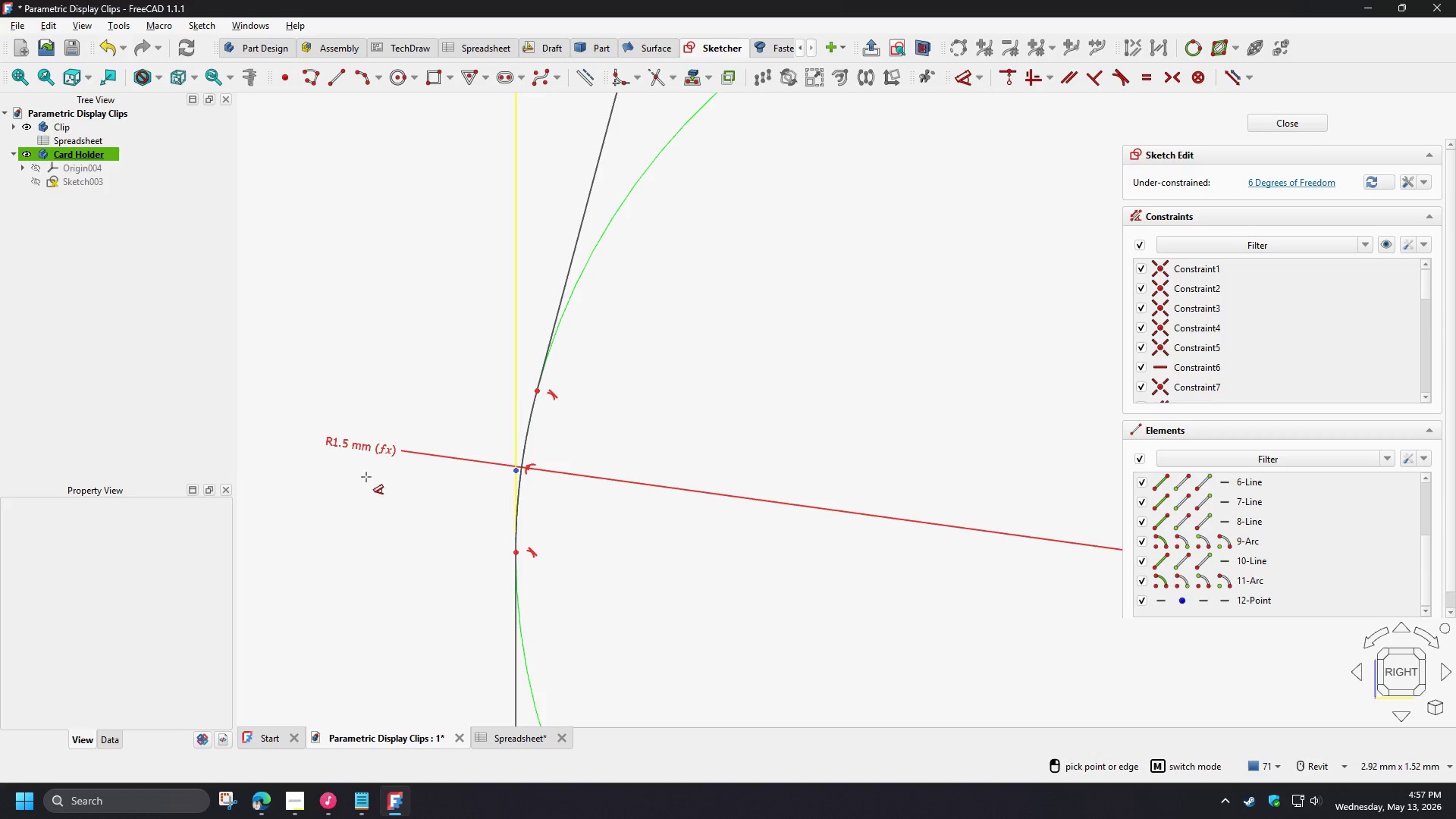 
right_click([478, 421])
 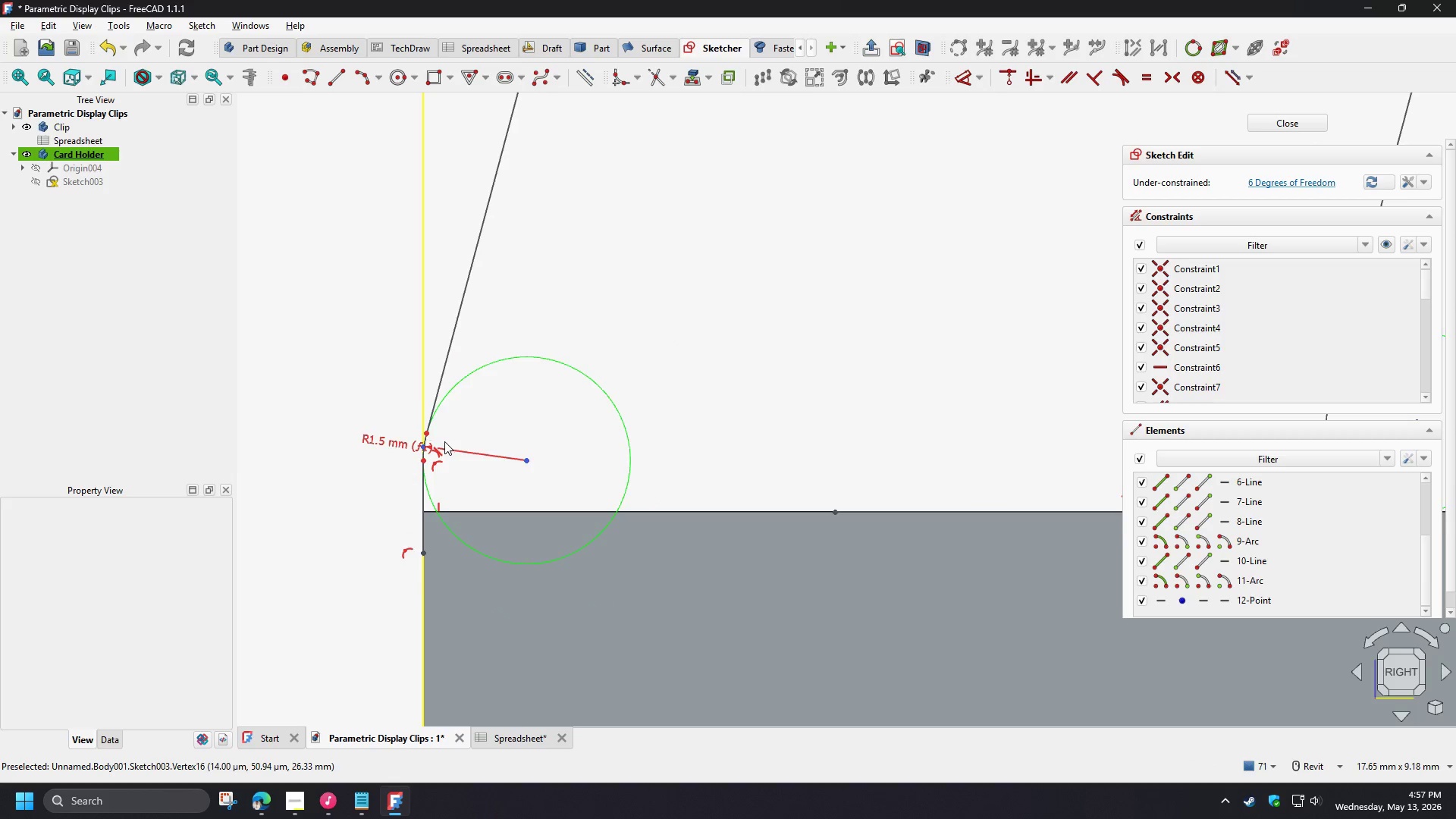 
scroll: coordinate [450, 439], scroll_direction: down, amount: 9.0
 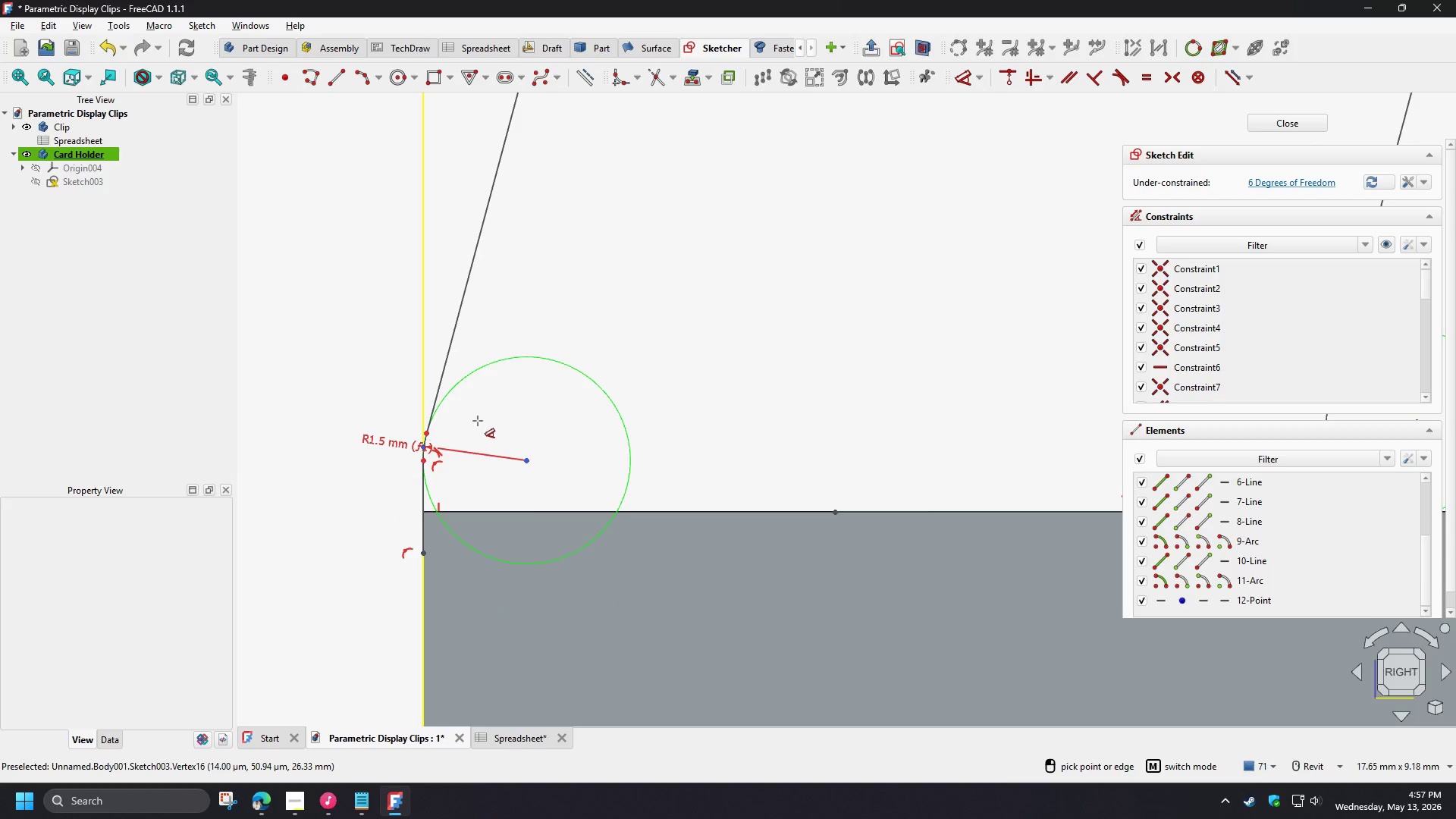 
scroll: coordinate [447, 465], scroll_direction: up, amount: 2.0
 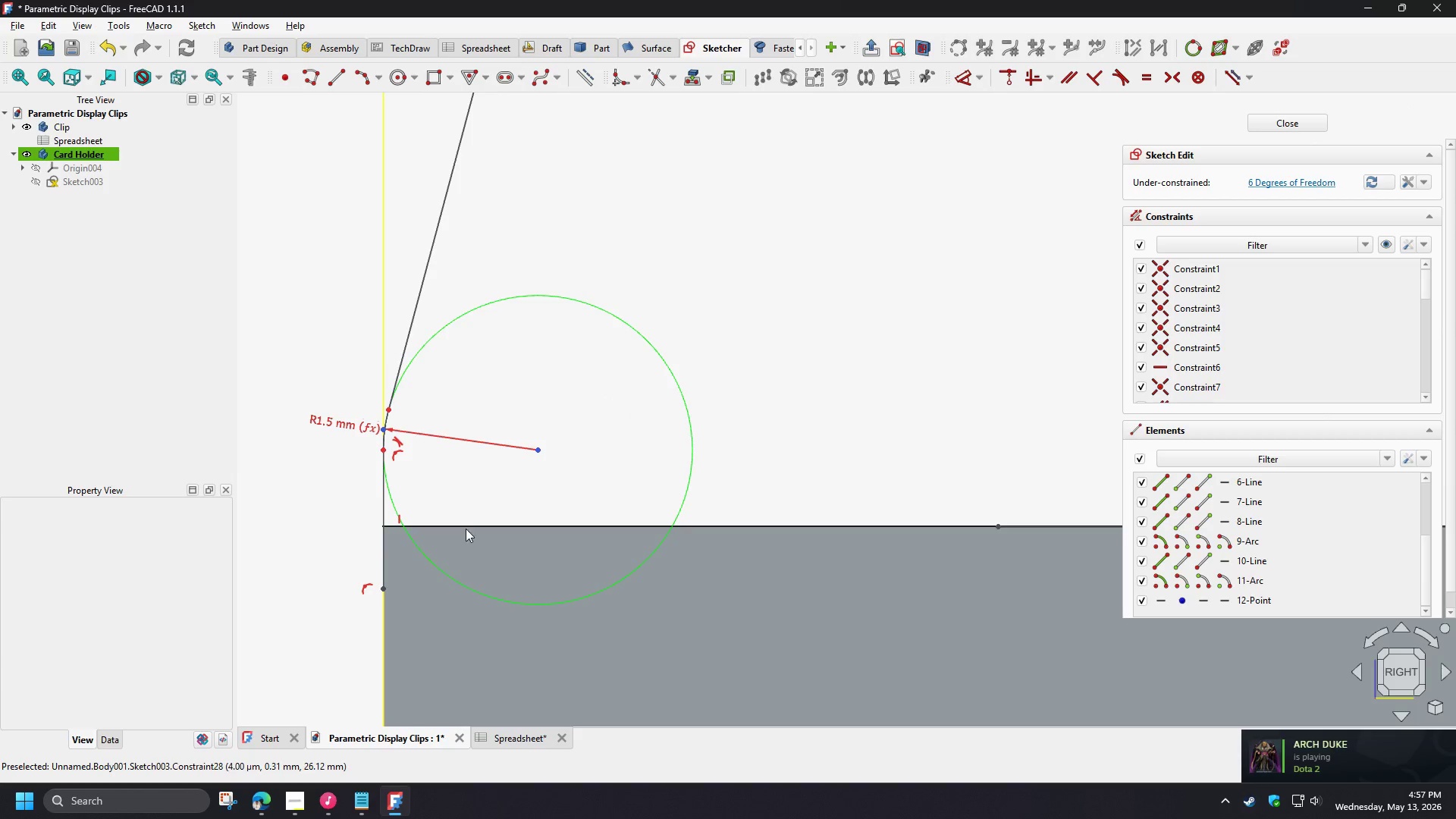 
scroll: coordinate [328, 532], scroll_direction: down, amount: 3.0
 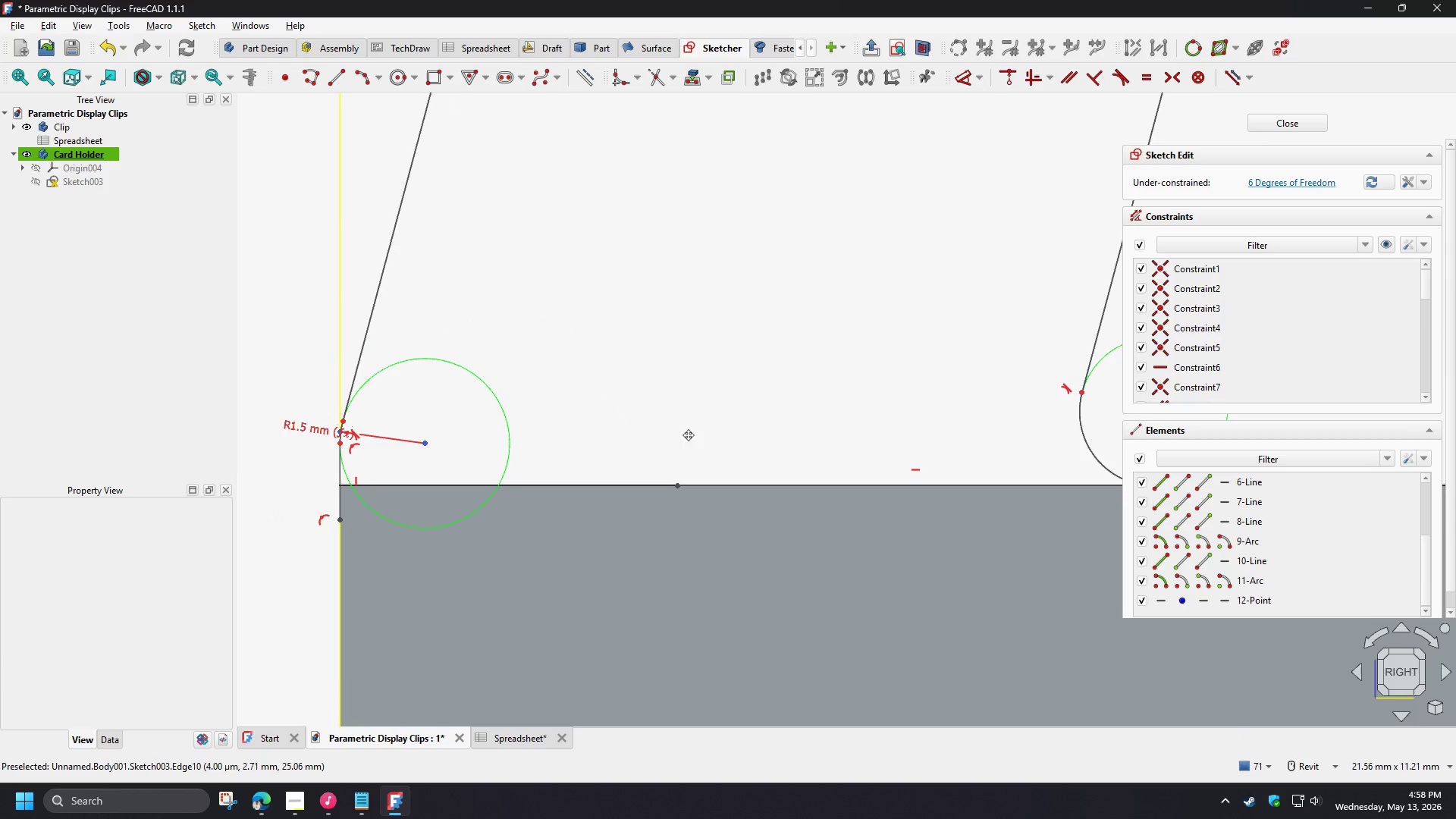 
wait(6.71)
 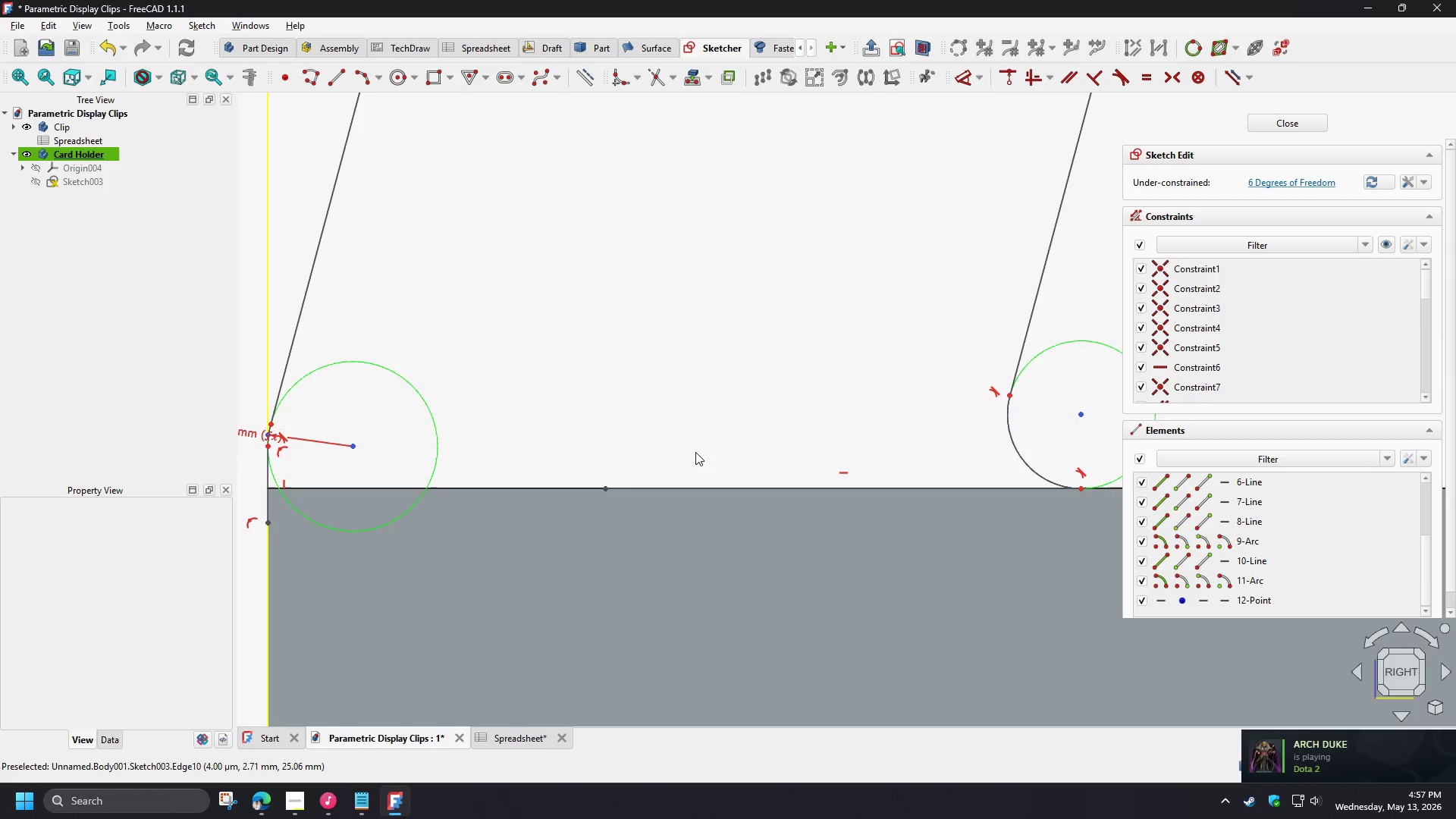 
scroll: coordinate [490, 446], scroll_direction: up, amount: 9.0
 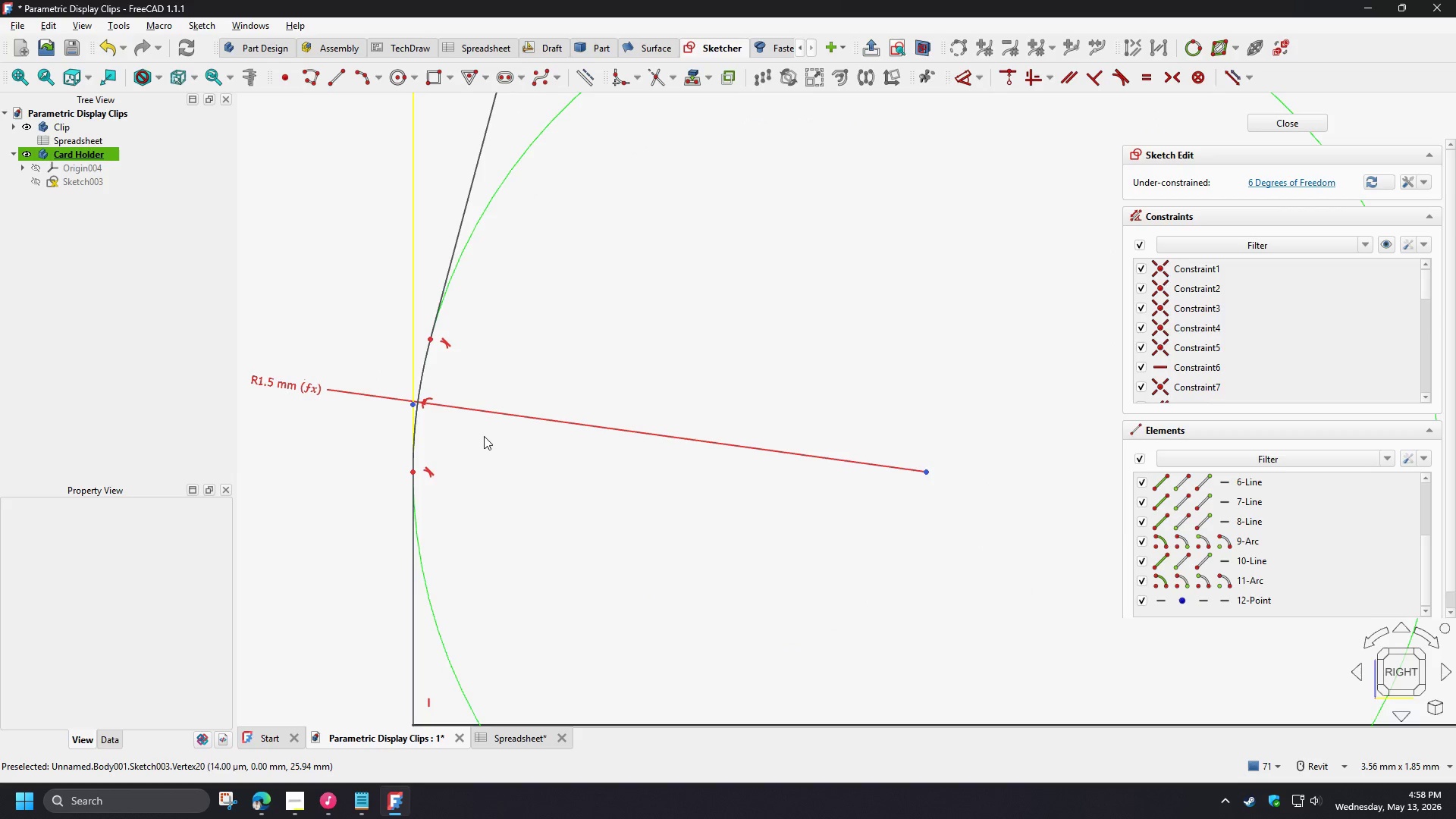 
scroll: coordinate [488, 443], scroll_direction: down, amount: 3.0
 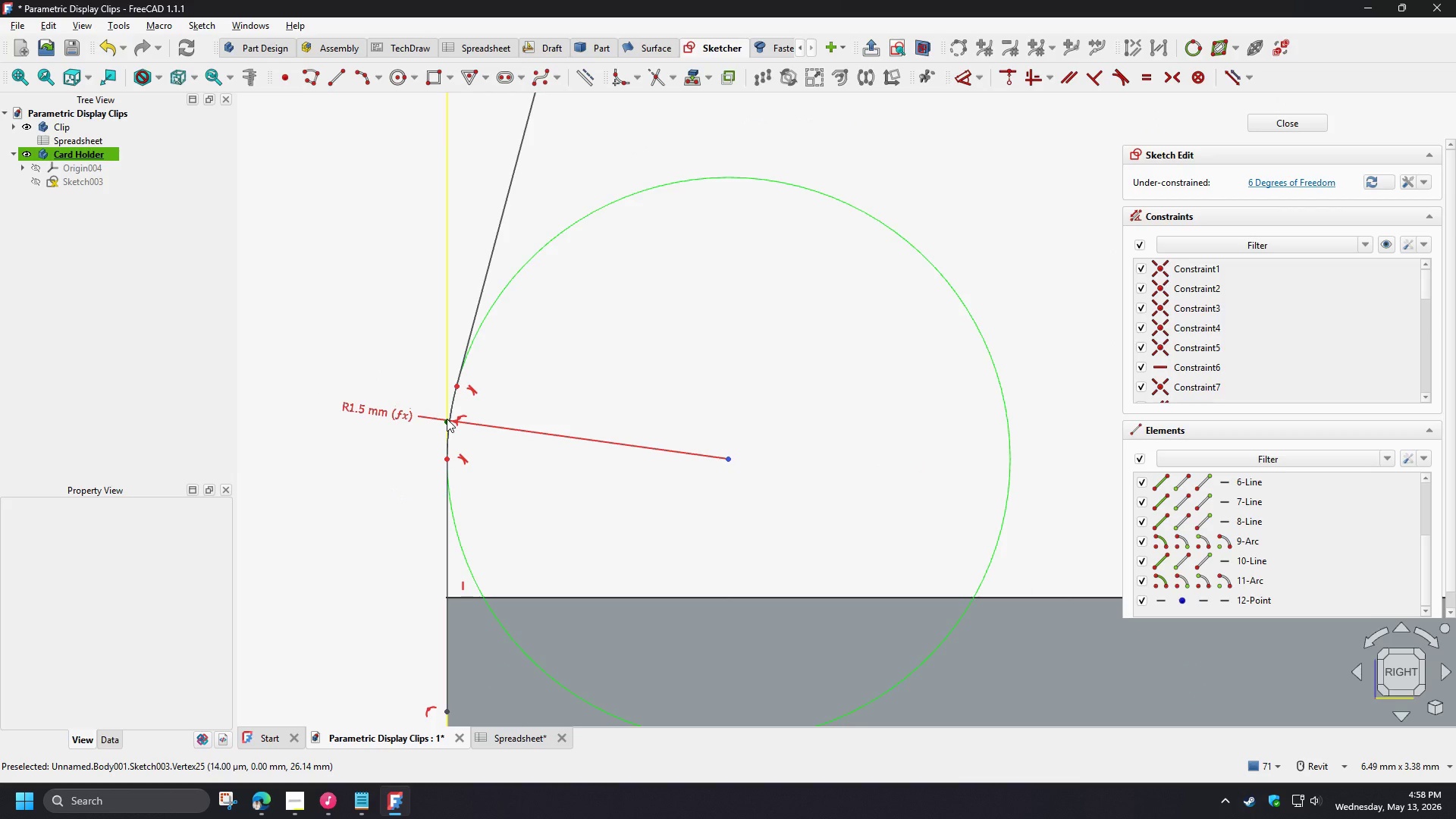 
left_click_drag(start_coordinate=[447, 419], to_coordinate=[406, 514])
 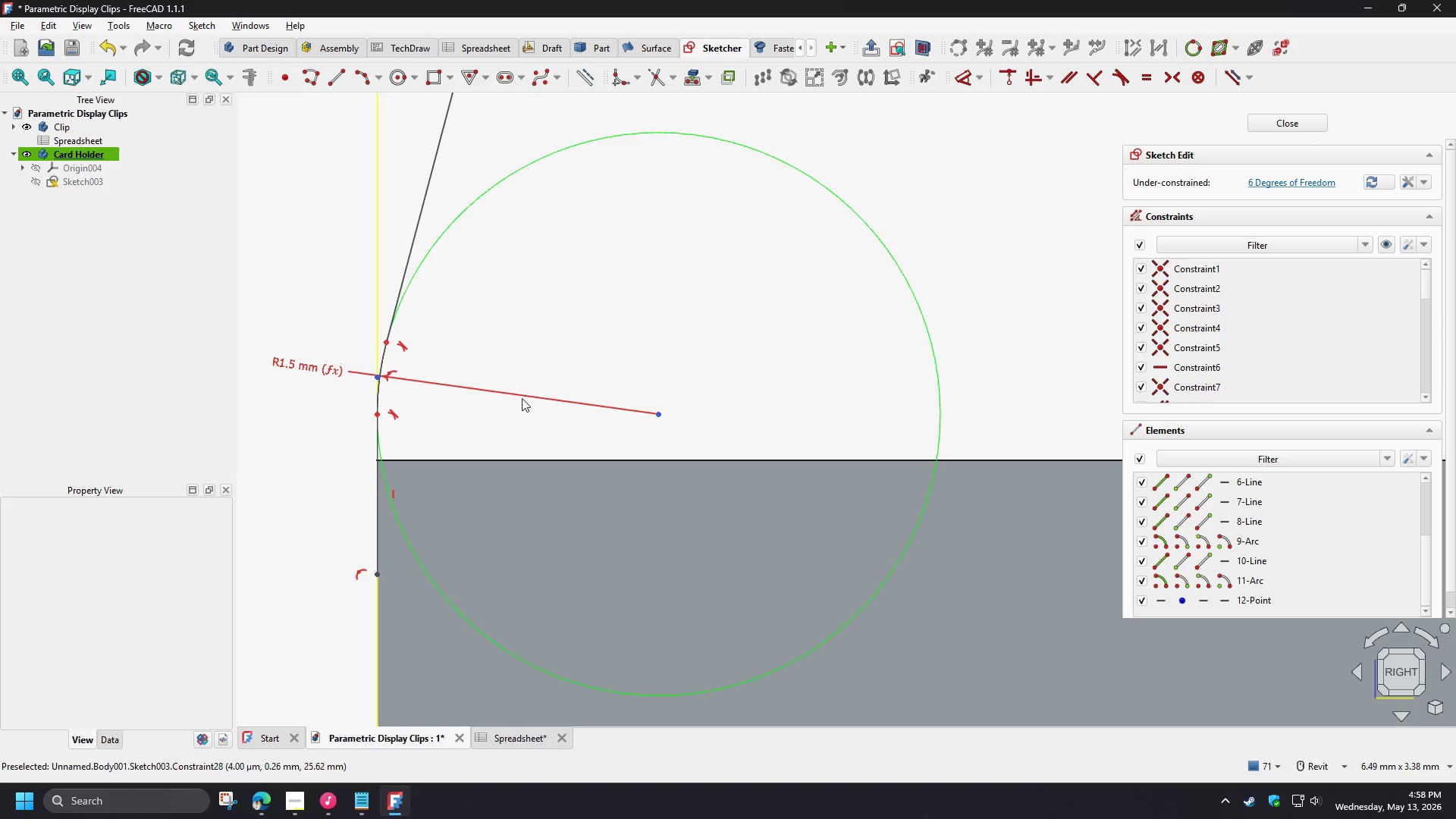 
wait(32.36)
 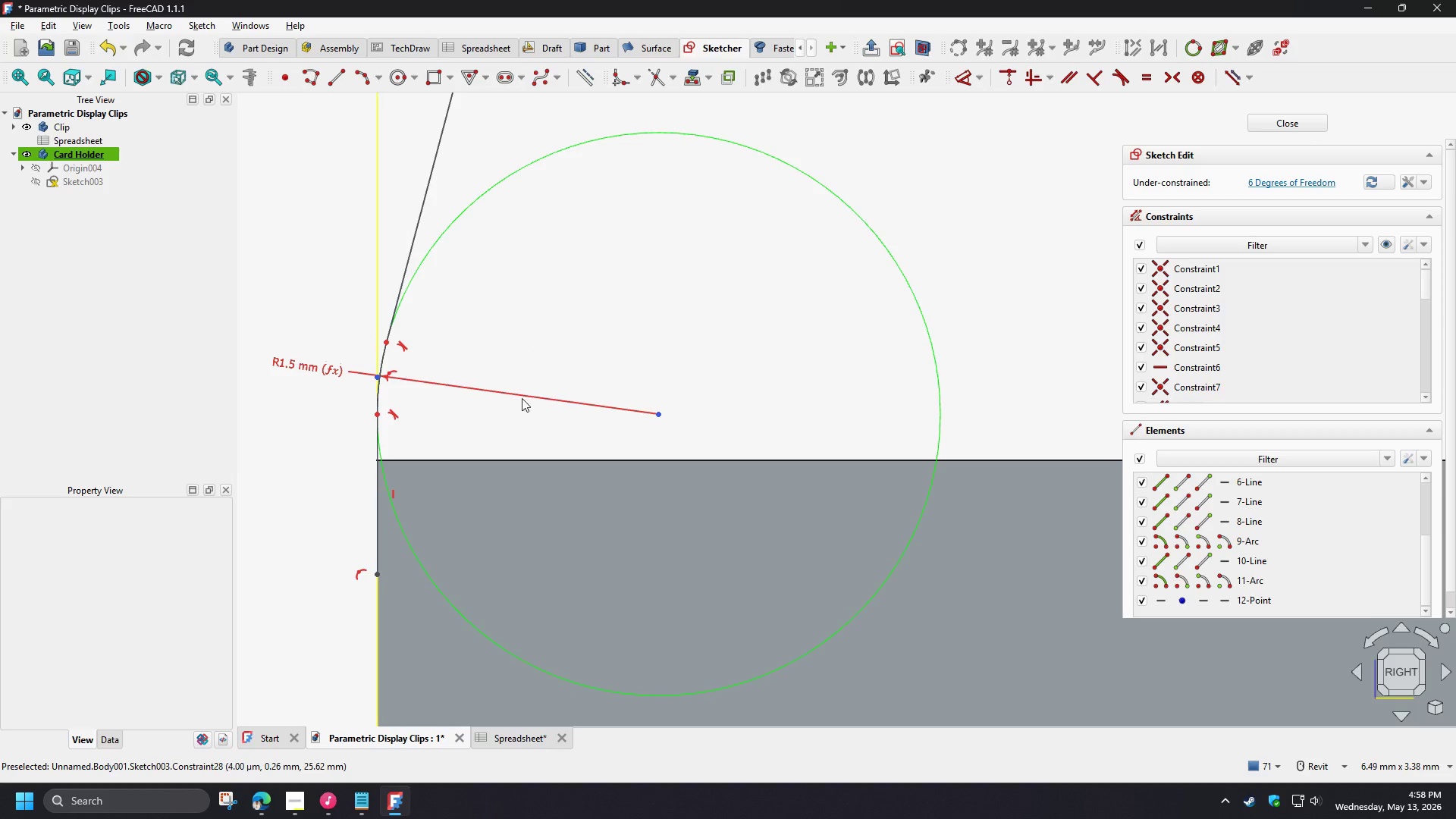 
scroll: coordinate [567, 304], scroll_direction: down, amount: 2.0
 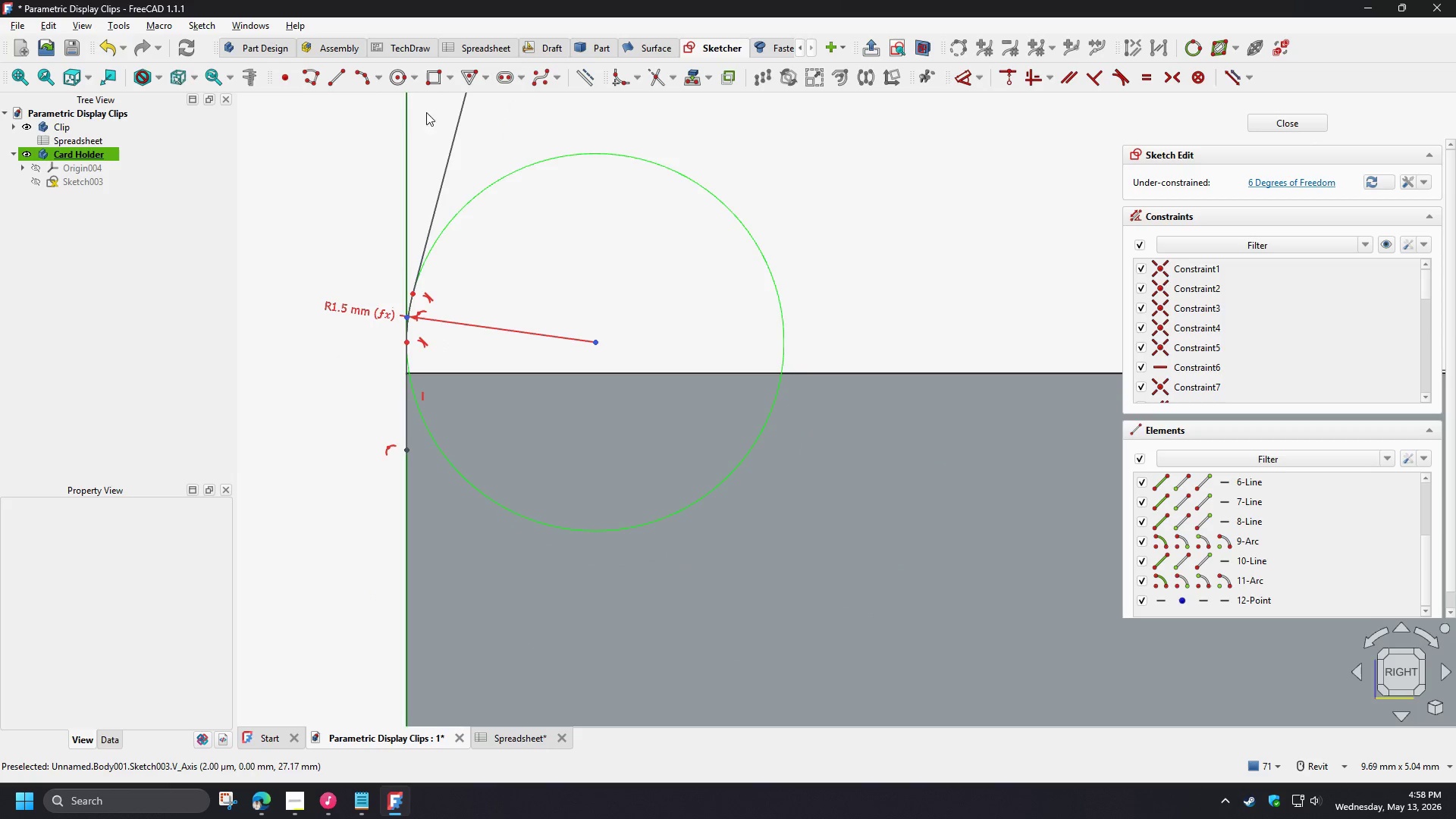 
left_click([435, 76])
 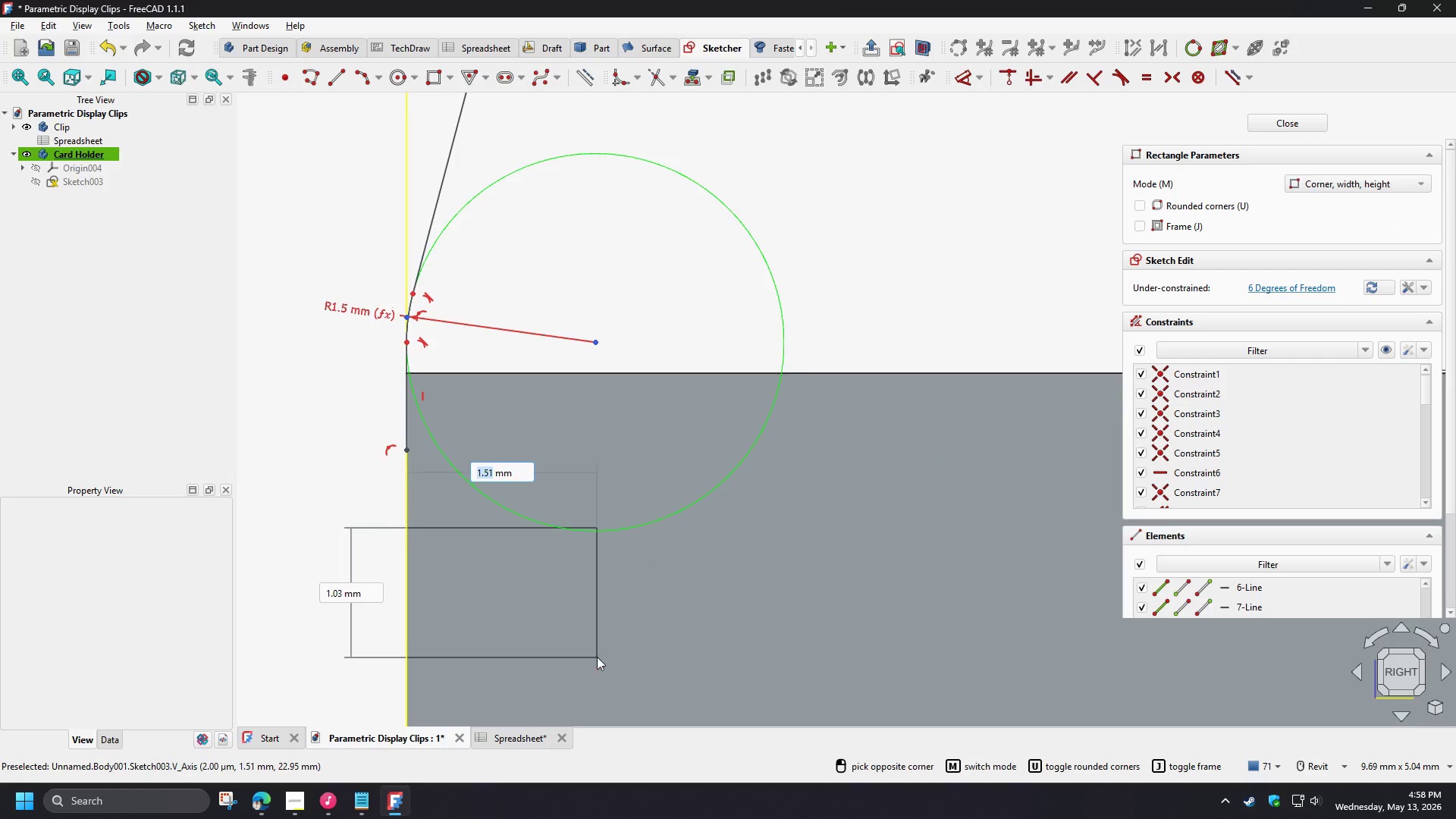 
right_click([381, 500])
 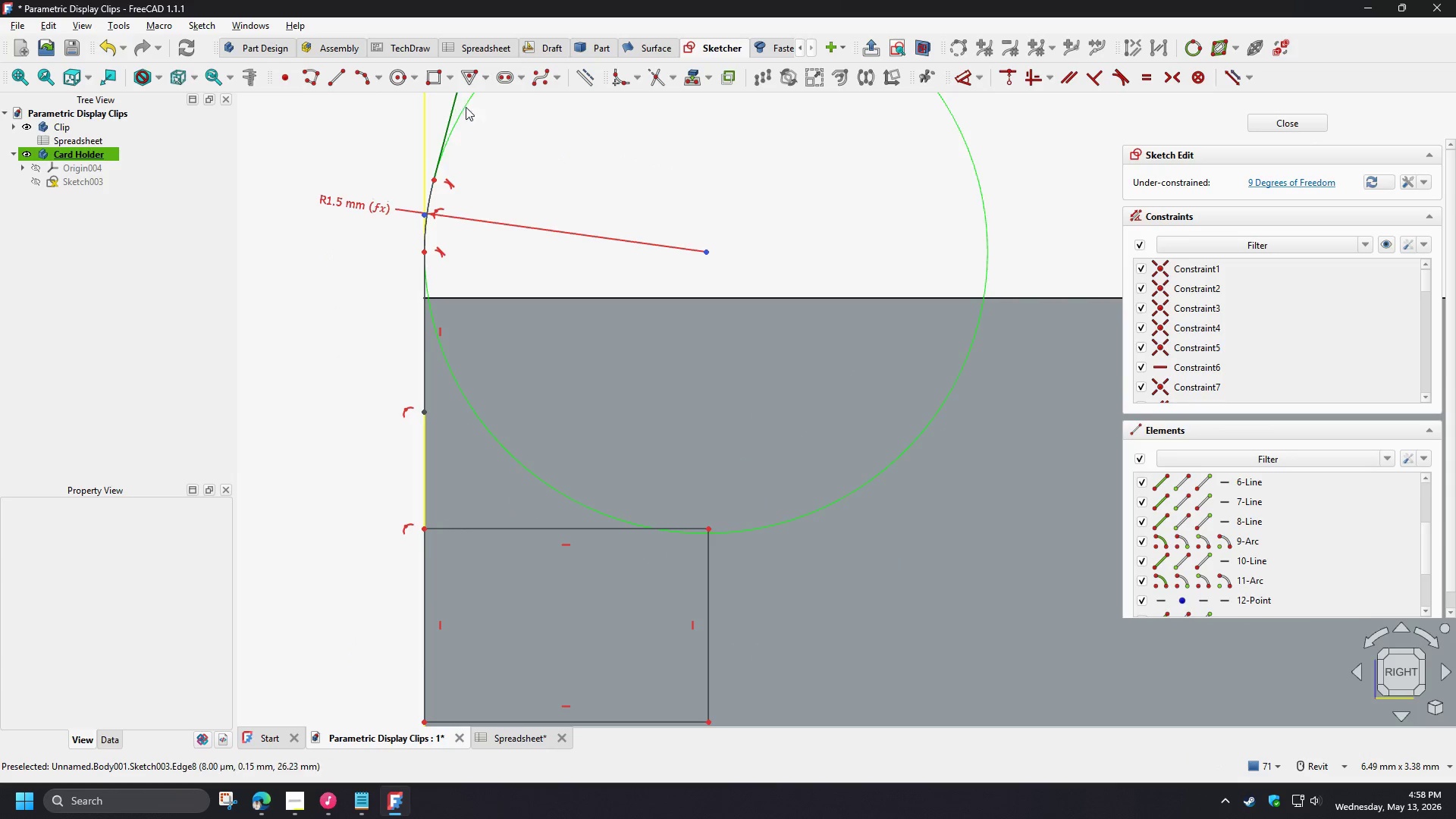 
scroll: coordinate [370, 526], scroll_direction: up, amount: 2.0
 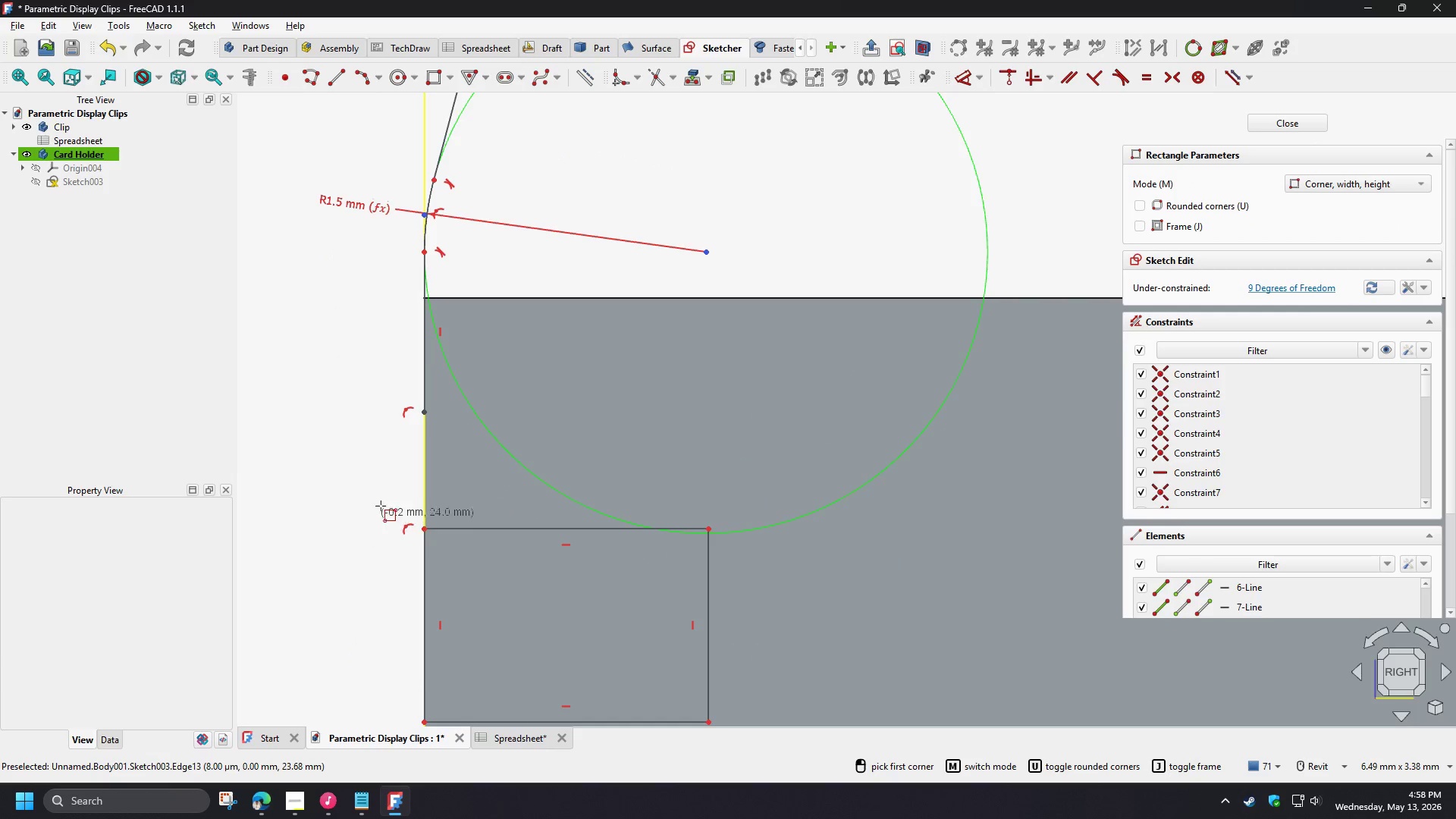 
left_click([612, 84])
 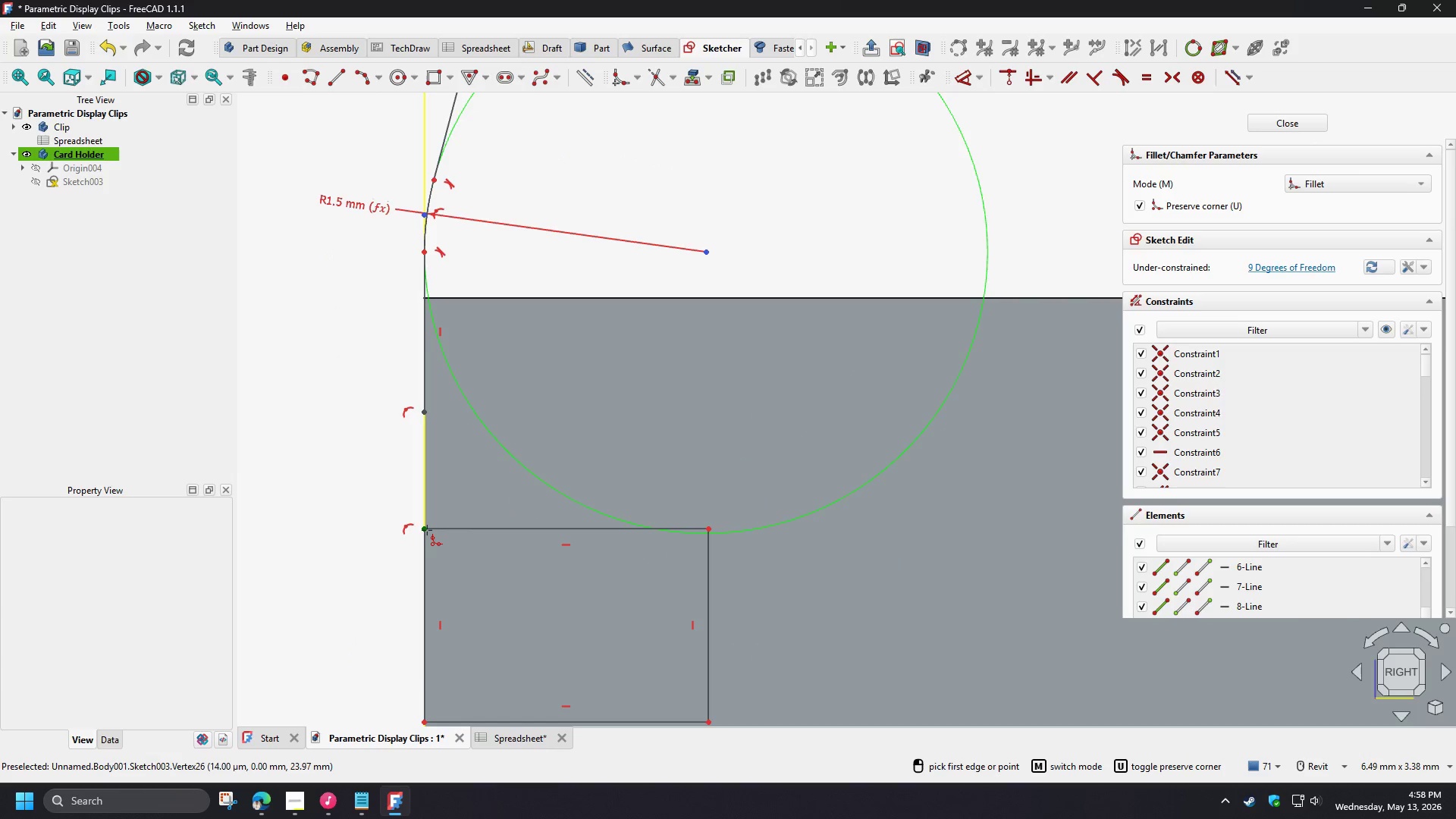 
left_click([427, 530])
 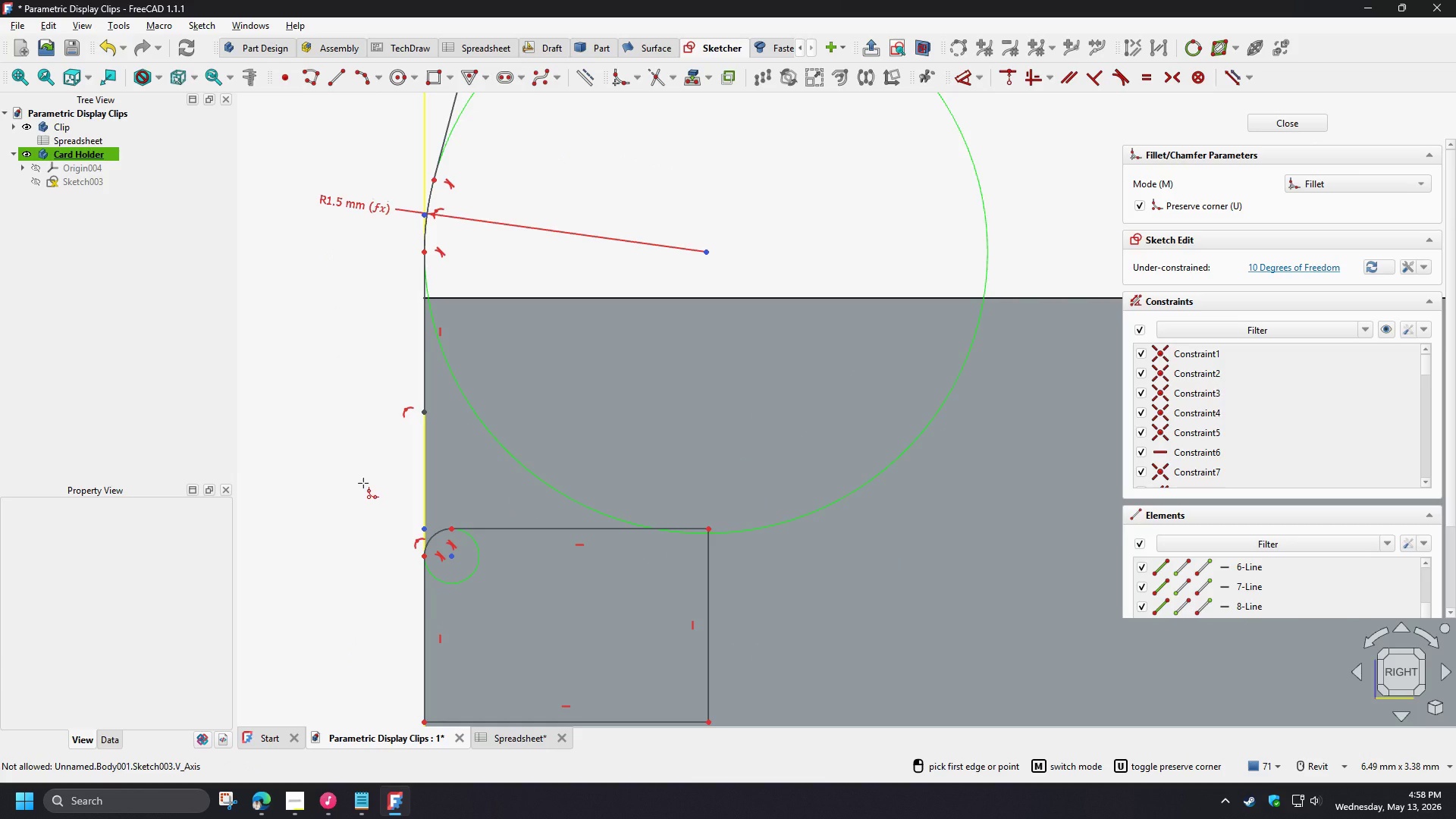 
right_click([363, 483])
 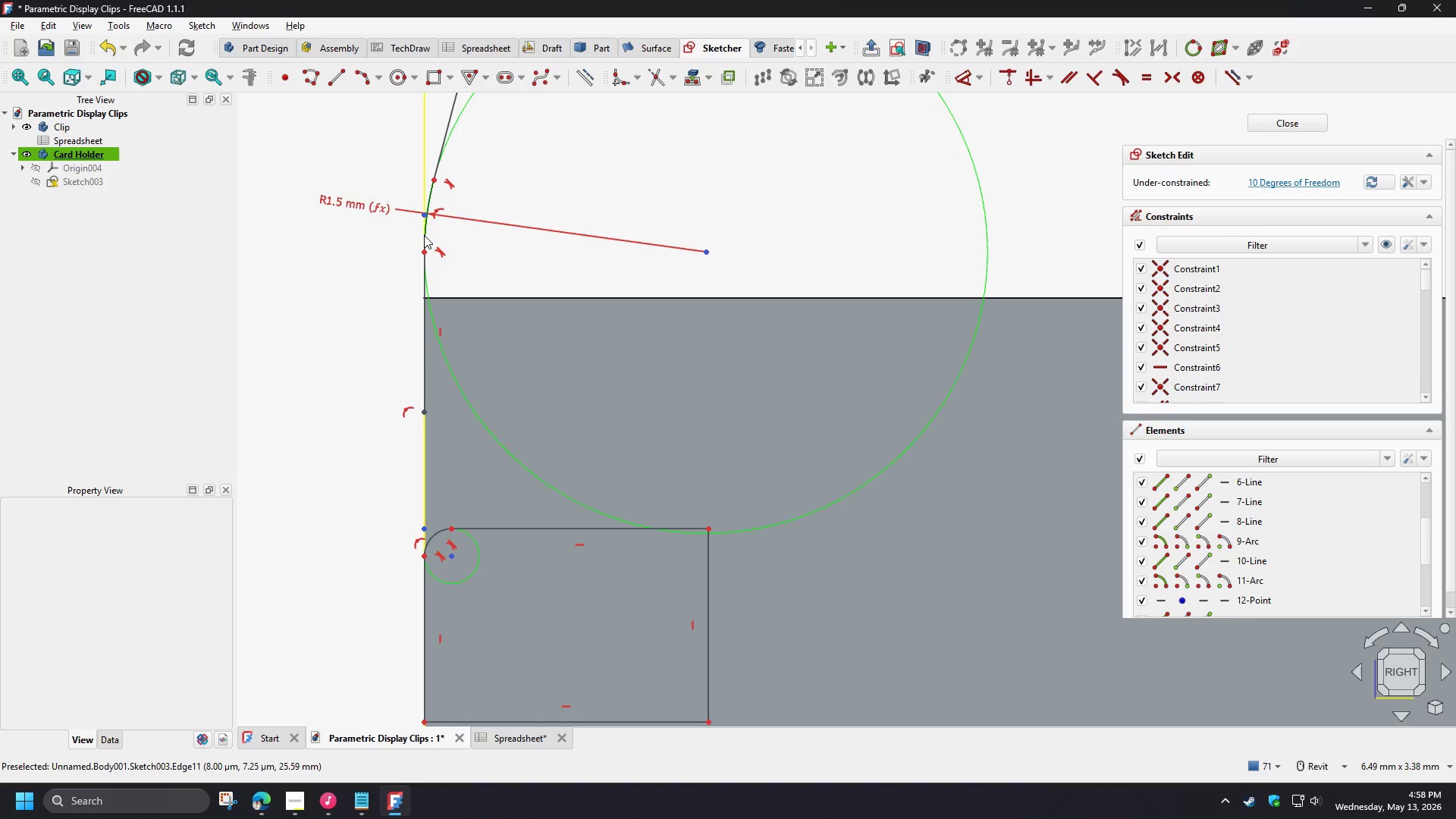 
left_click([423, 235])
 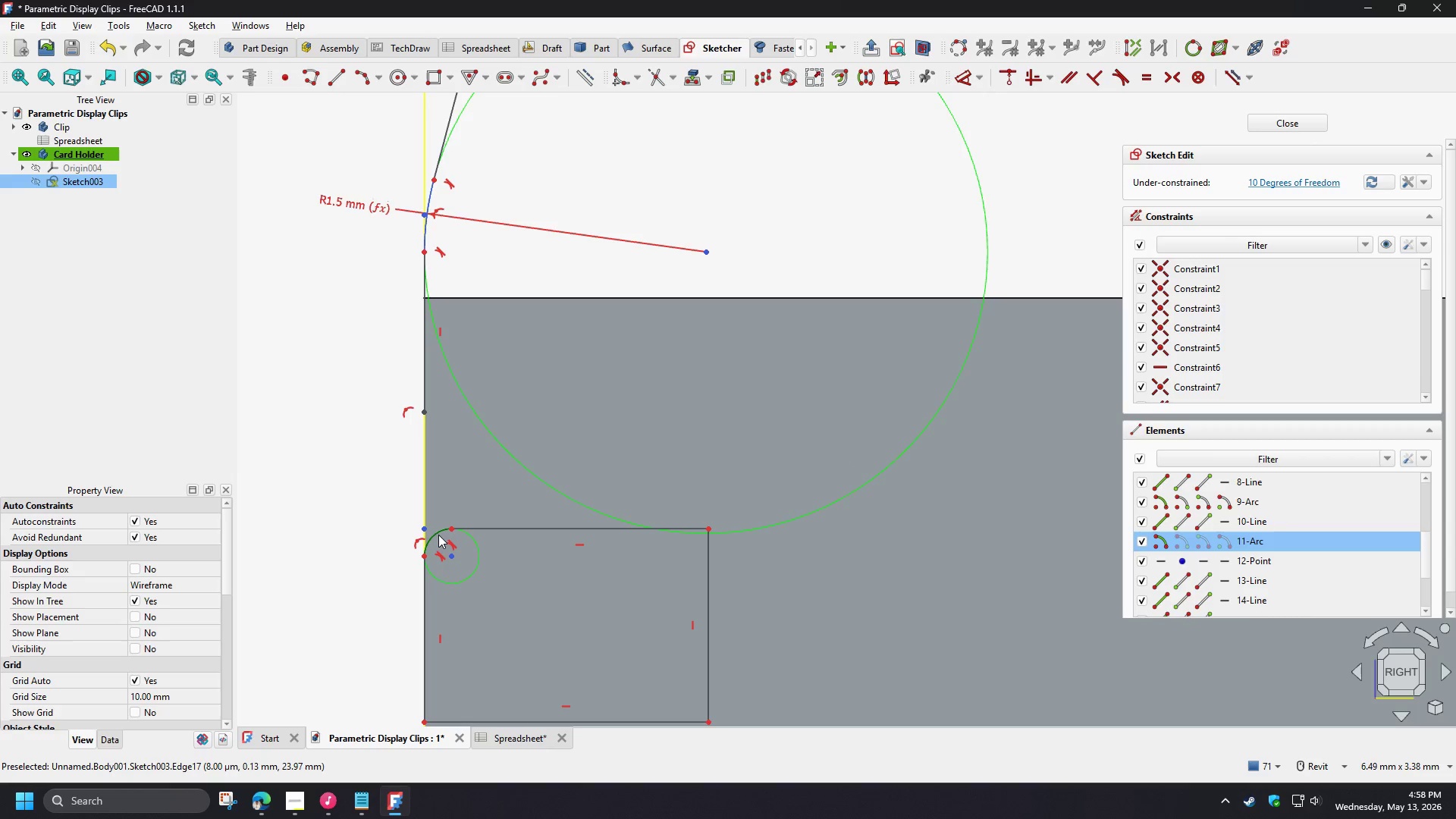 
left_click([438, 534])
 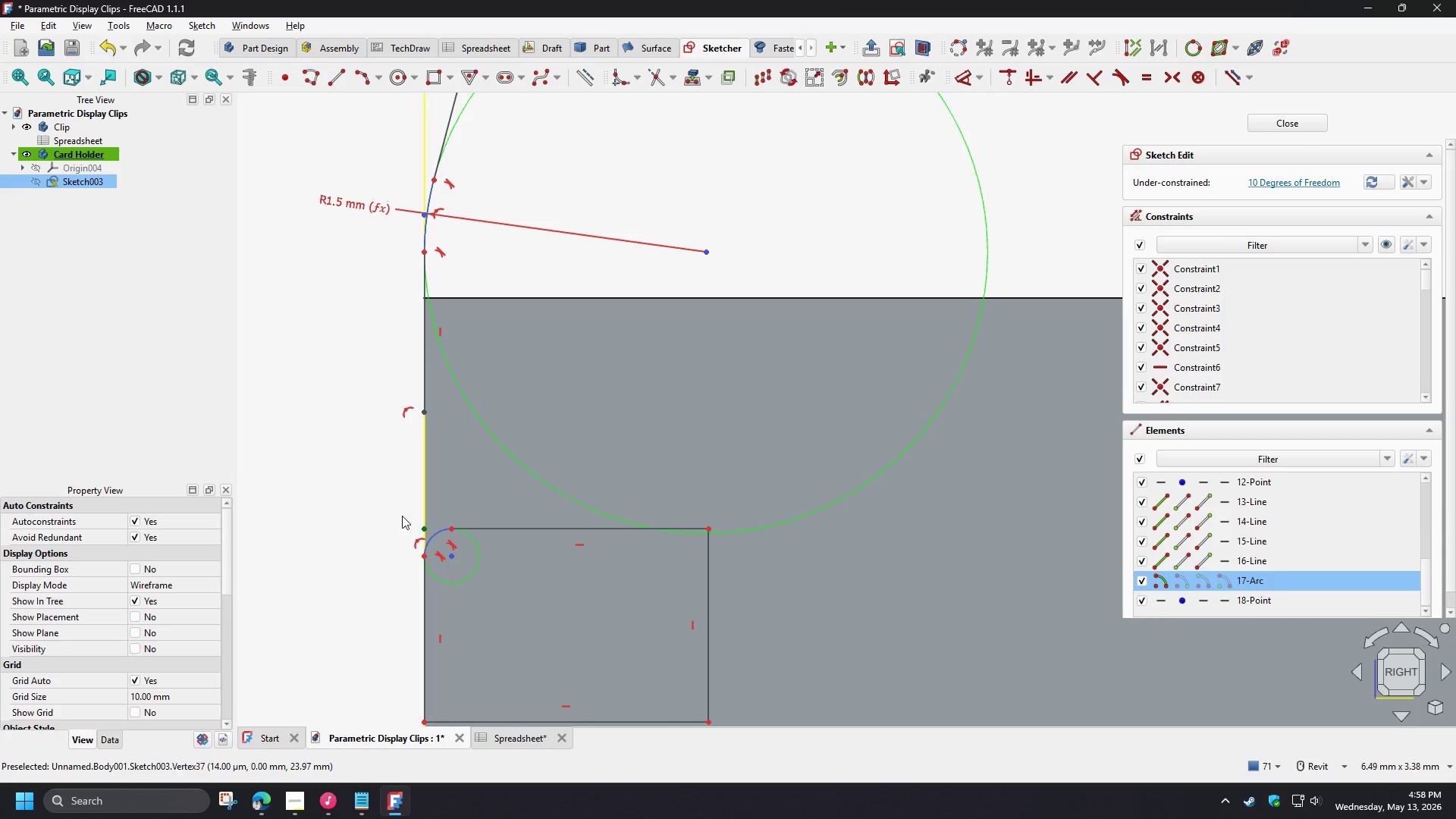 
key(E)
 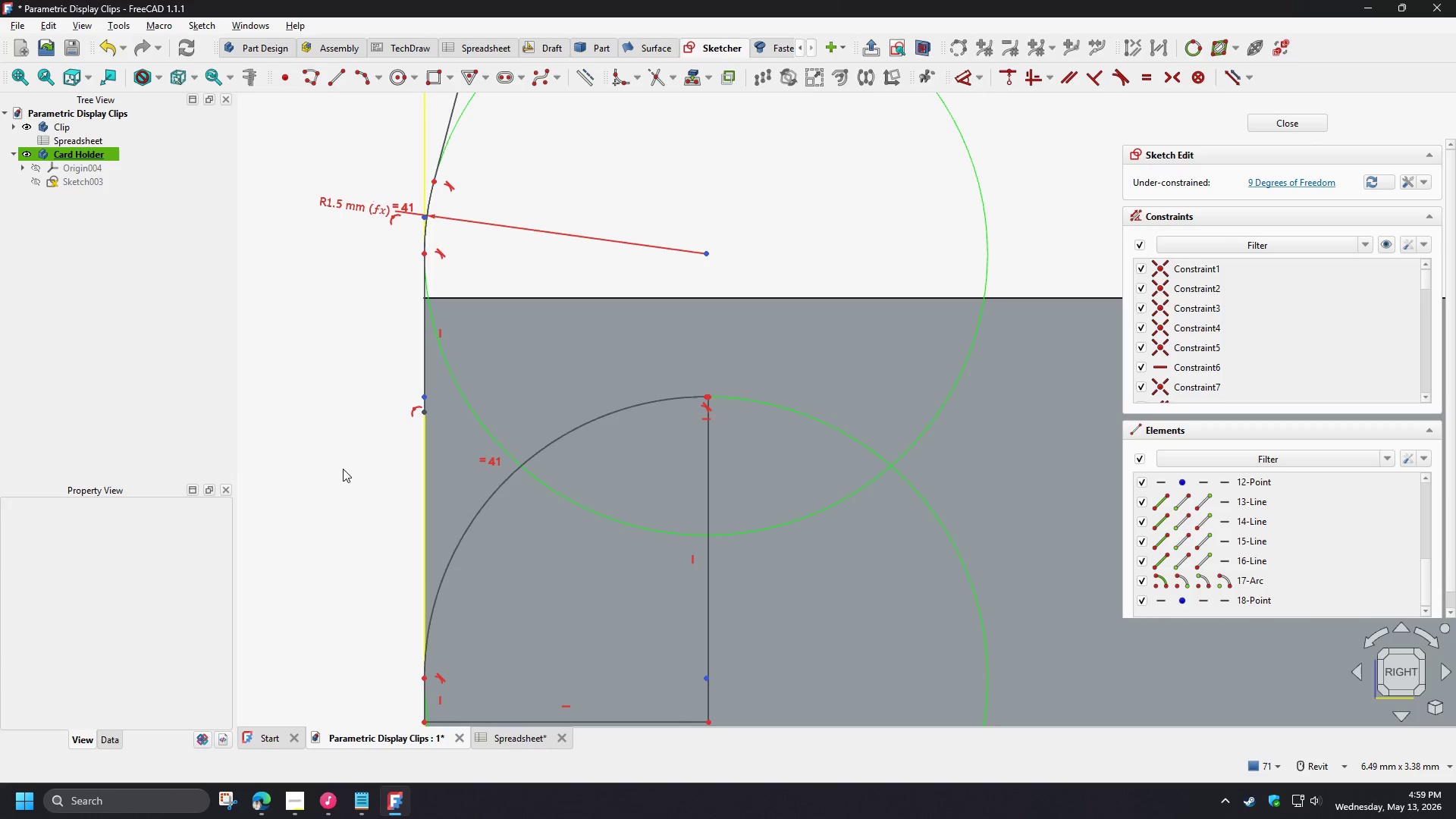 
scroll: coordinate [281, 435], scroll_direction: down, amount: 3.0
 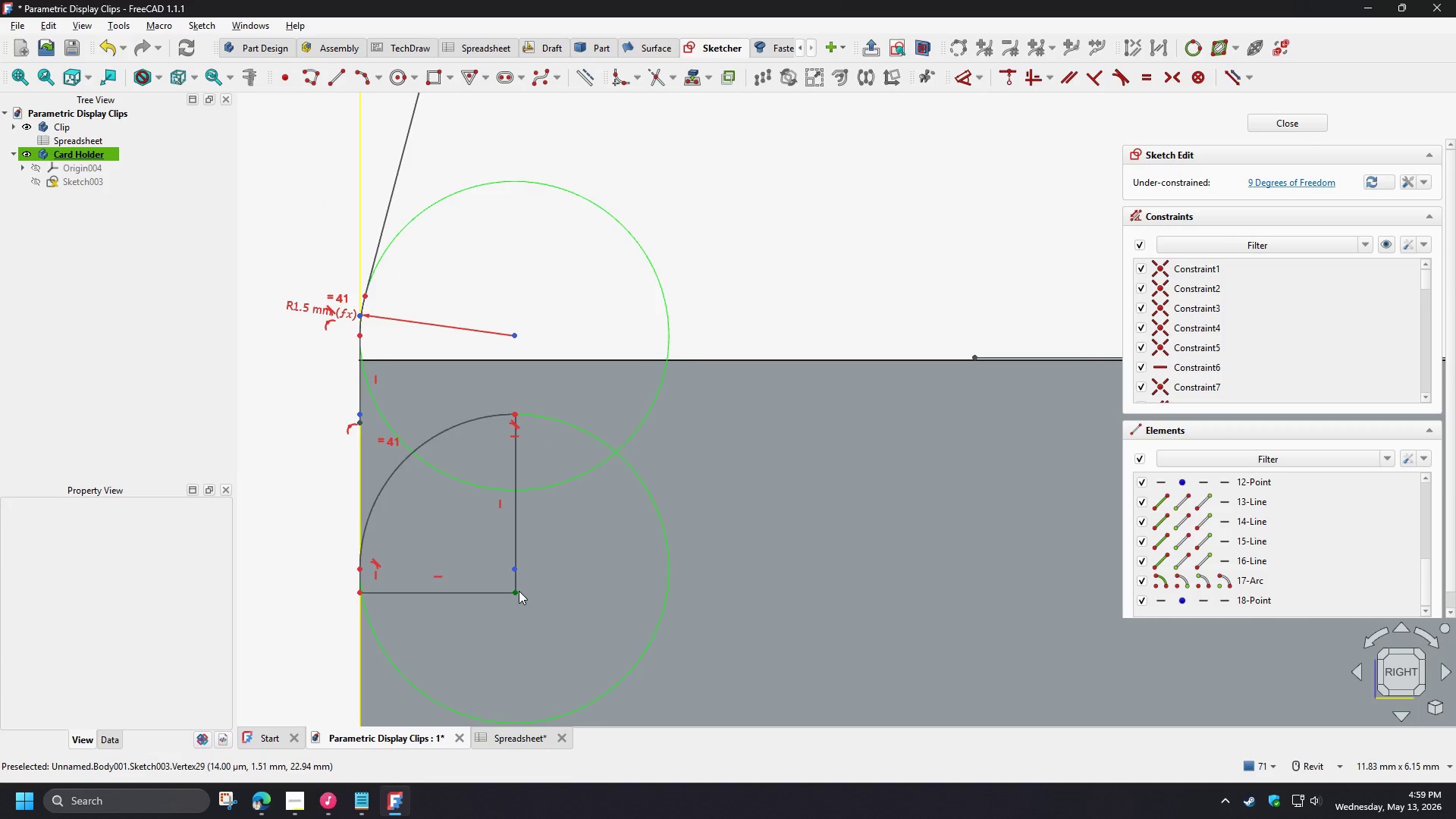 
left_click_drag(start_coordinate=[519, 591], to_coordinate=[839, 668])
 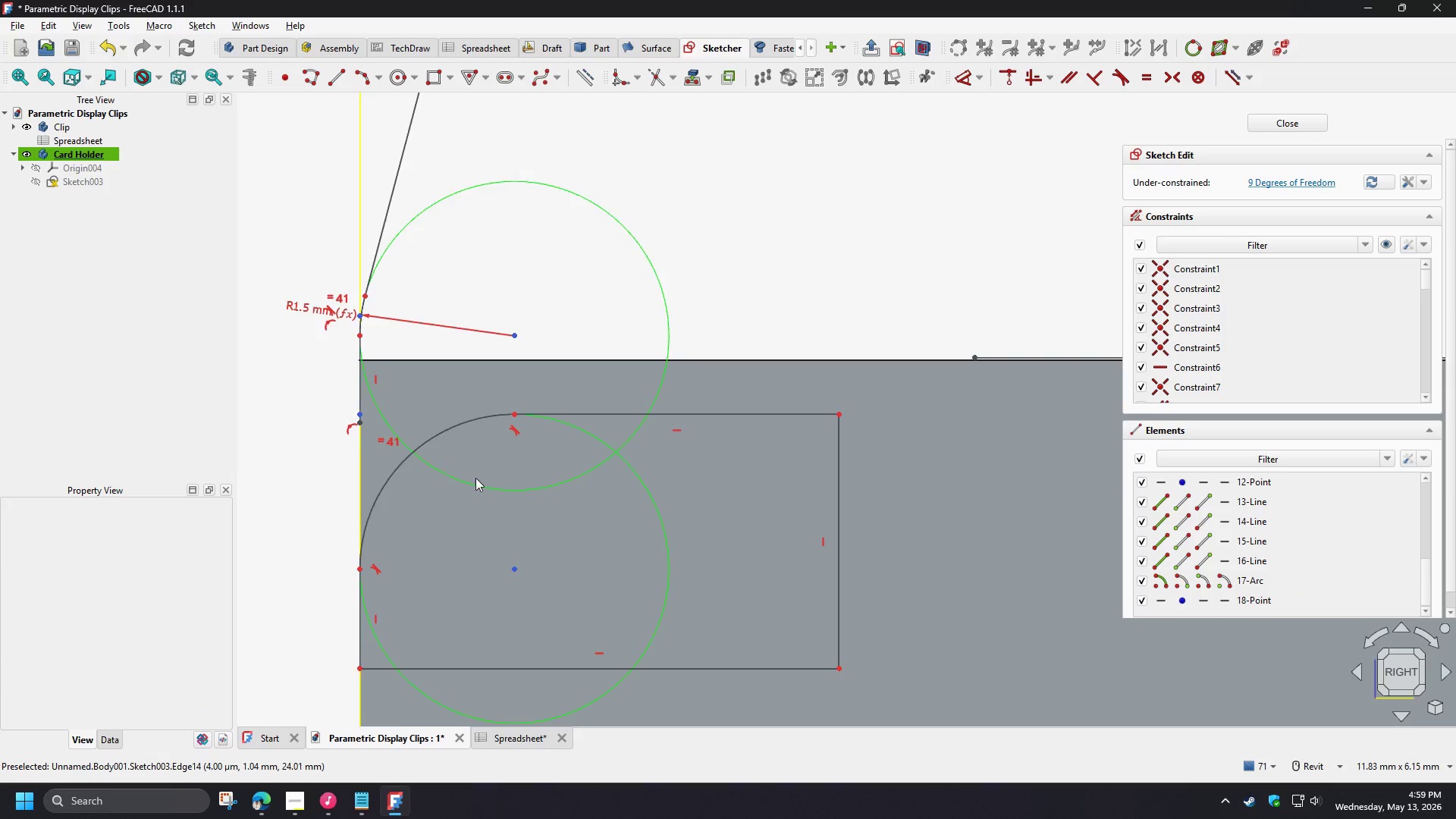 
scroll: coordinate [588, 504], scroll_direction: down, amount: 8.0
 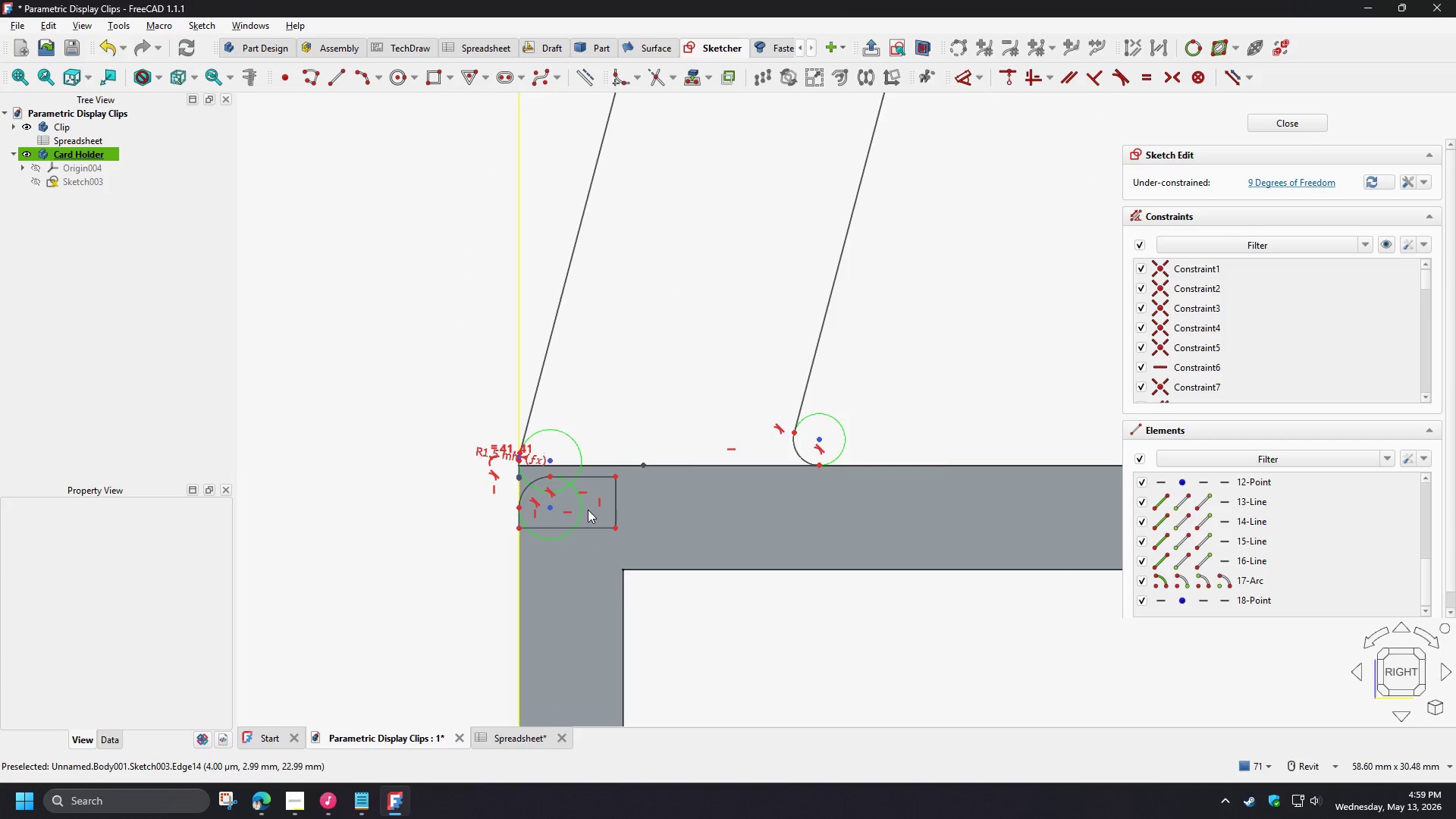 
scroll: coordinate [507, 501], scroll_direction: up, amount: 7.0
 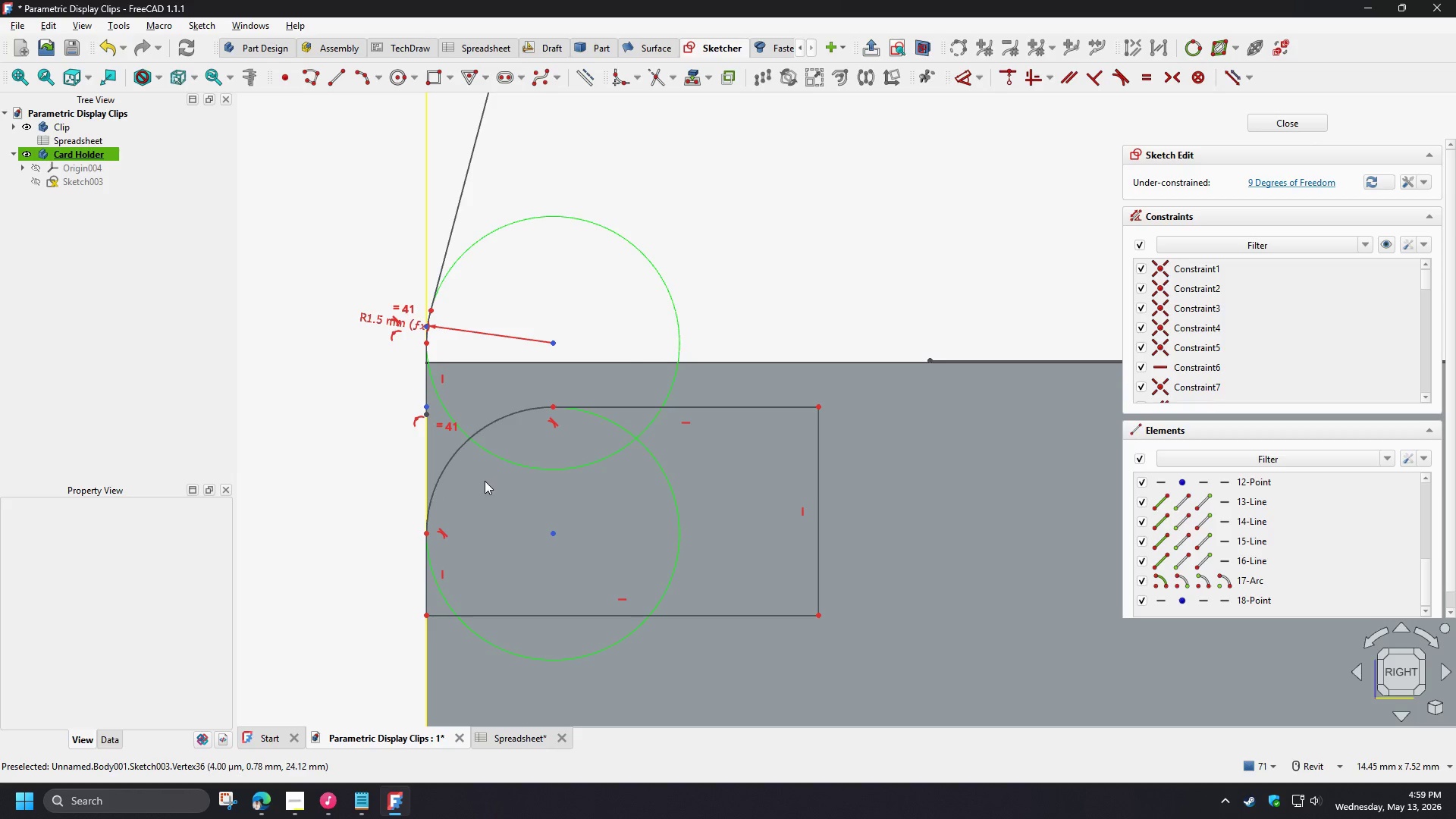 
wait(14.62)
 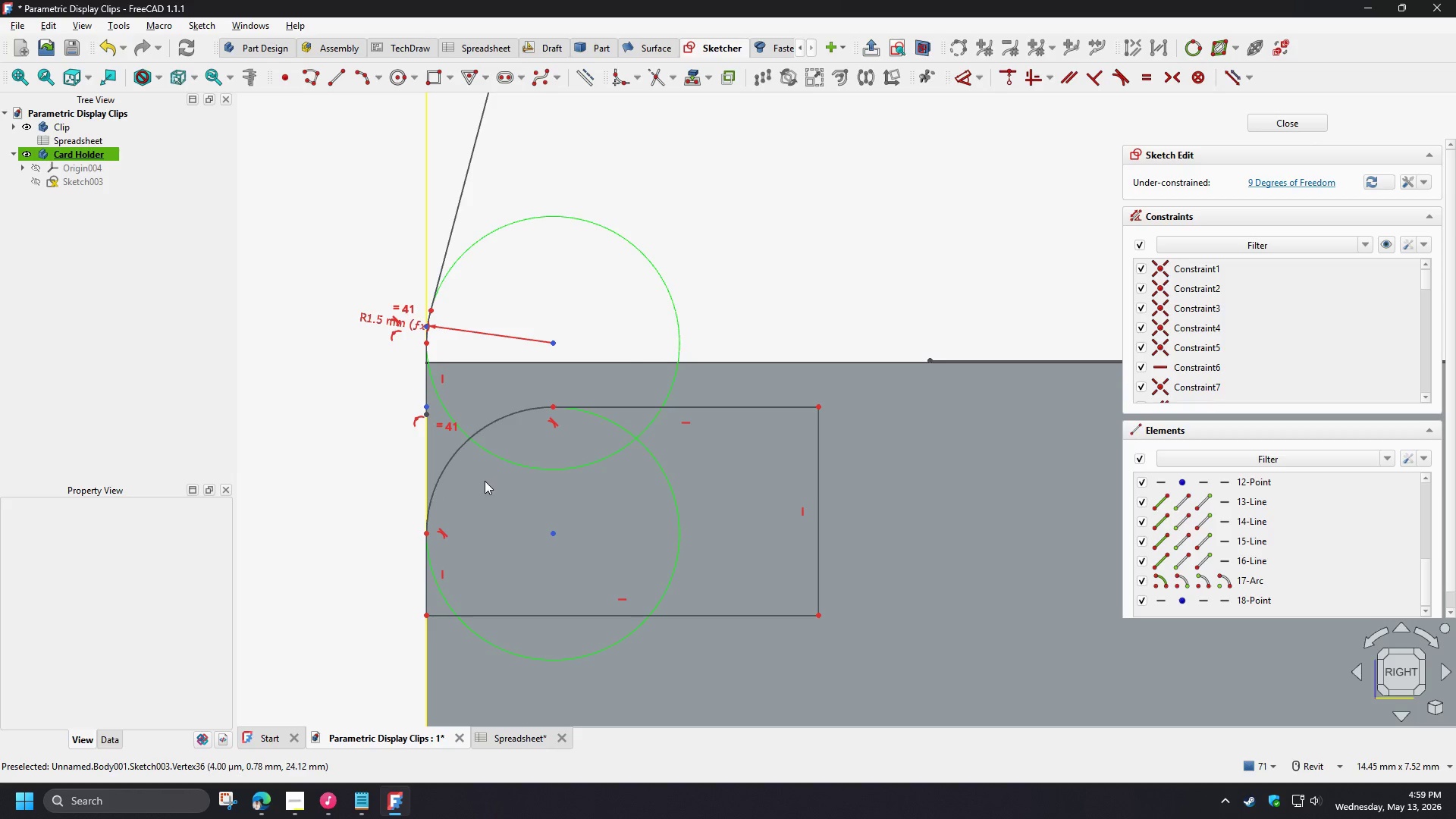 
scroll: coordinate [464, 408], scroll_direction: up, amount: 3.0
 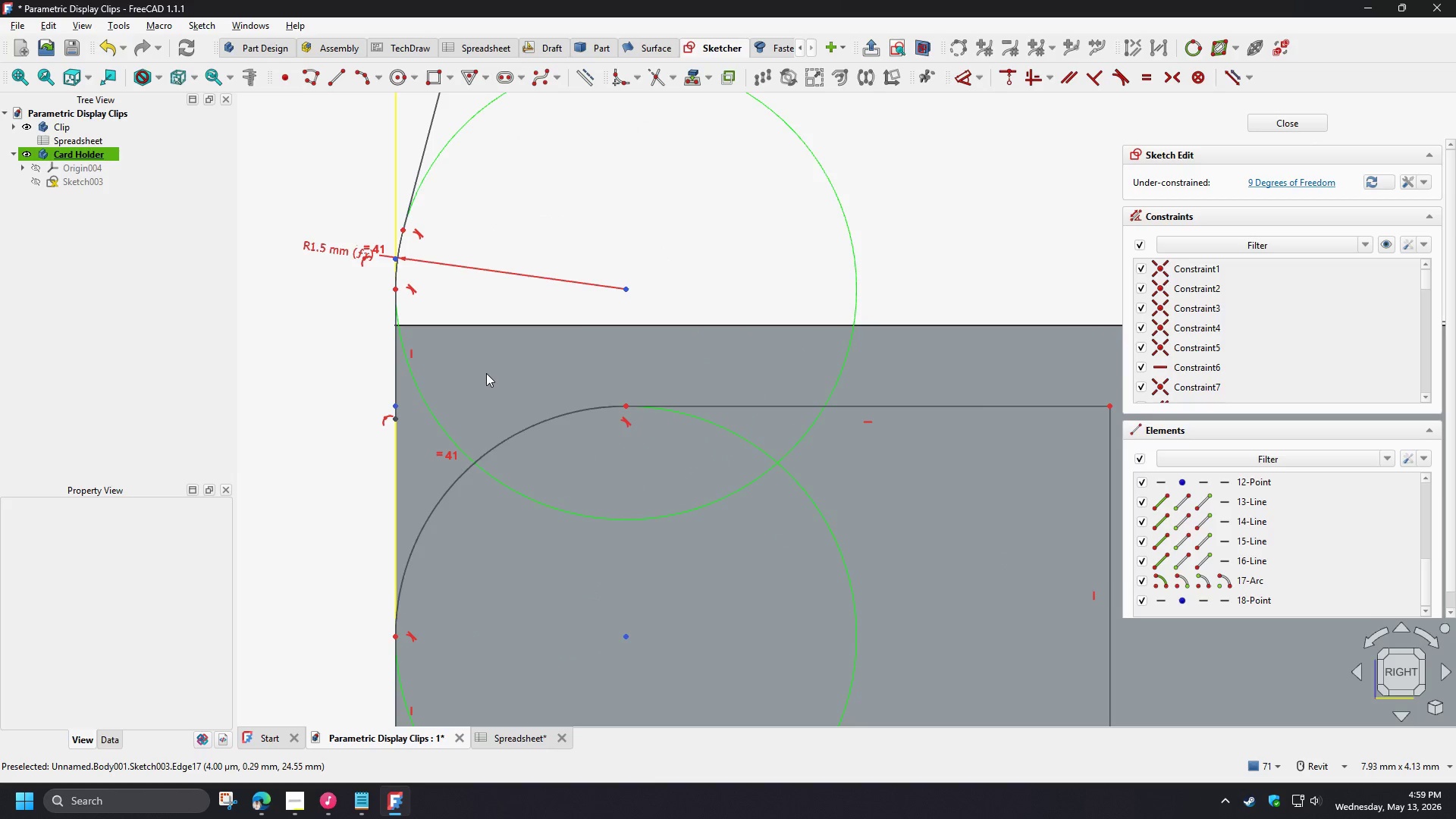 
scroll: coordinate [493, 369], scroll_direction: down, amount: 2.0
 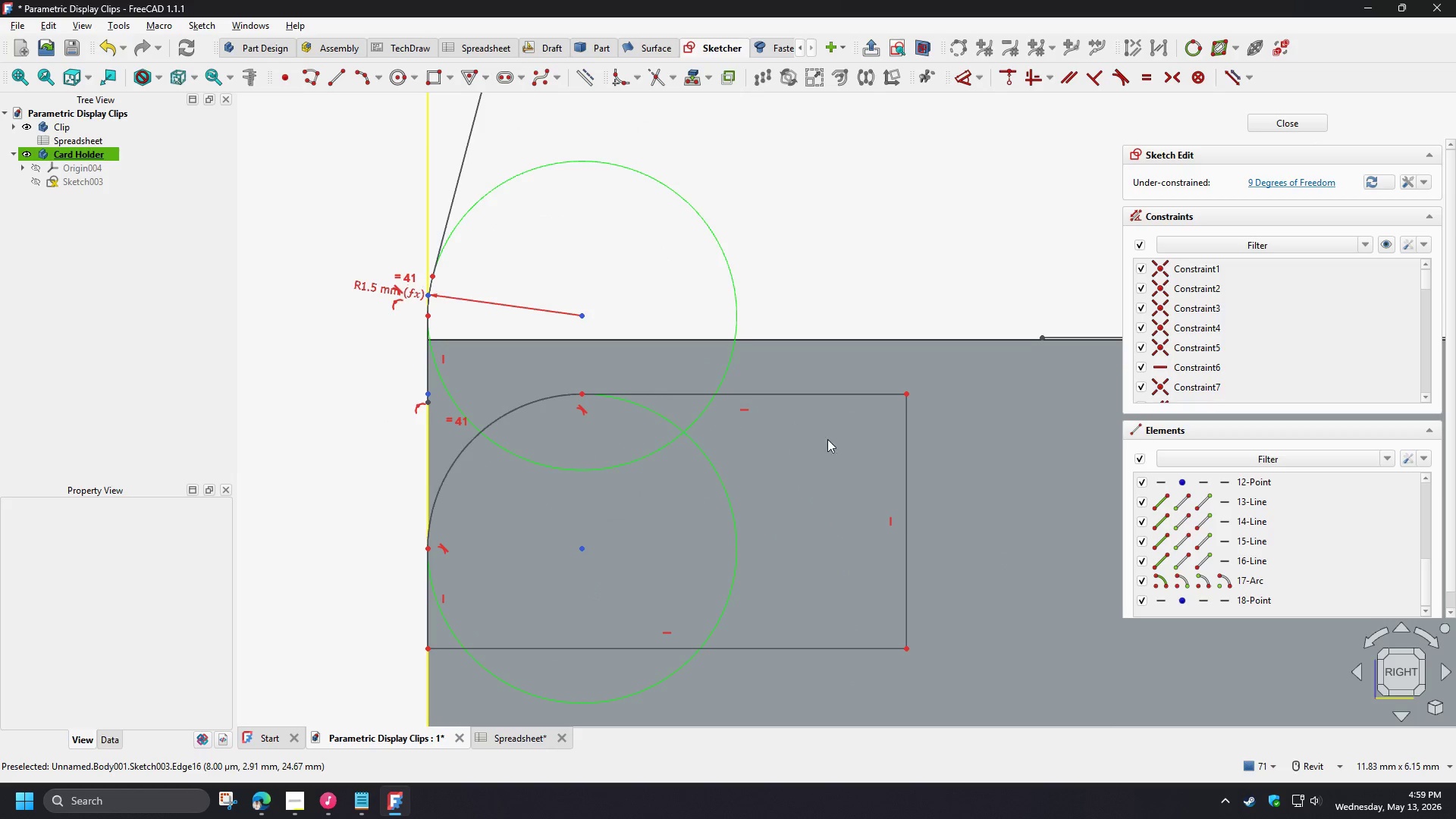 
left_click_drag(start_coordinate=[946, 674], to_coordinate=[799, 350])
 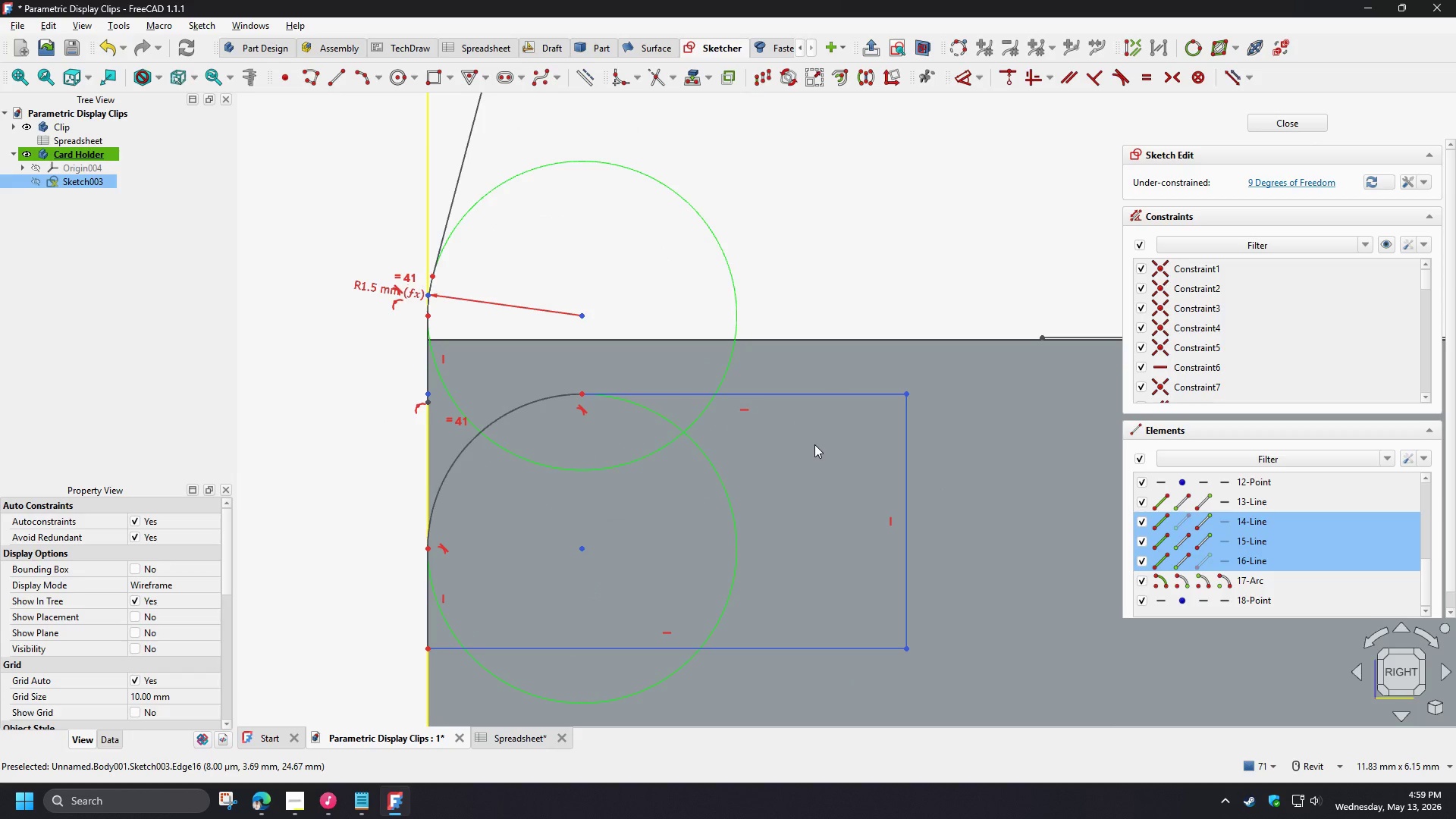 
key(Delete)
 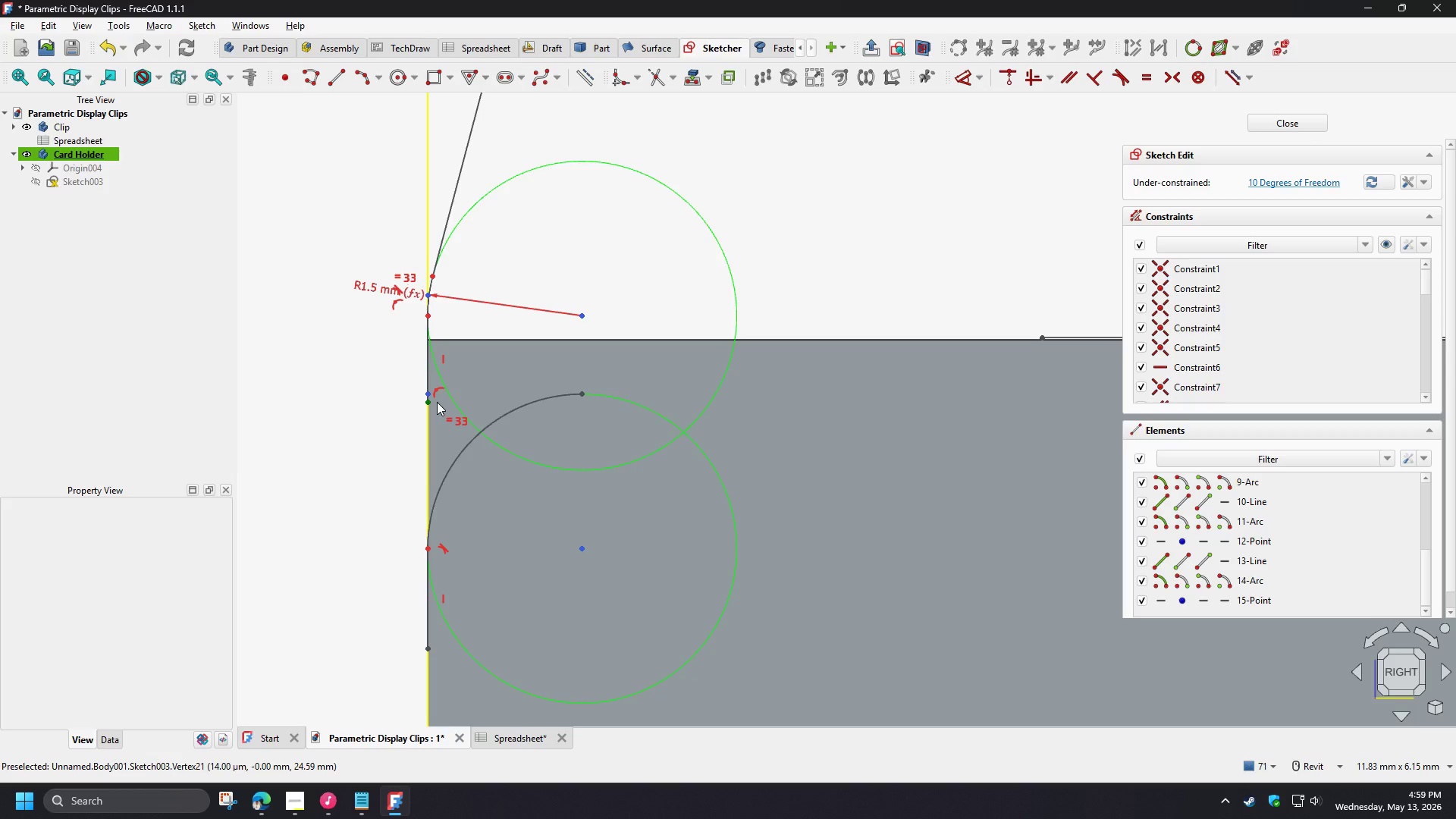 
left_click_drag(start_coordinate=[429, 392], to_coordinate=[402, 362])
 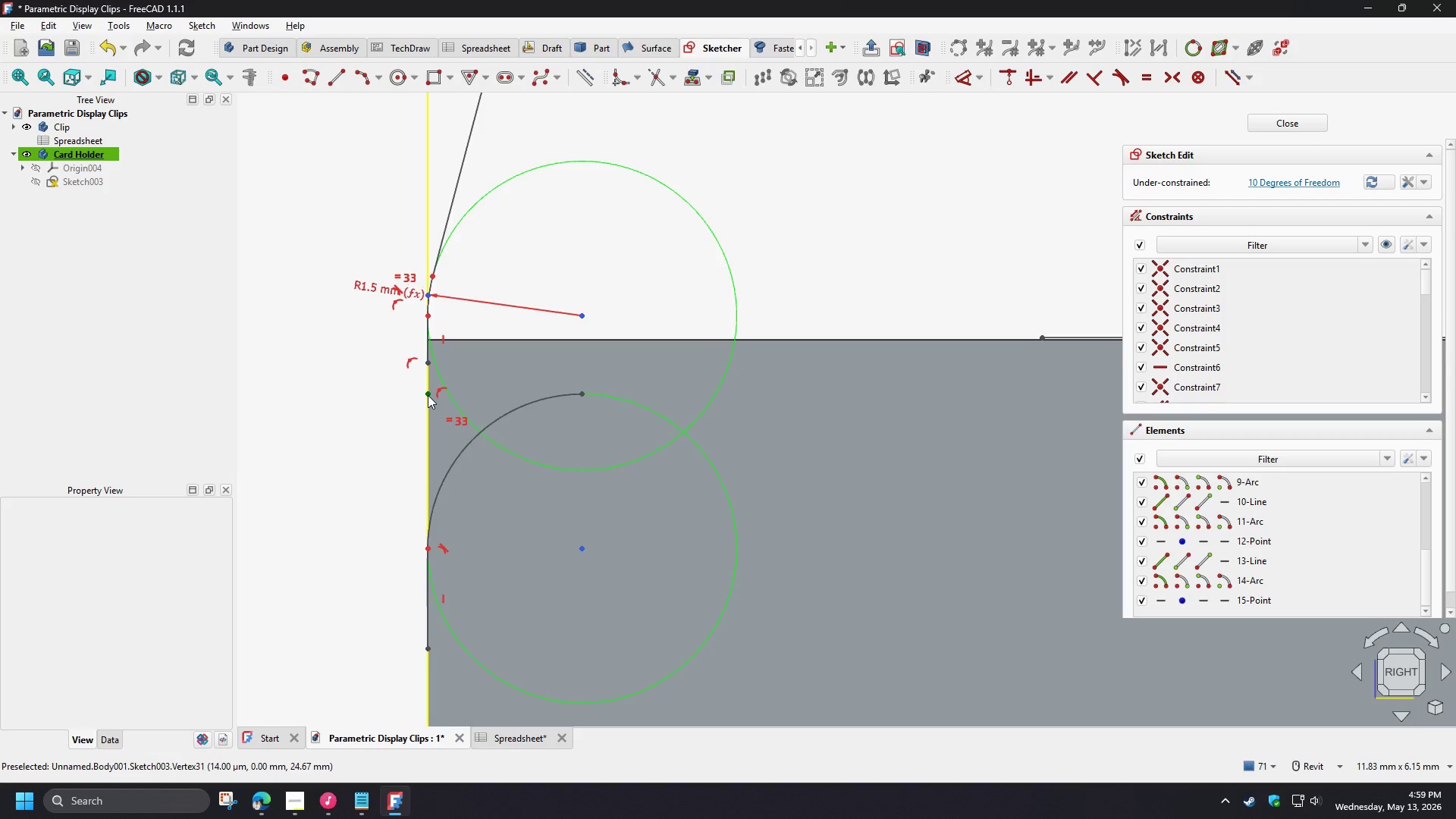 
left_click_drag(start_coordinate=[428, 395], to_coordinate=[392, 429])
 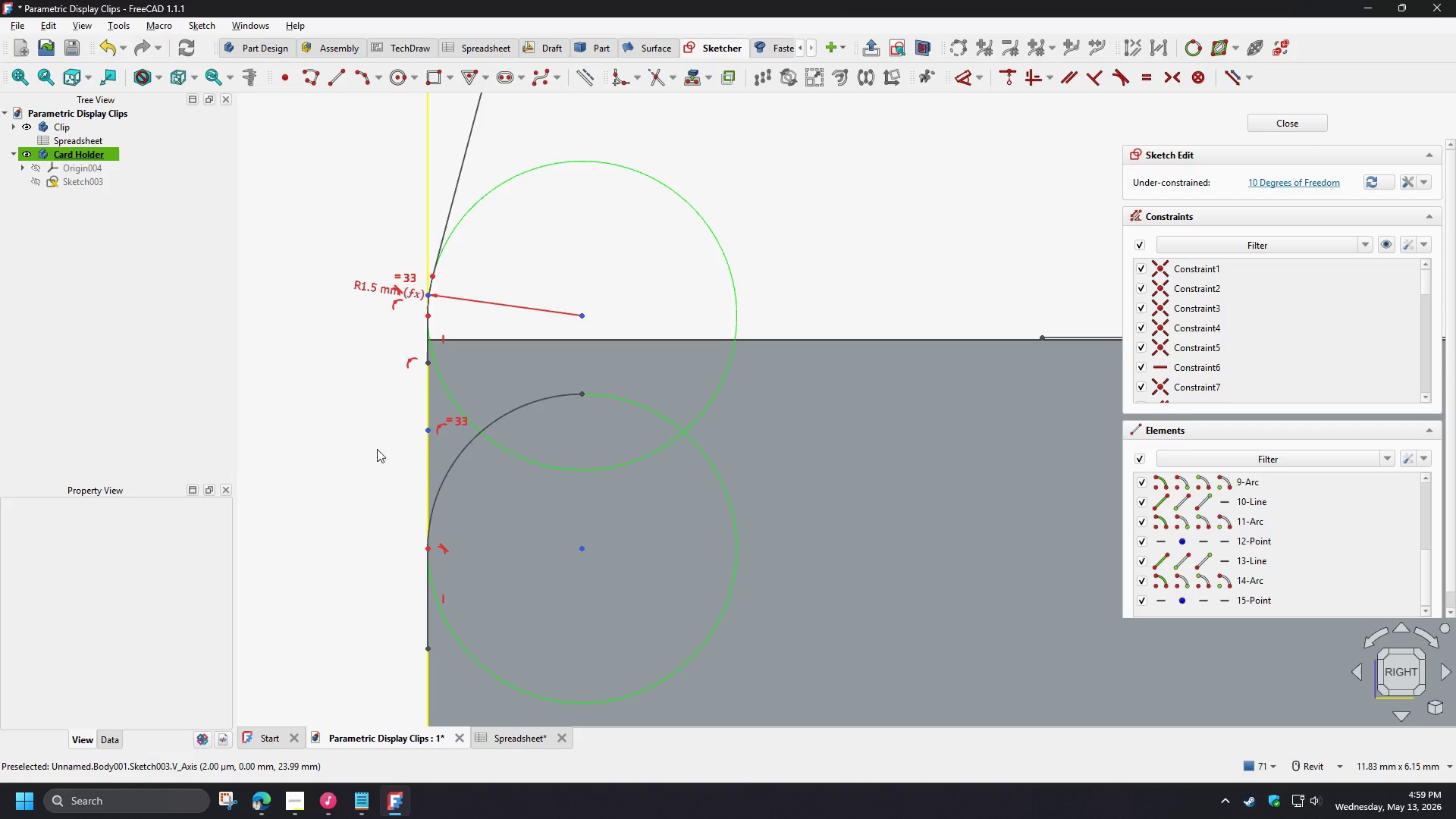 
left_click([372, 447])
 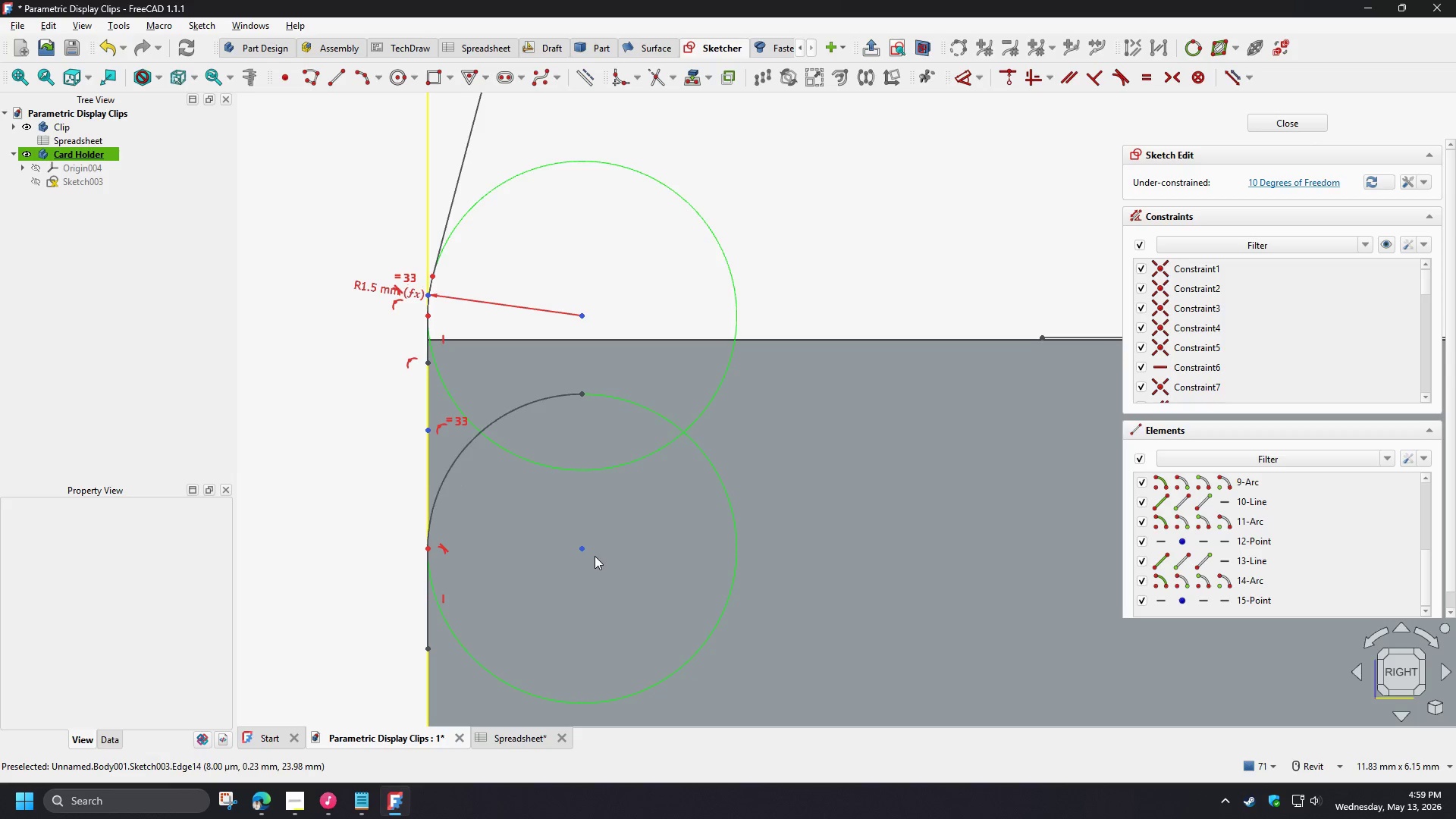 
left_click_drag(start_coordinate=[582, 548], to_coordinate=[651, 560])
 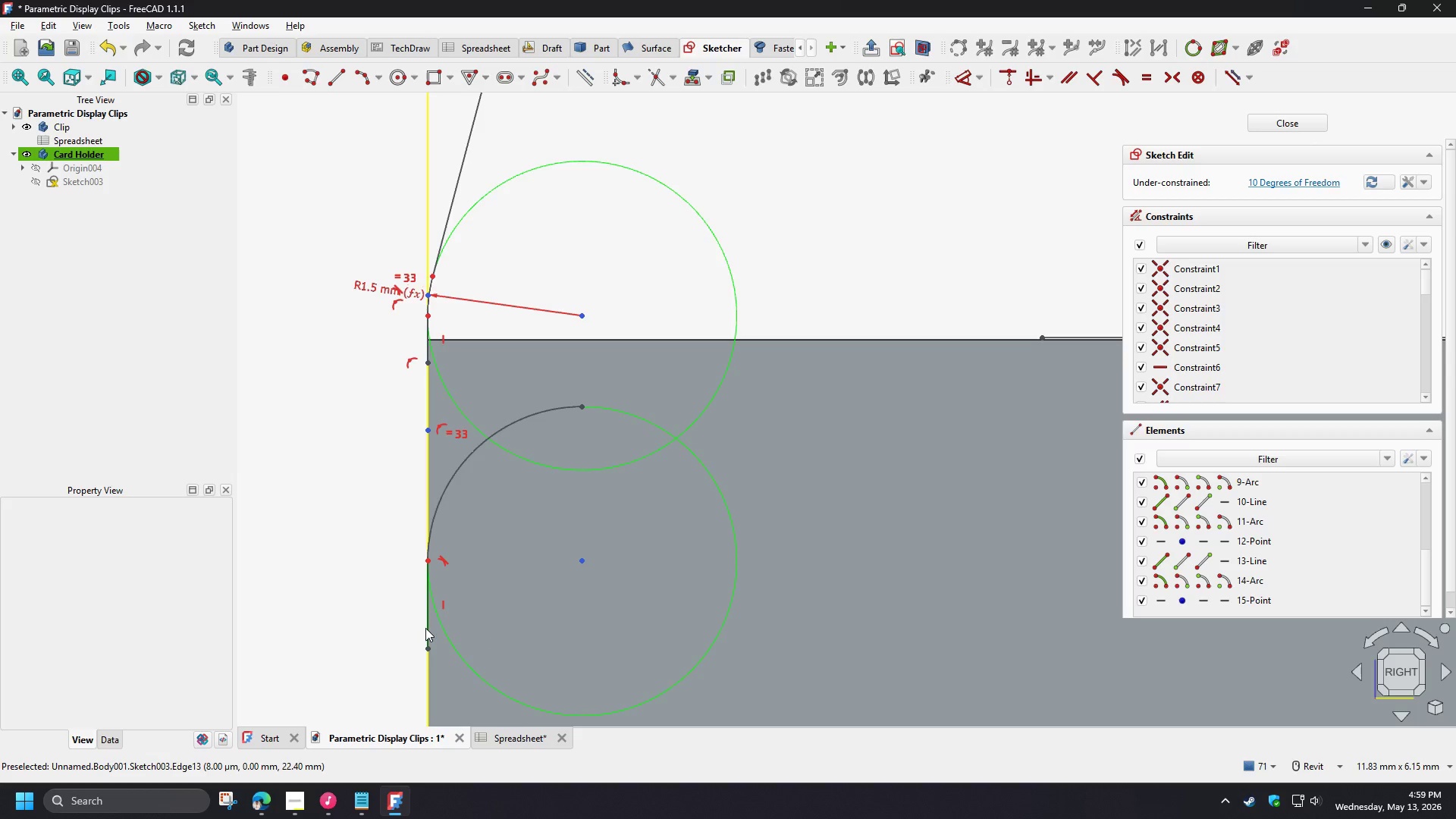 
left_click([425, 628])
 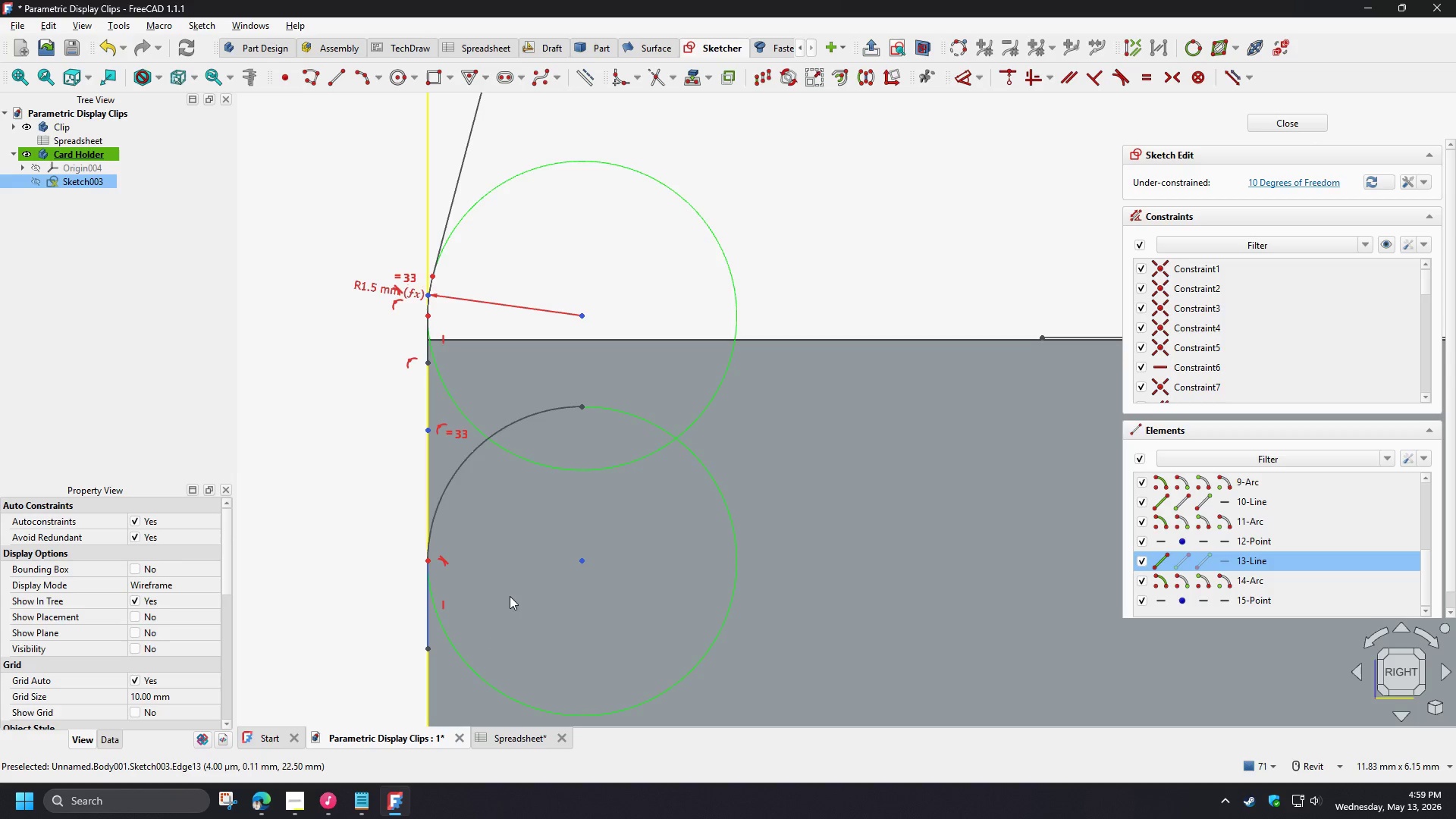 
key(Delete)
 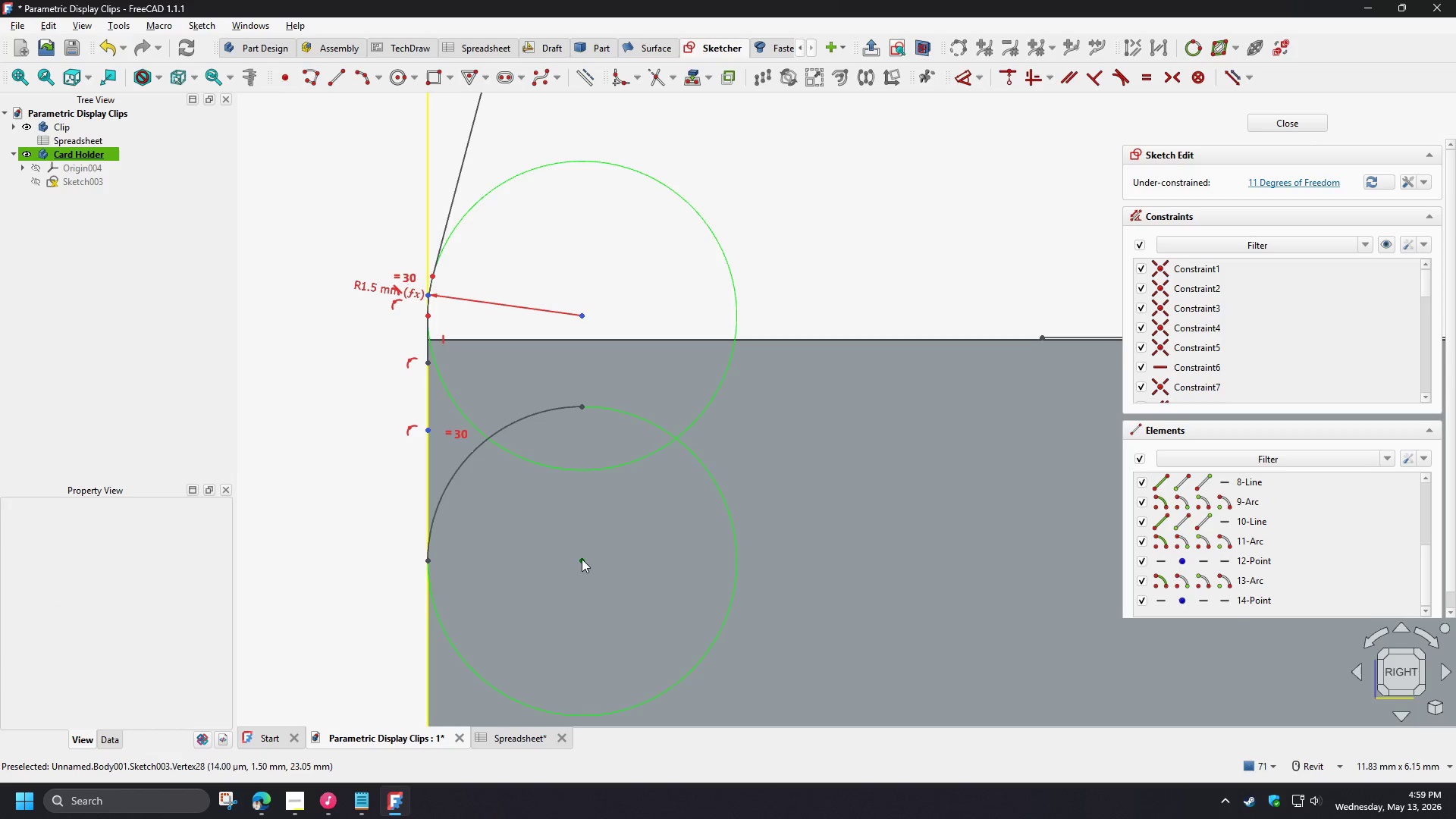 
left_click_drag(start_coordinate=[581, 559], to_coordinate=[607, 585])
 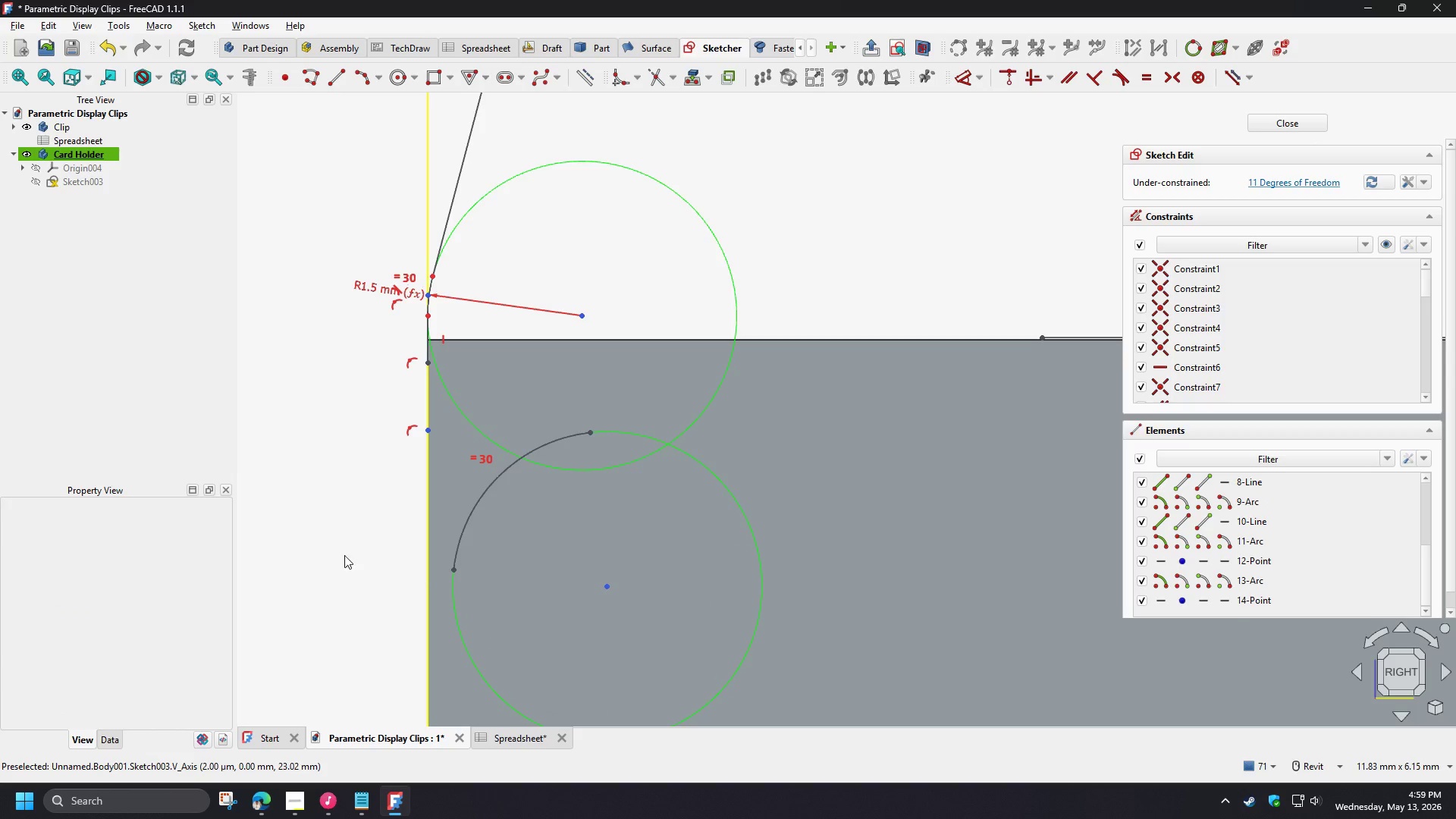 
scroll: coordinate [317, 554], scroll_direction: down, amount: 2.0
 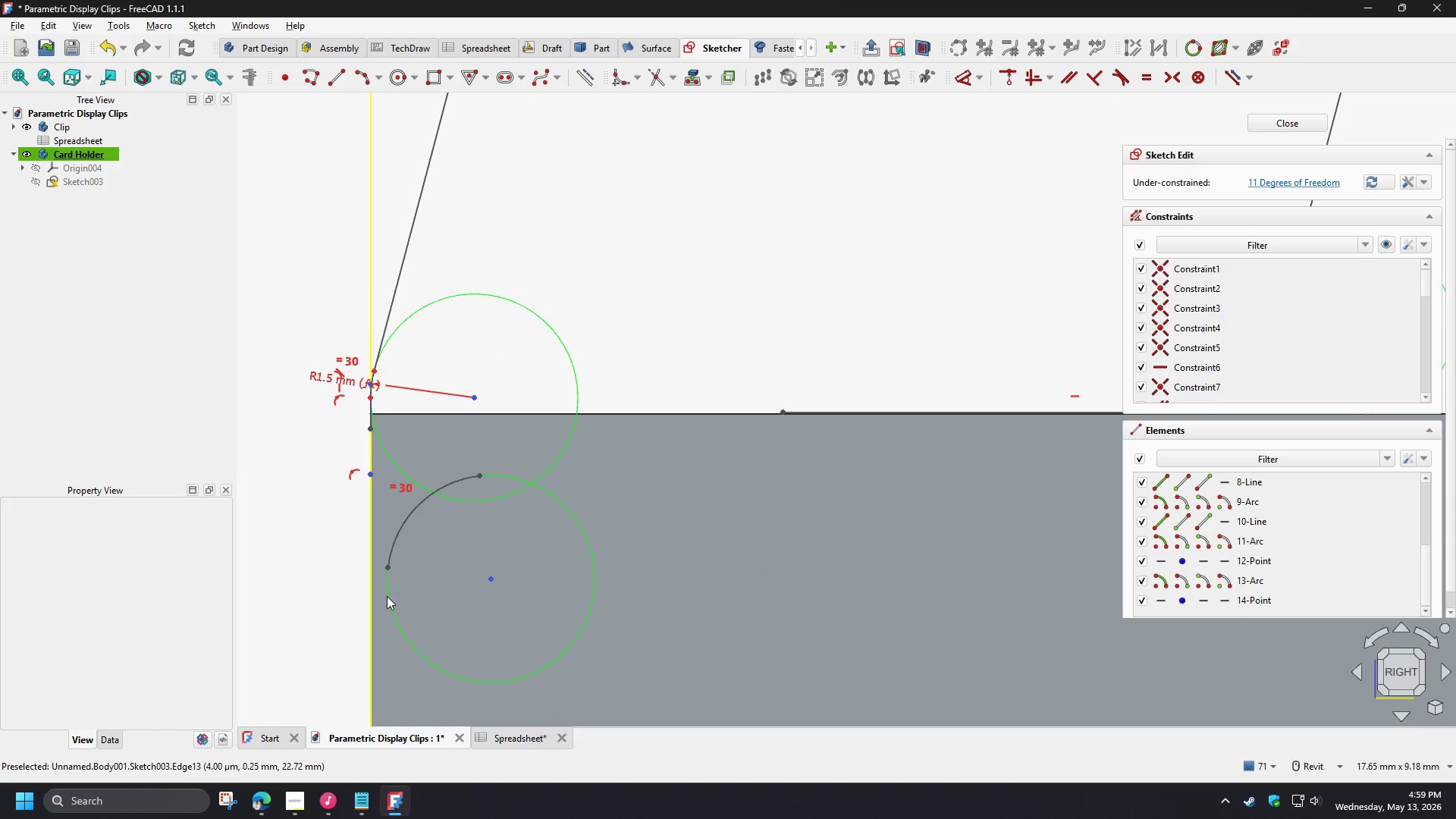 
scroll: coordinate [337, 491], scroll_direction: up, amount: 2.0
 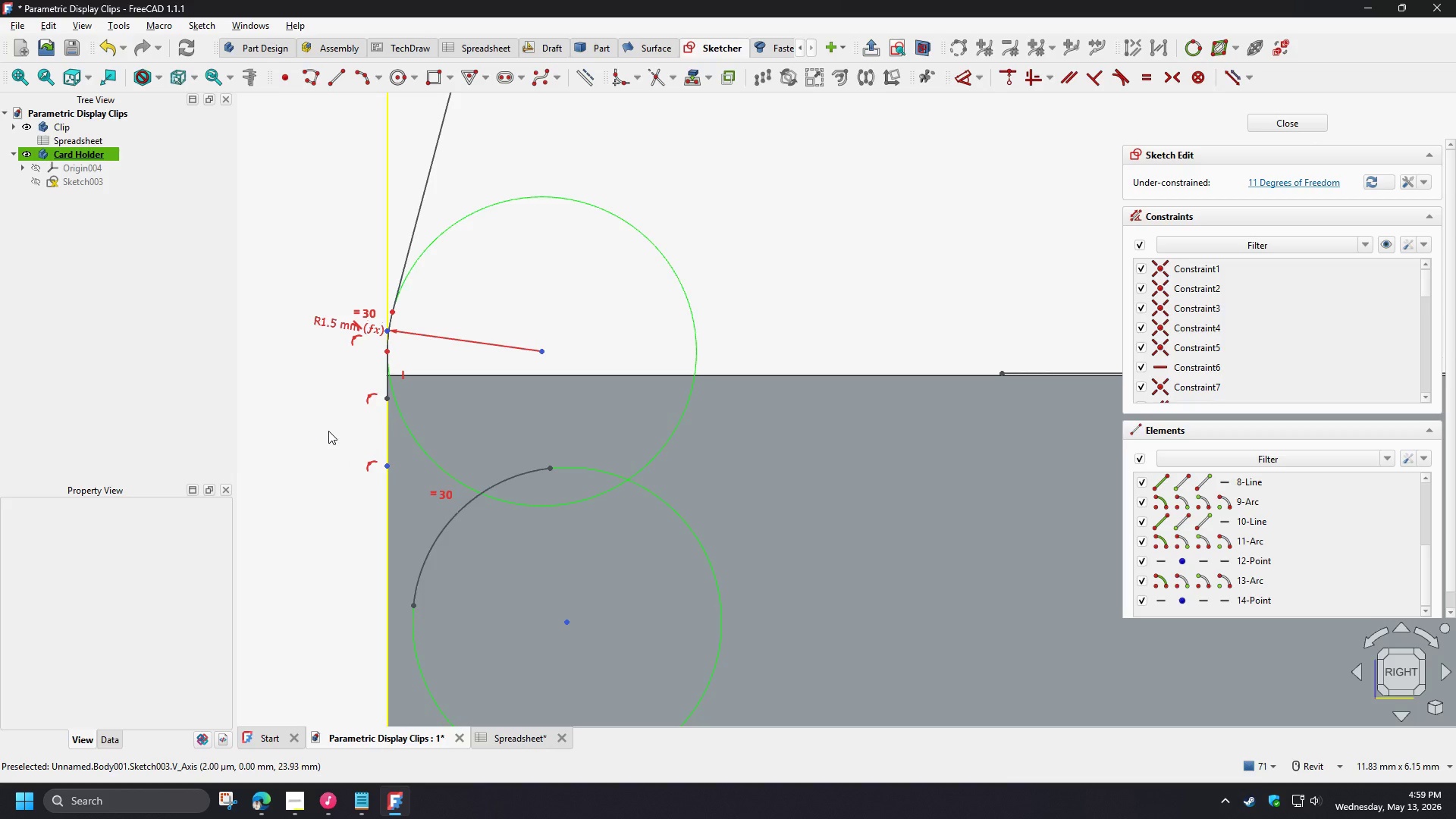 
left_click([328, 431])
 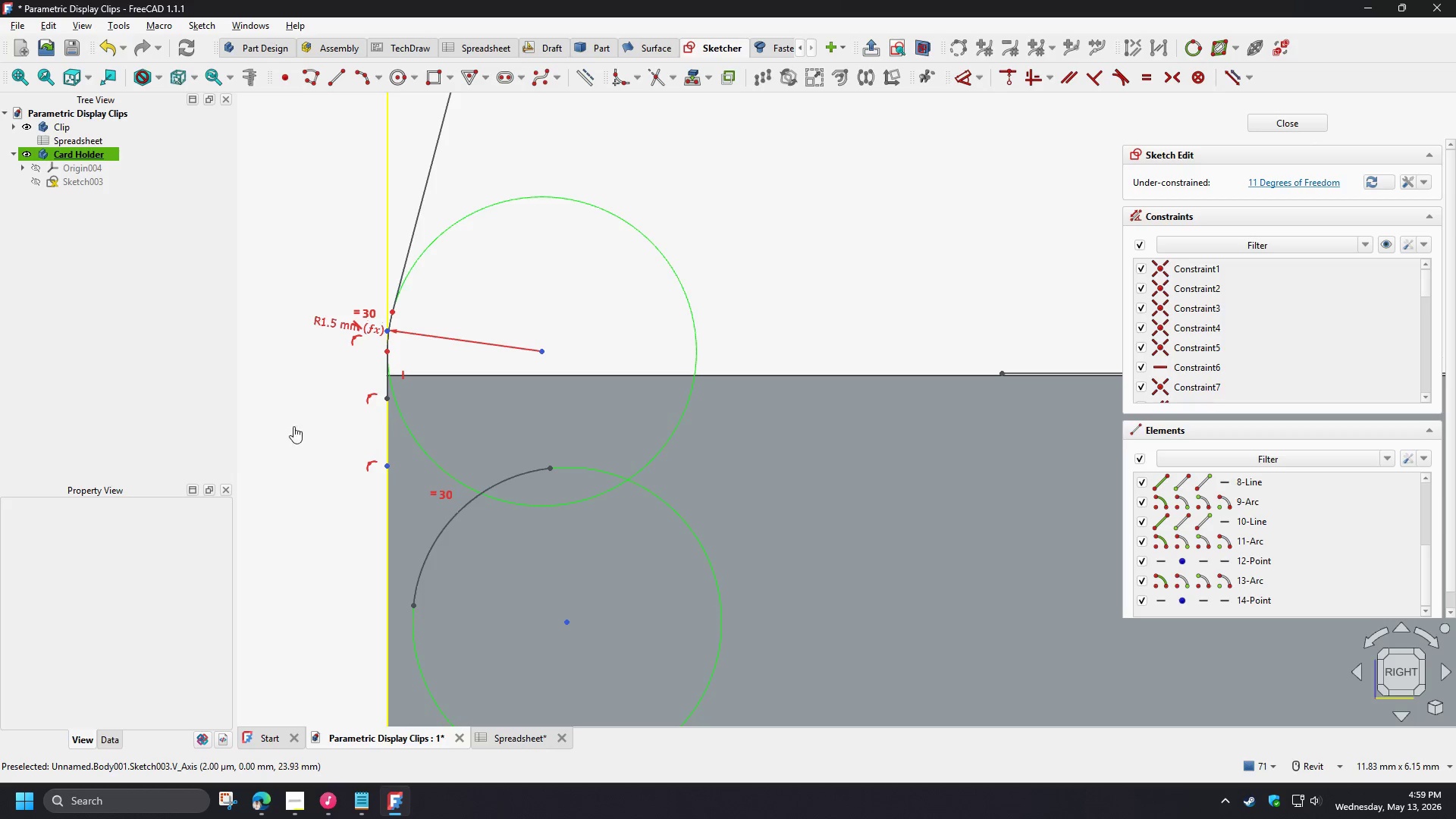 
left_click_drag(start_coordinate=[290, 423], to_coordinate=[394, 499])
 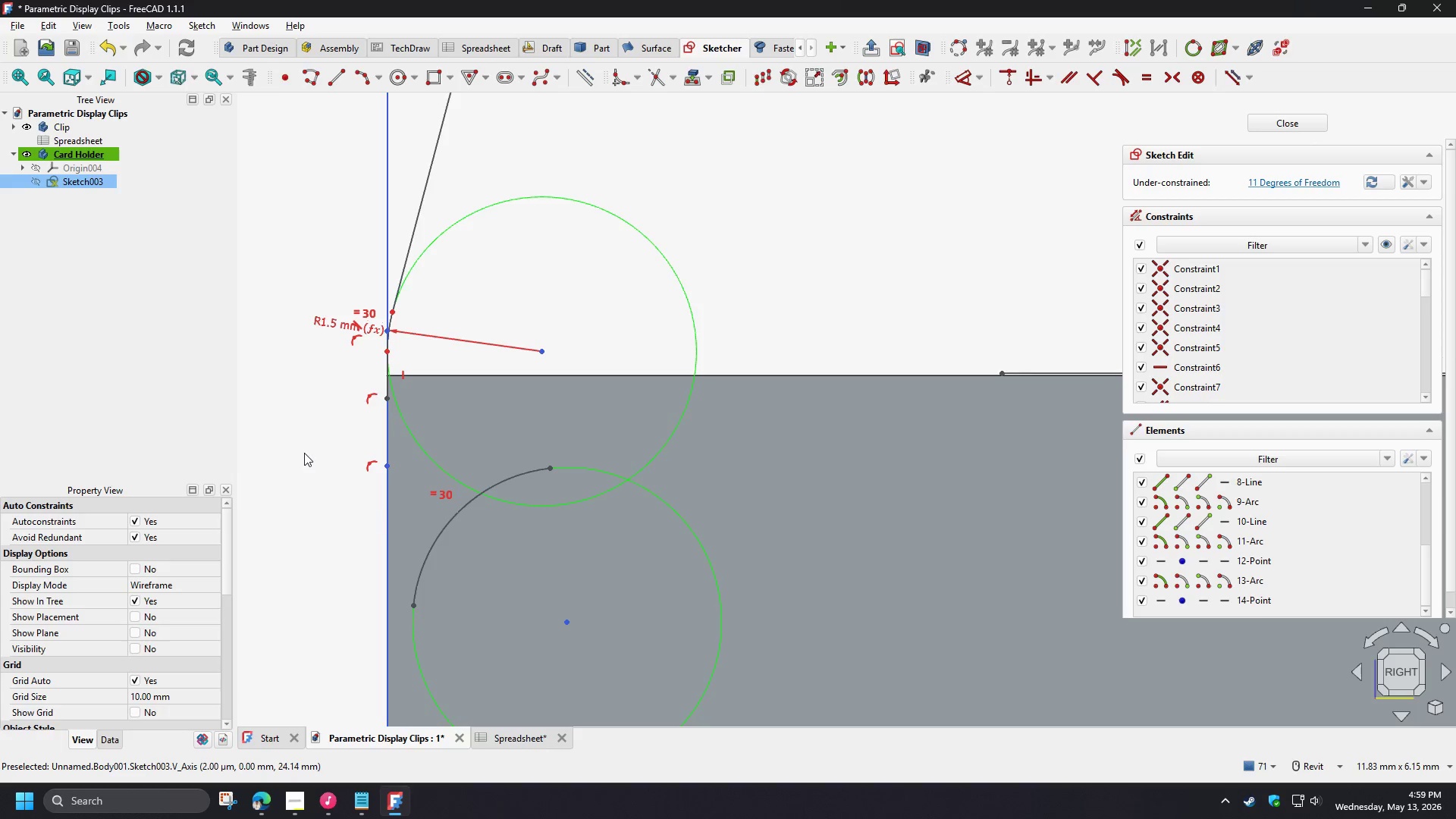 
left_click([304, 453])
 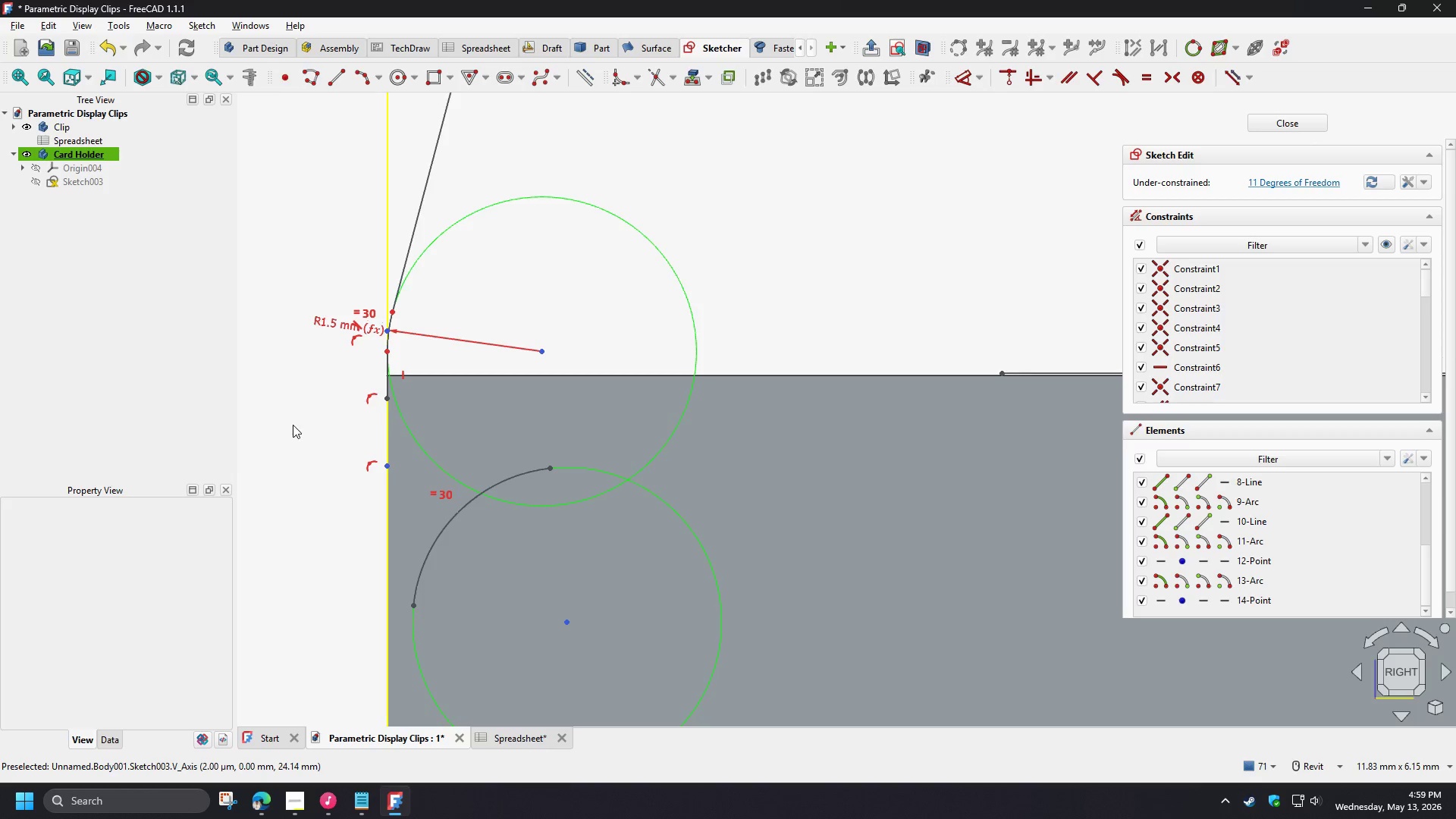 
left_click_drag(start_coordinate=[293, 425], to_coordinate=[418, 505])
 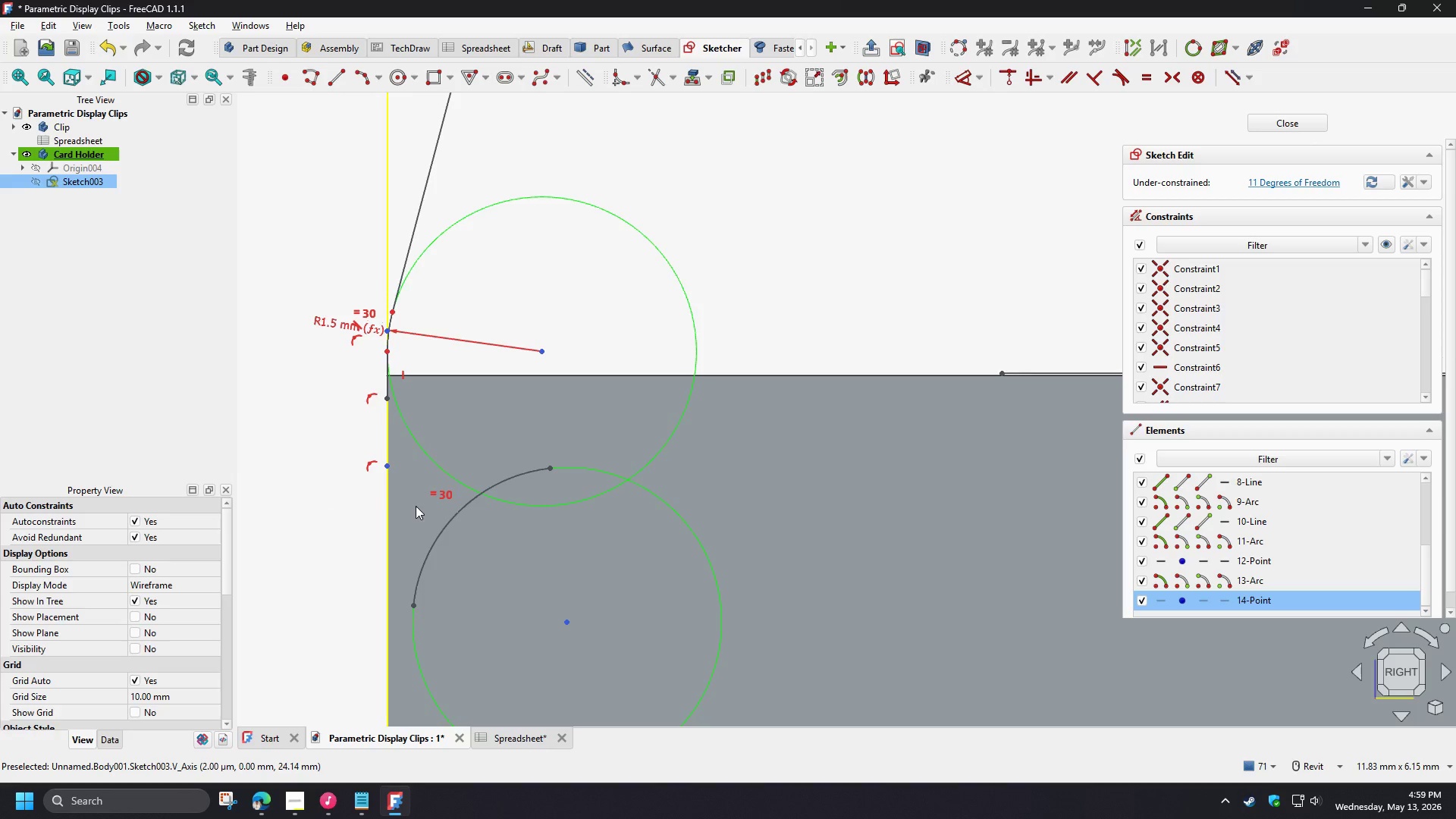 
key(Delete)
 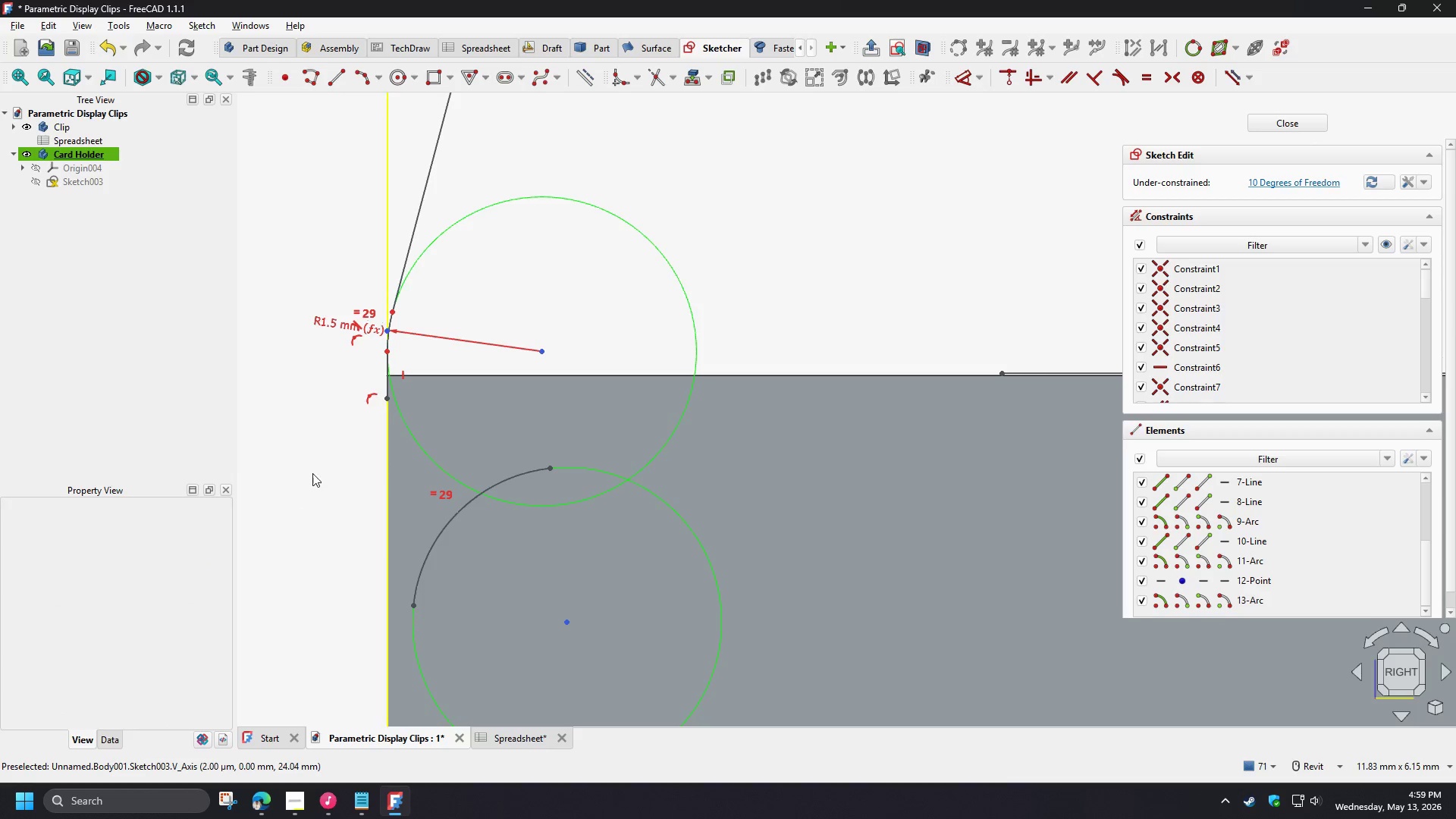 
left_click([311, 471])
 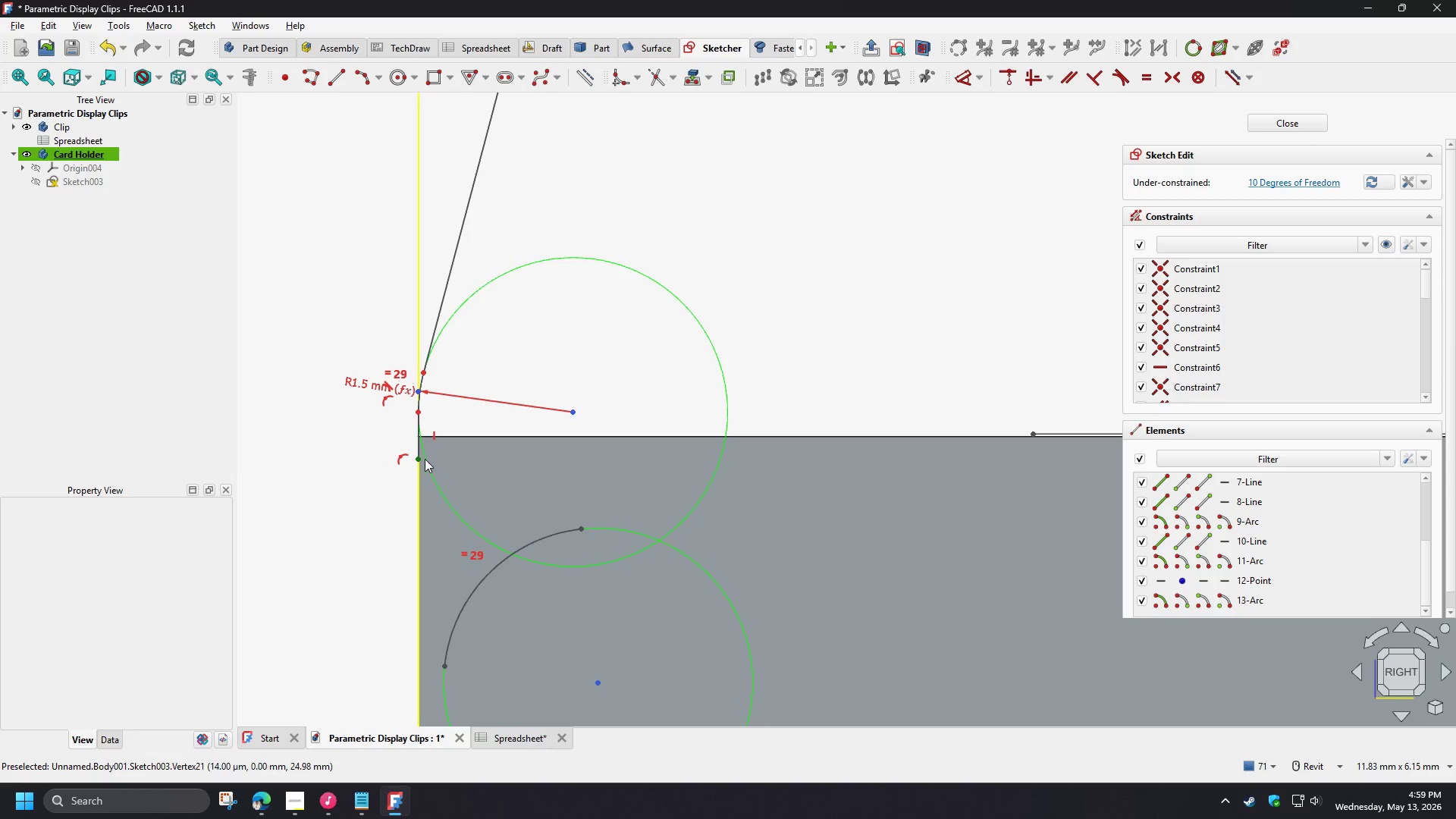 
left_click_drag(start_coordinate=[419, 457], to_coordinate=[369, 629])
 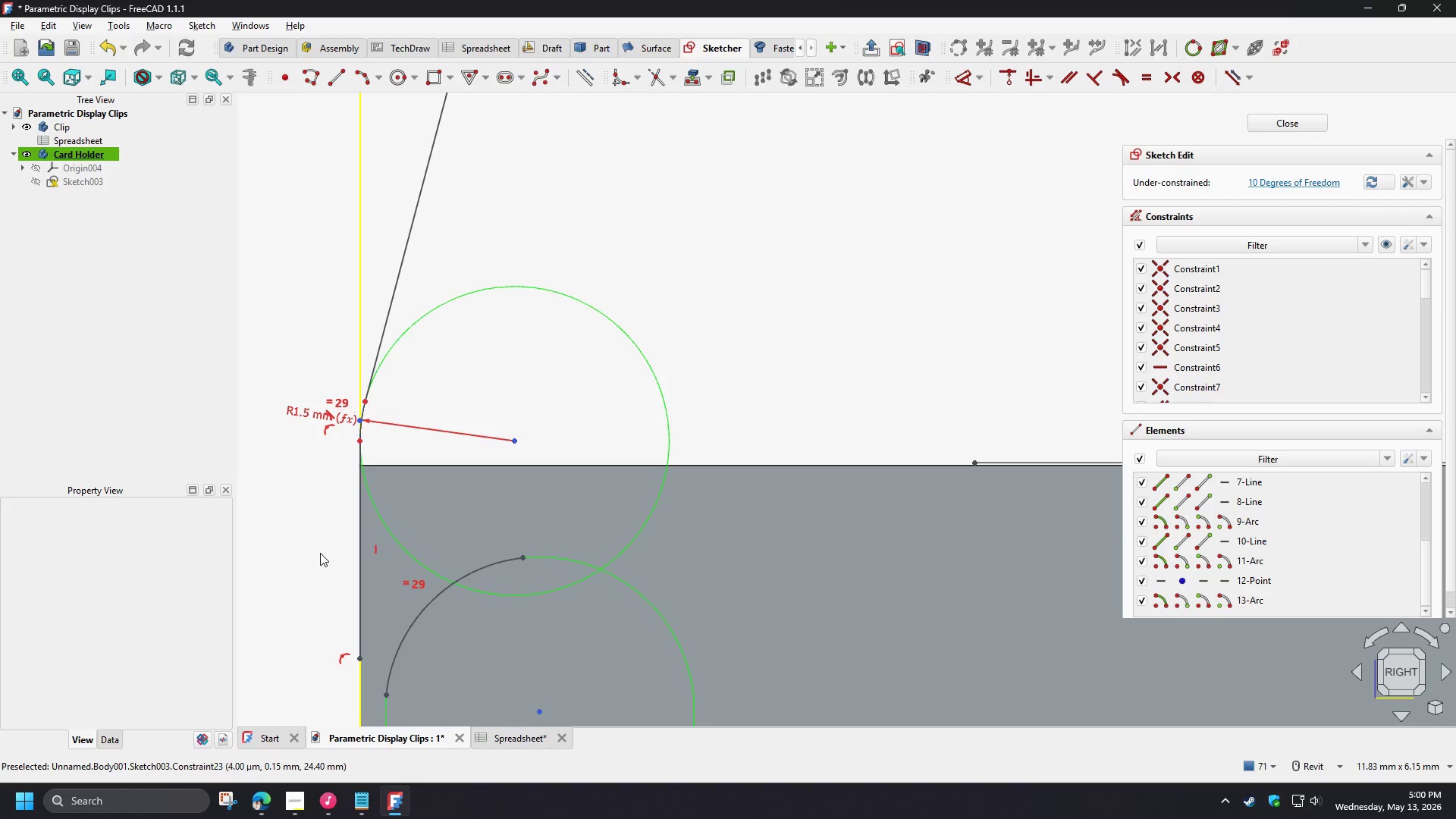 
scroll: coordinate [366, 536], scroll_direction: down, amount: 12.0
 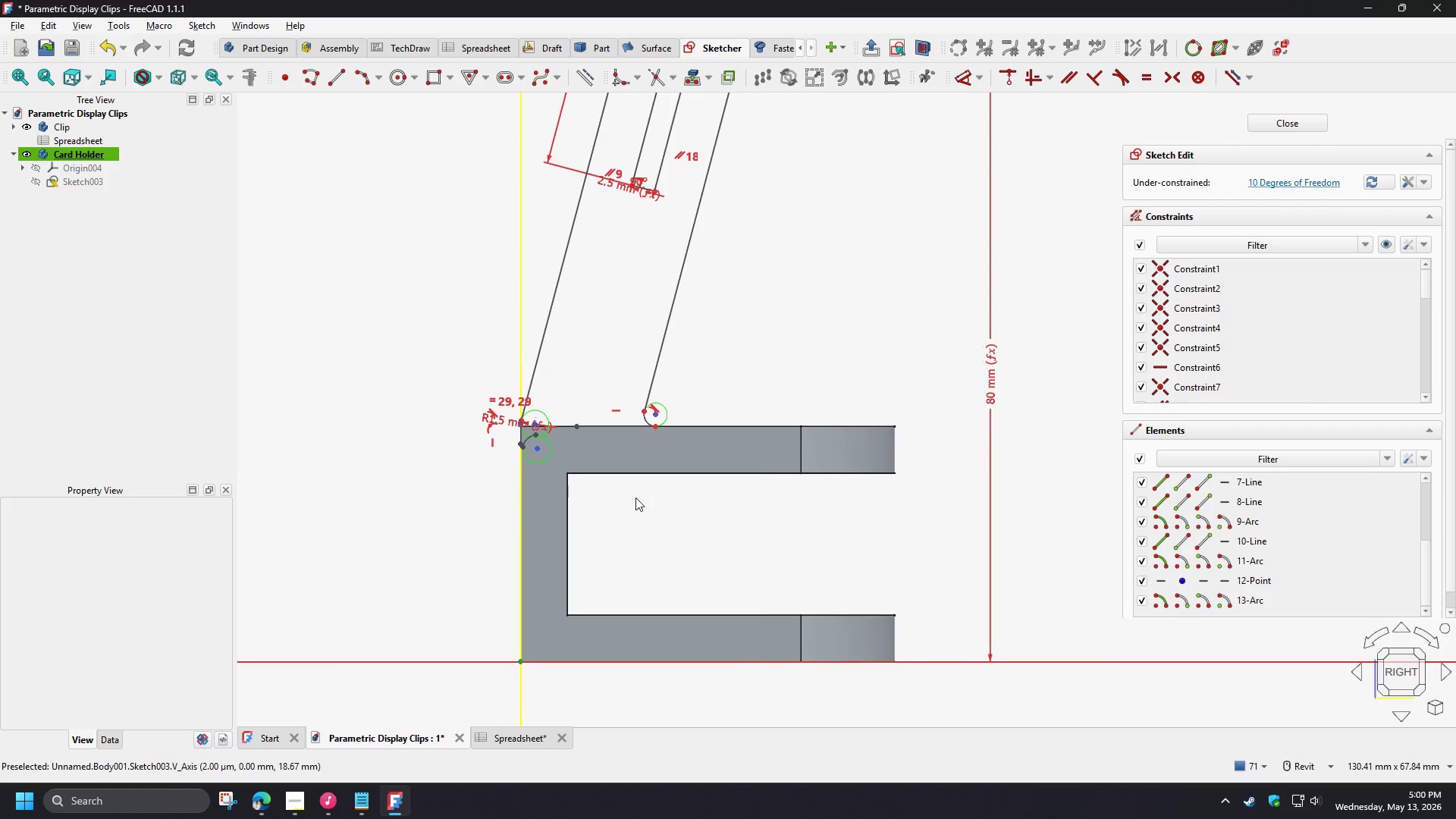 
scroll: coordinate [521, 443], scroll_direction: up, amount: 15.0
 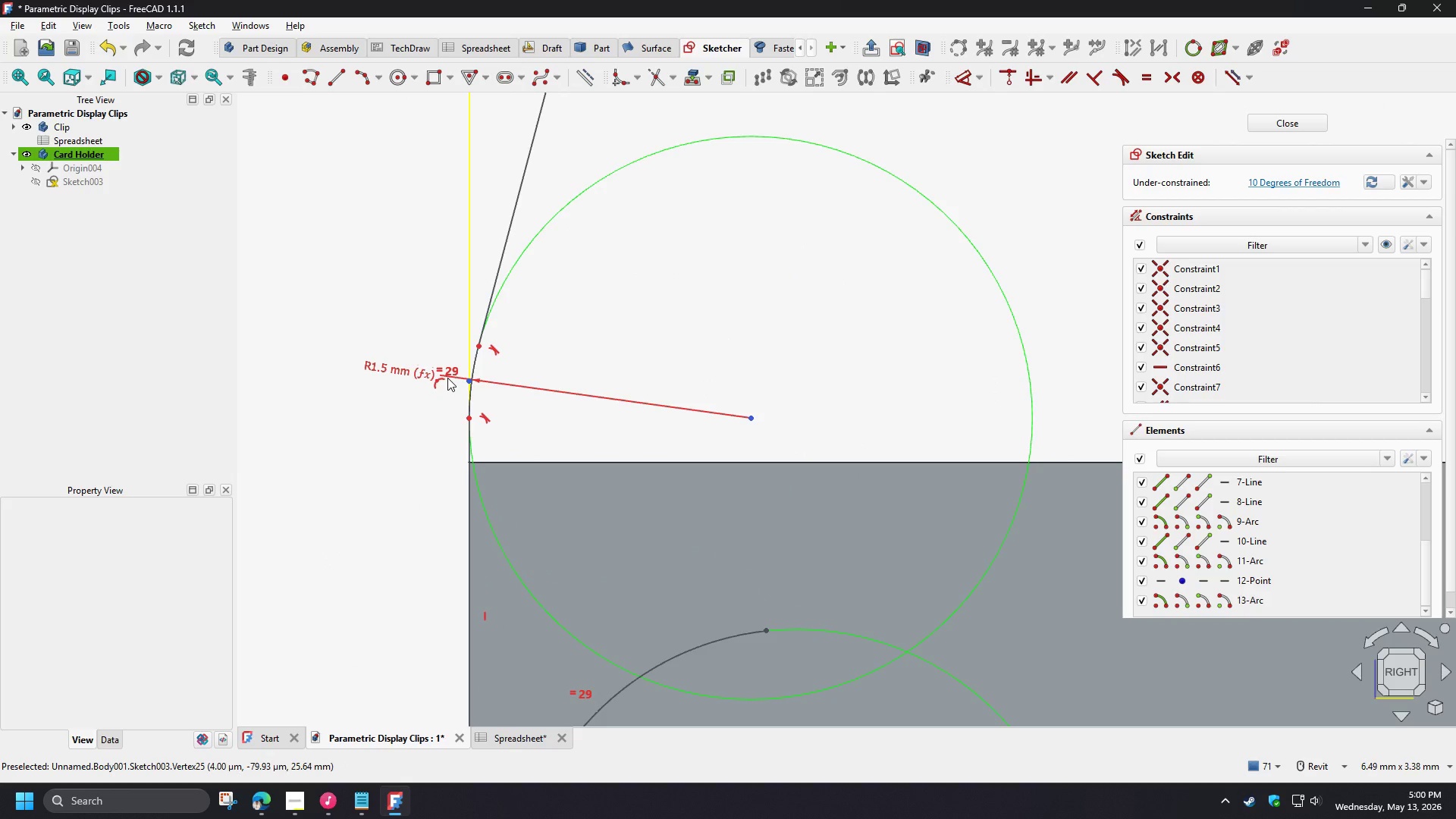 
left_click_drag(start_coordinate=[385, 370], to_coordinate=[643, 397])
 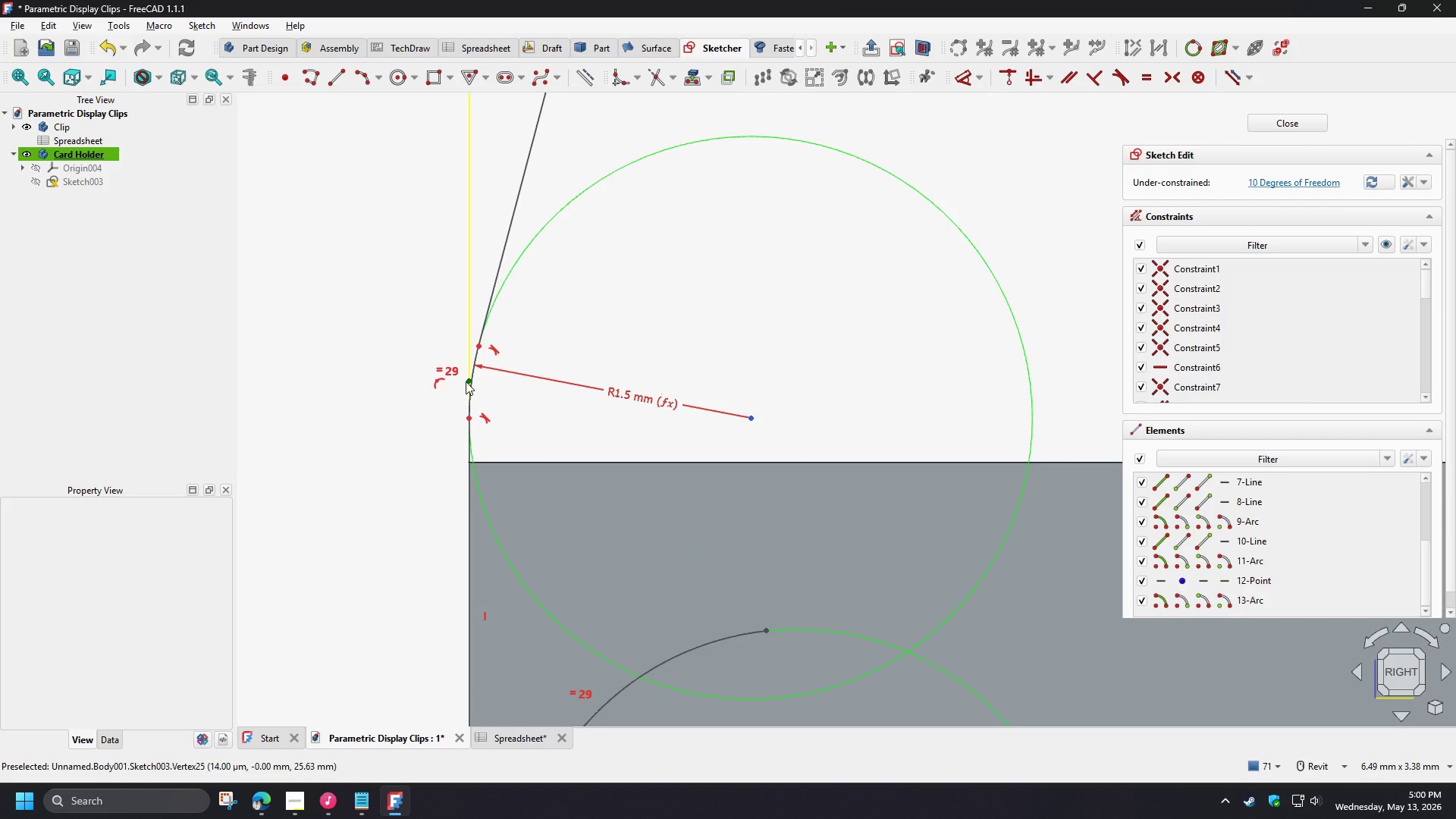 
left_click([466, 381])
 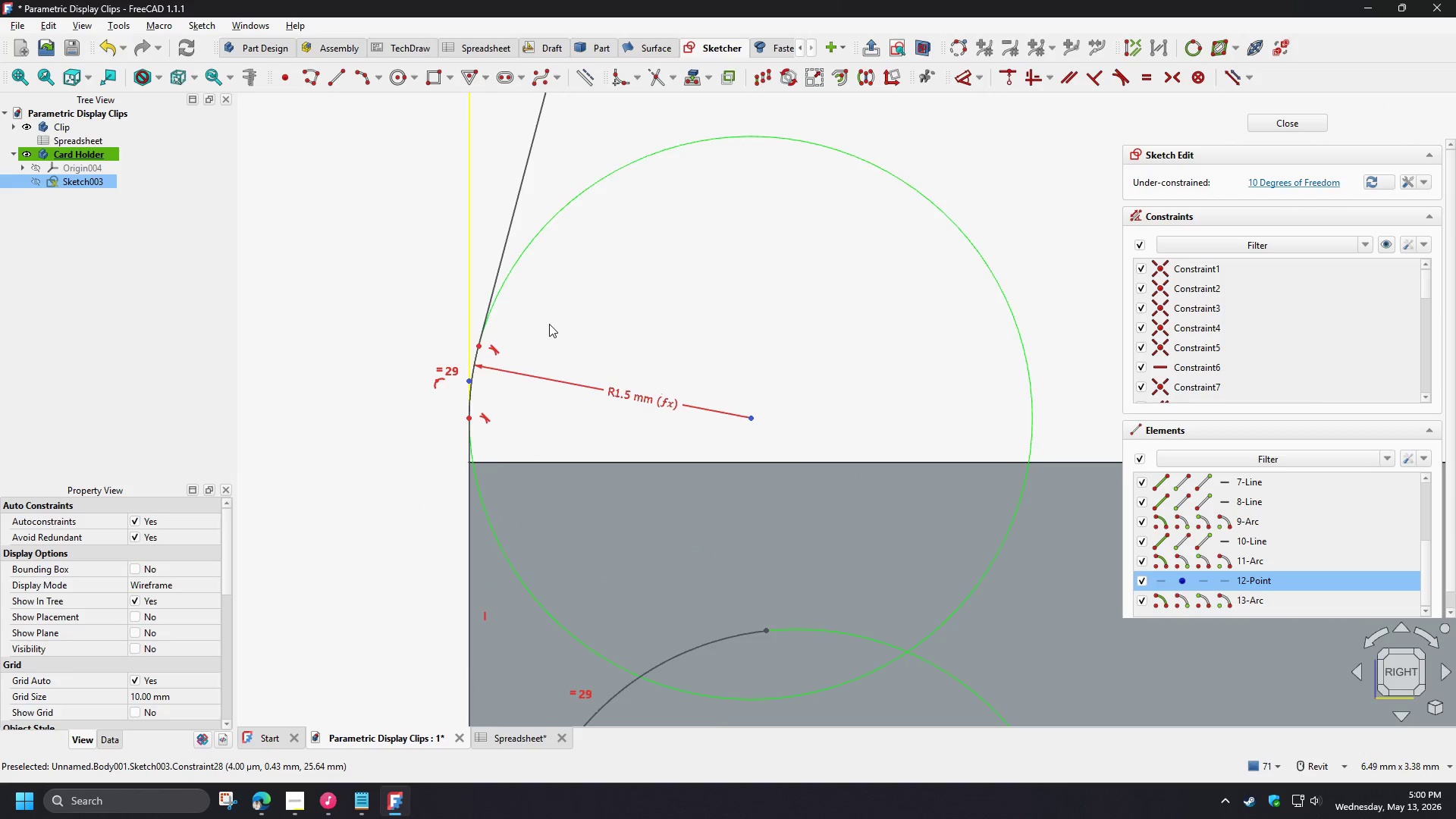 
scroll: coordinate [477, 557], scroll_direction: down, amount: 15.0
 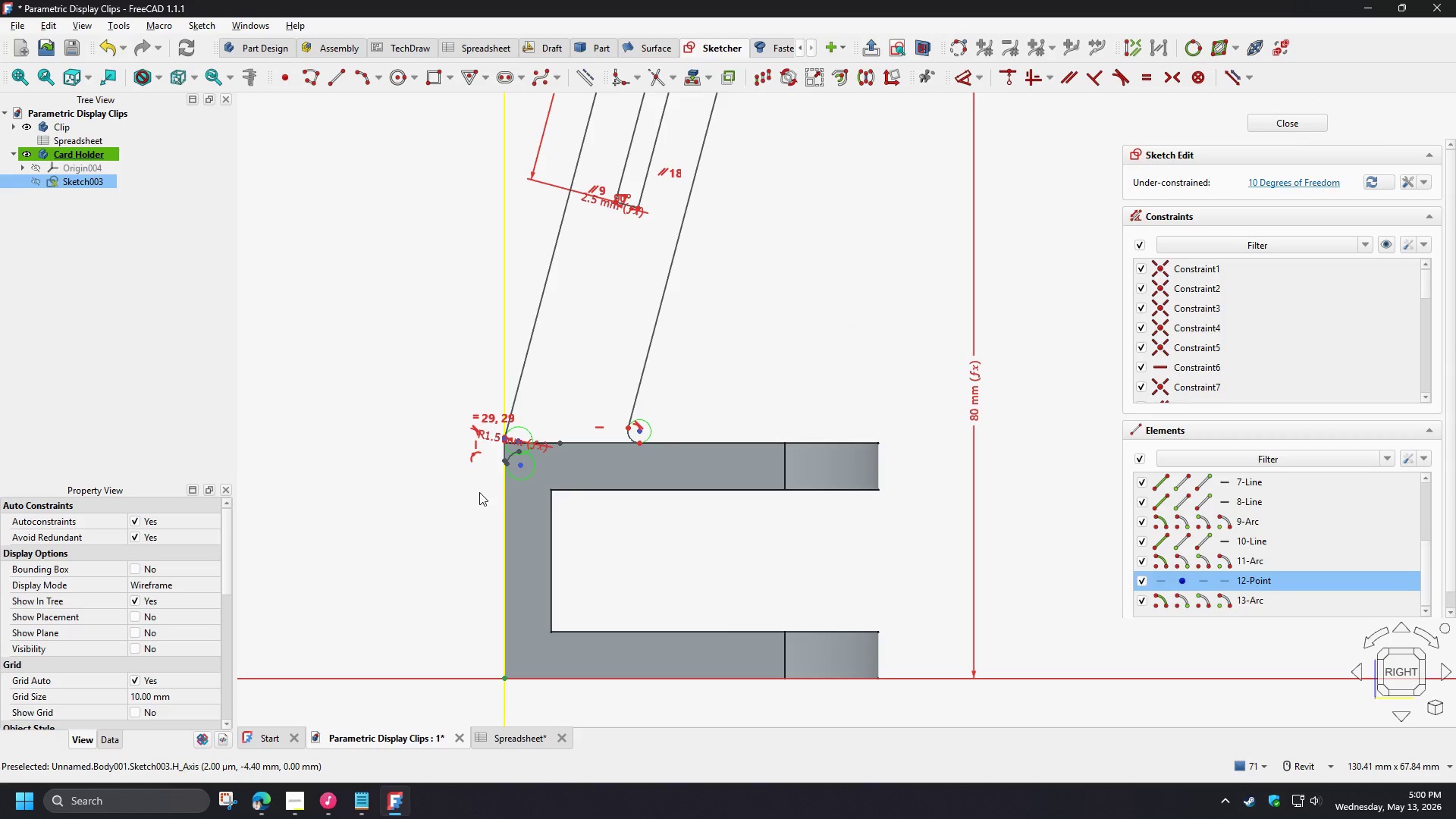 
scroll: coordinate [538, 446], scroll_direction: up, amount: 14.0
 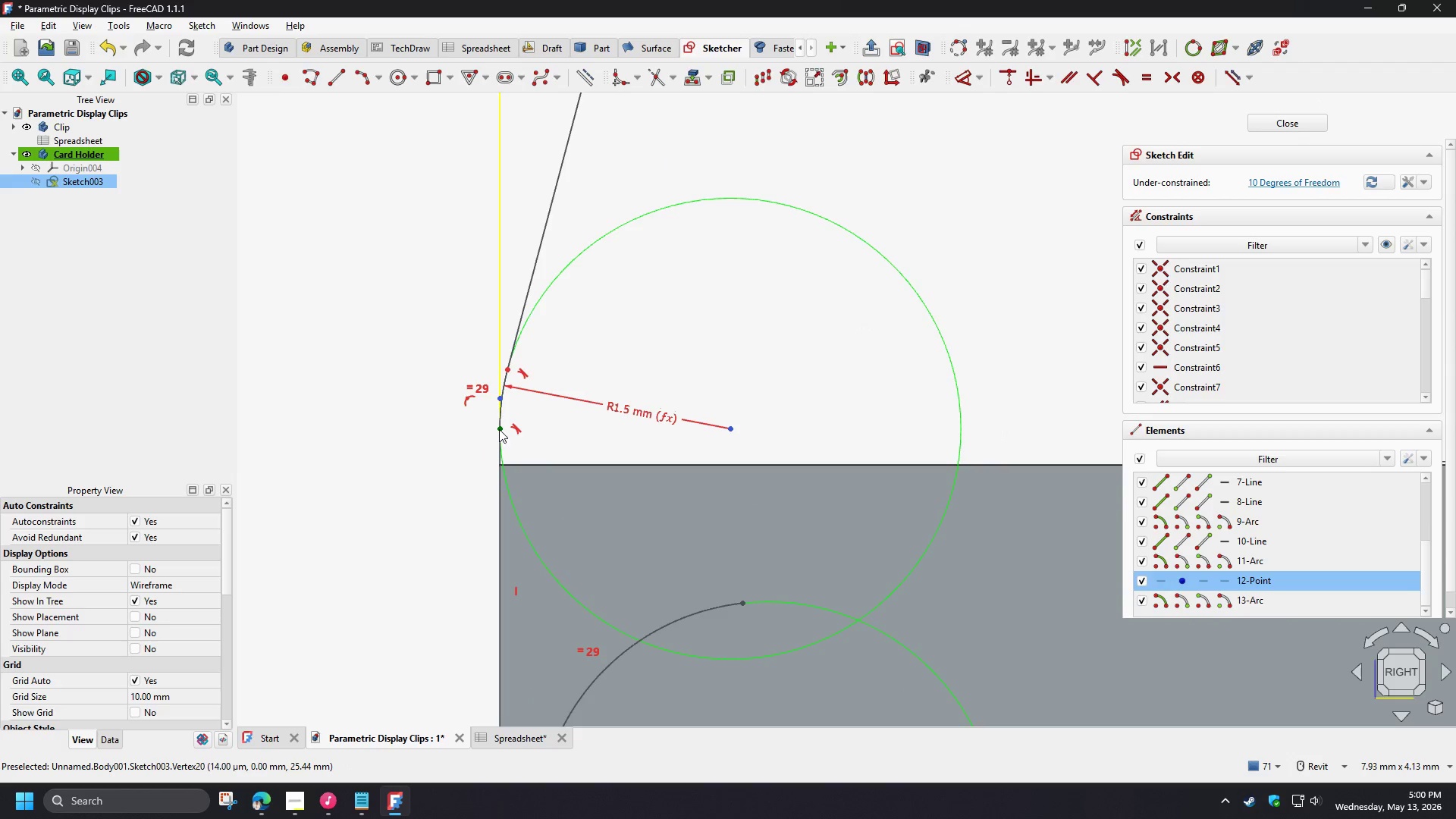 
left_click_drag(start_coordinate=[499, 429], to_coordinate=[502, 497])
 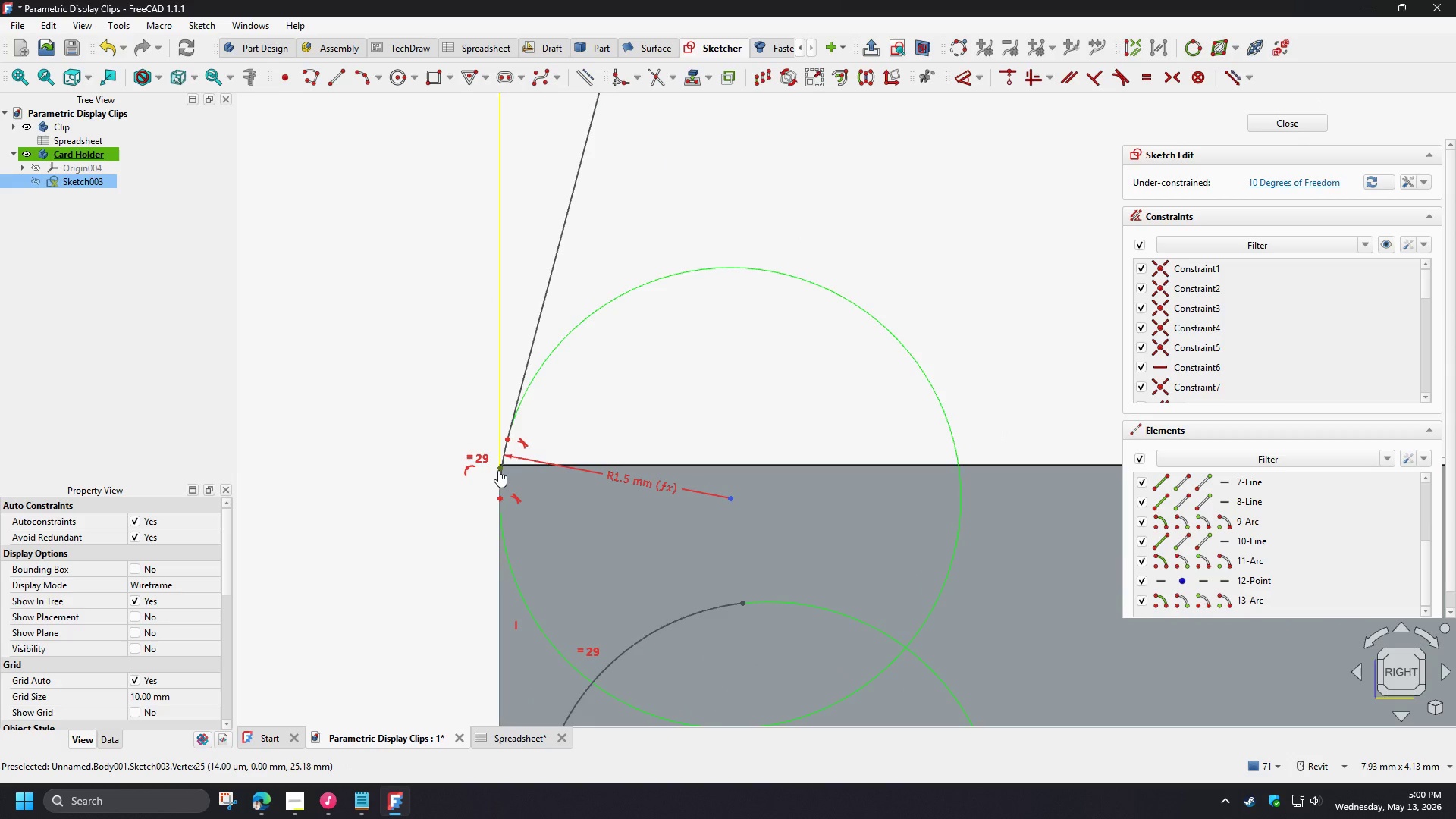 
left_click([498, 470])
 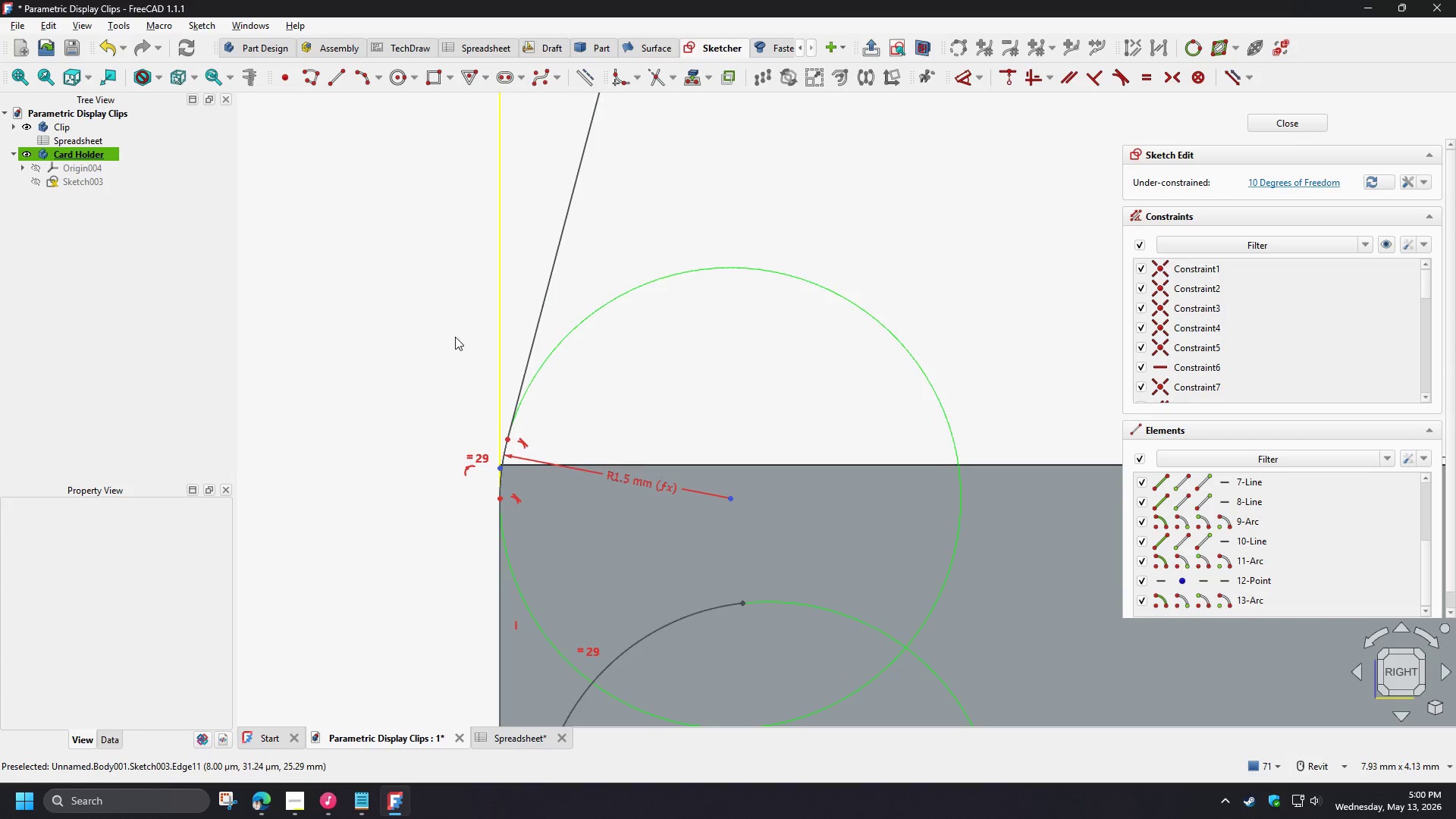 
scroll: coordinate [463, 415], scroll_direction: down, amount: 14.0
 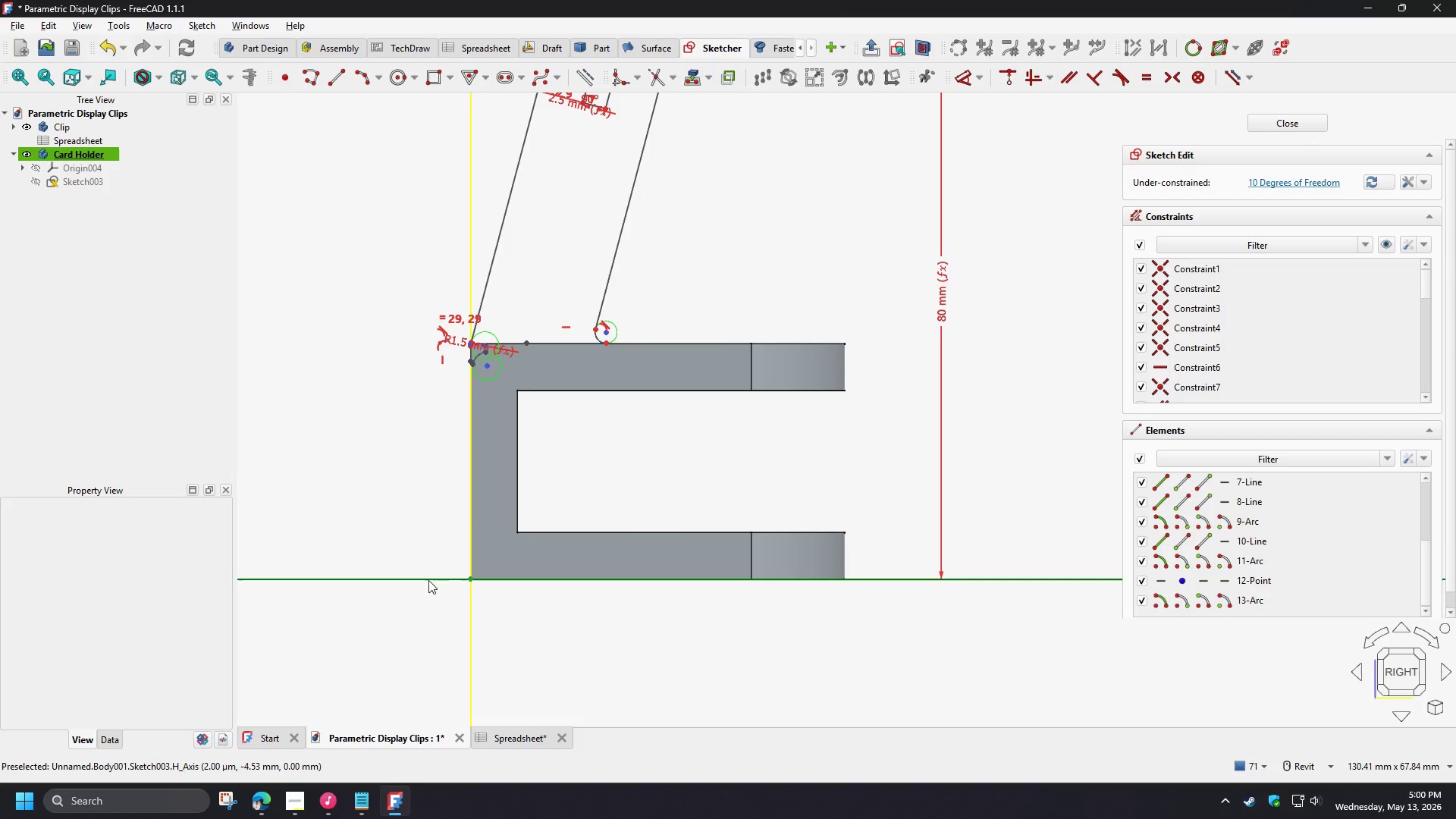 
left_click([428, 580])
 